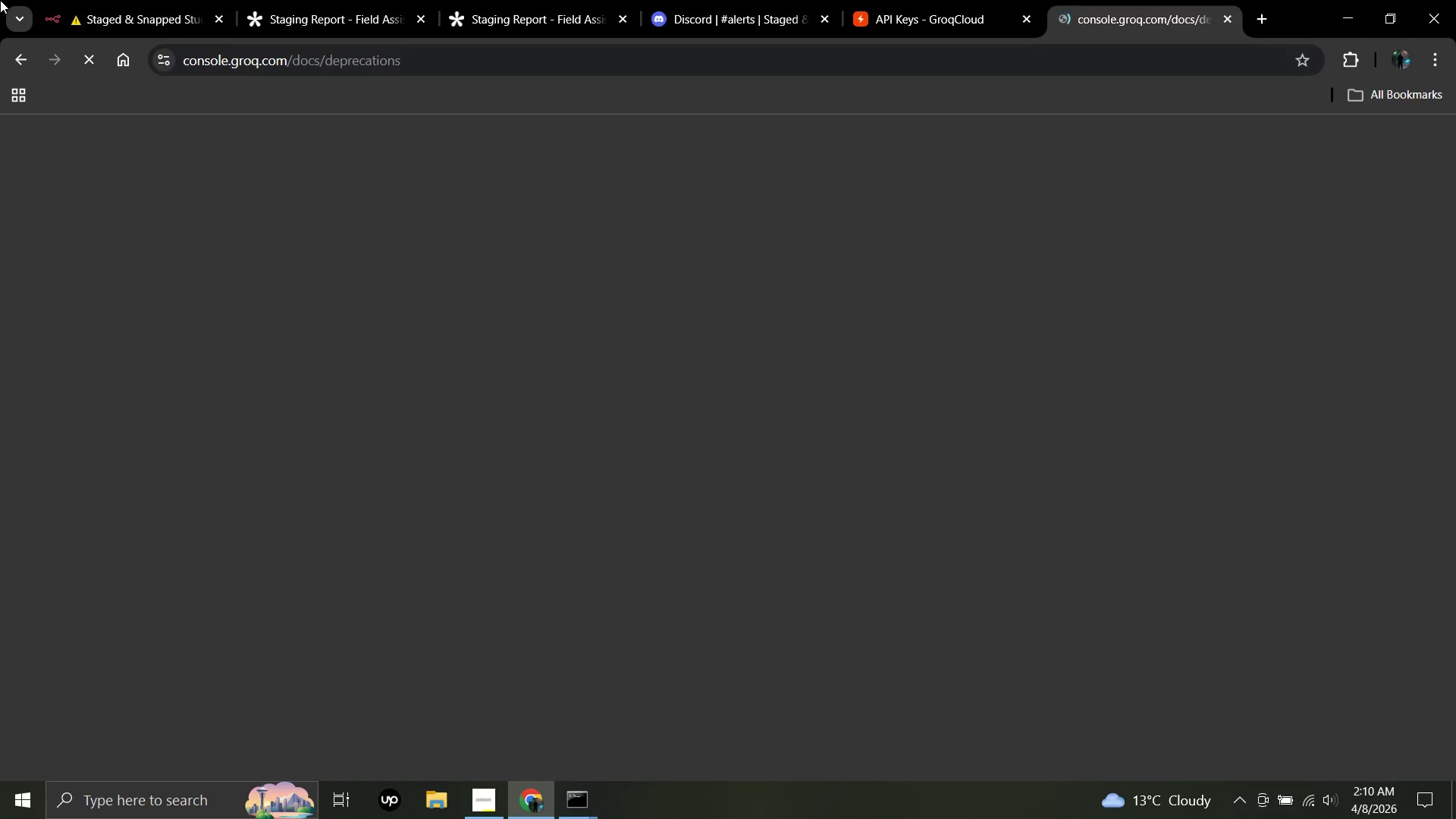 
left_click([150, 0])
 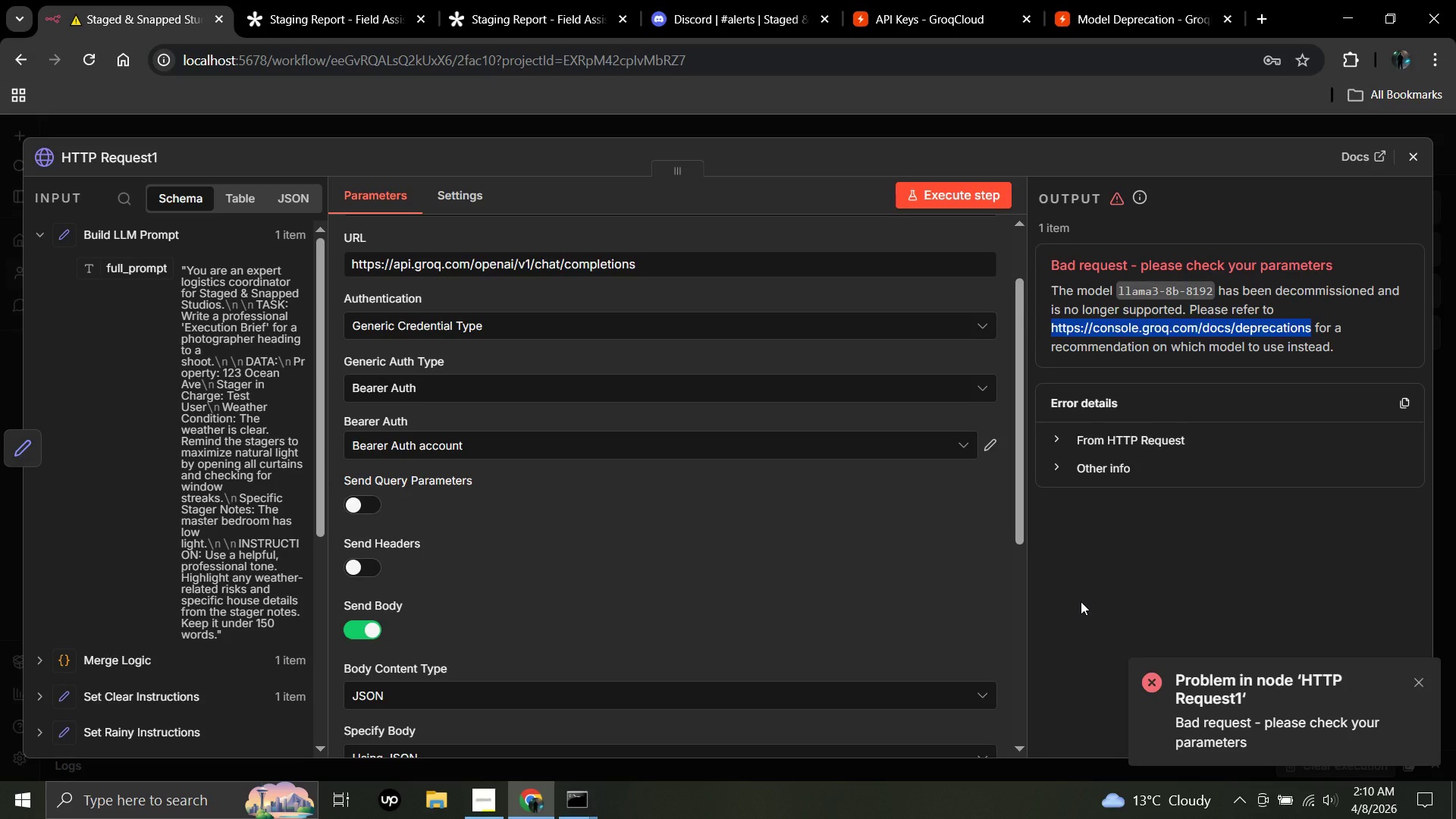 
wait(40.61)
 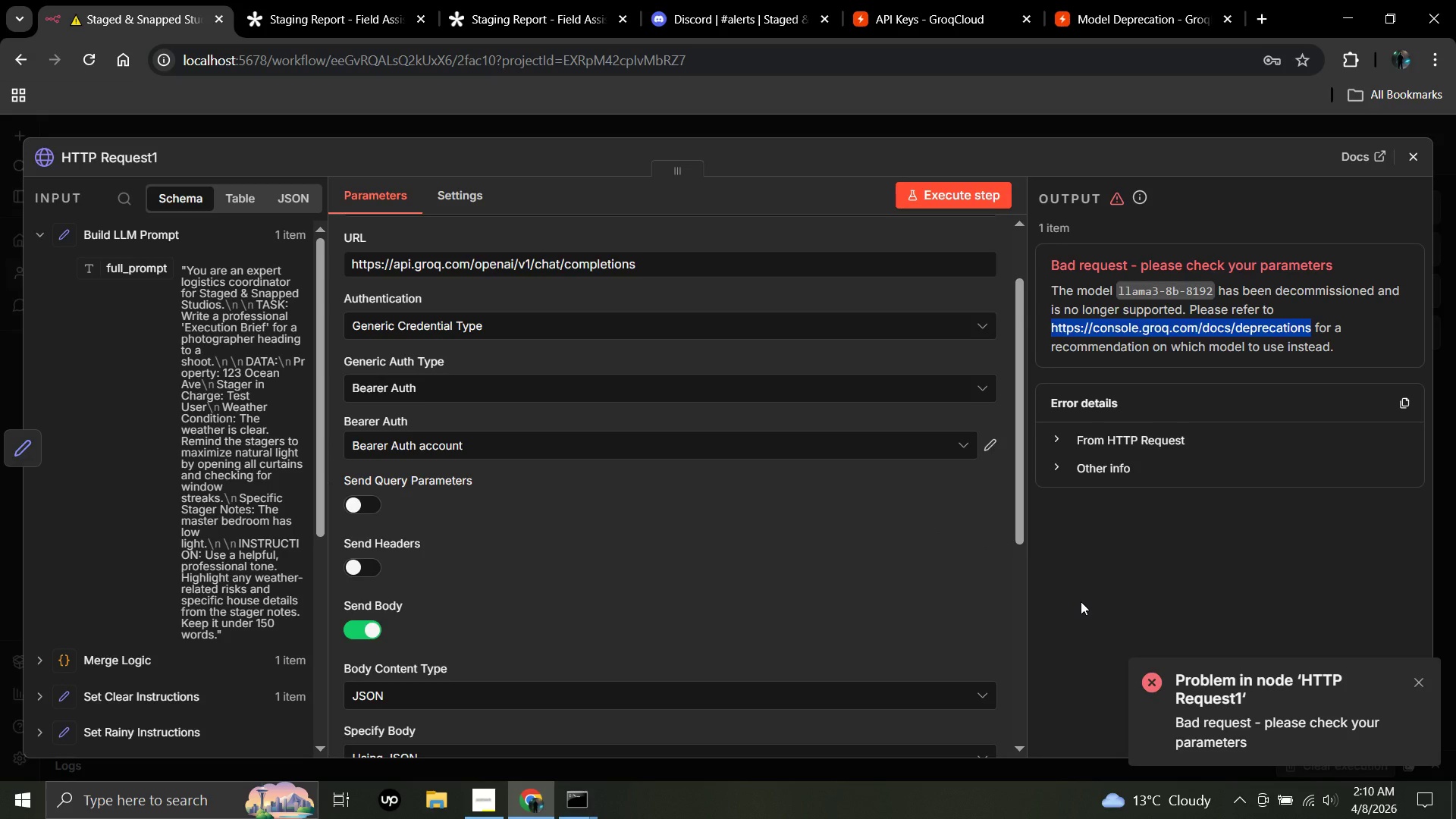 
left_click([1148, 0])
 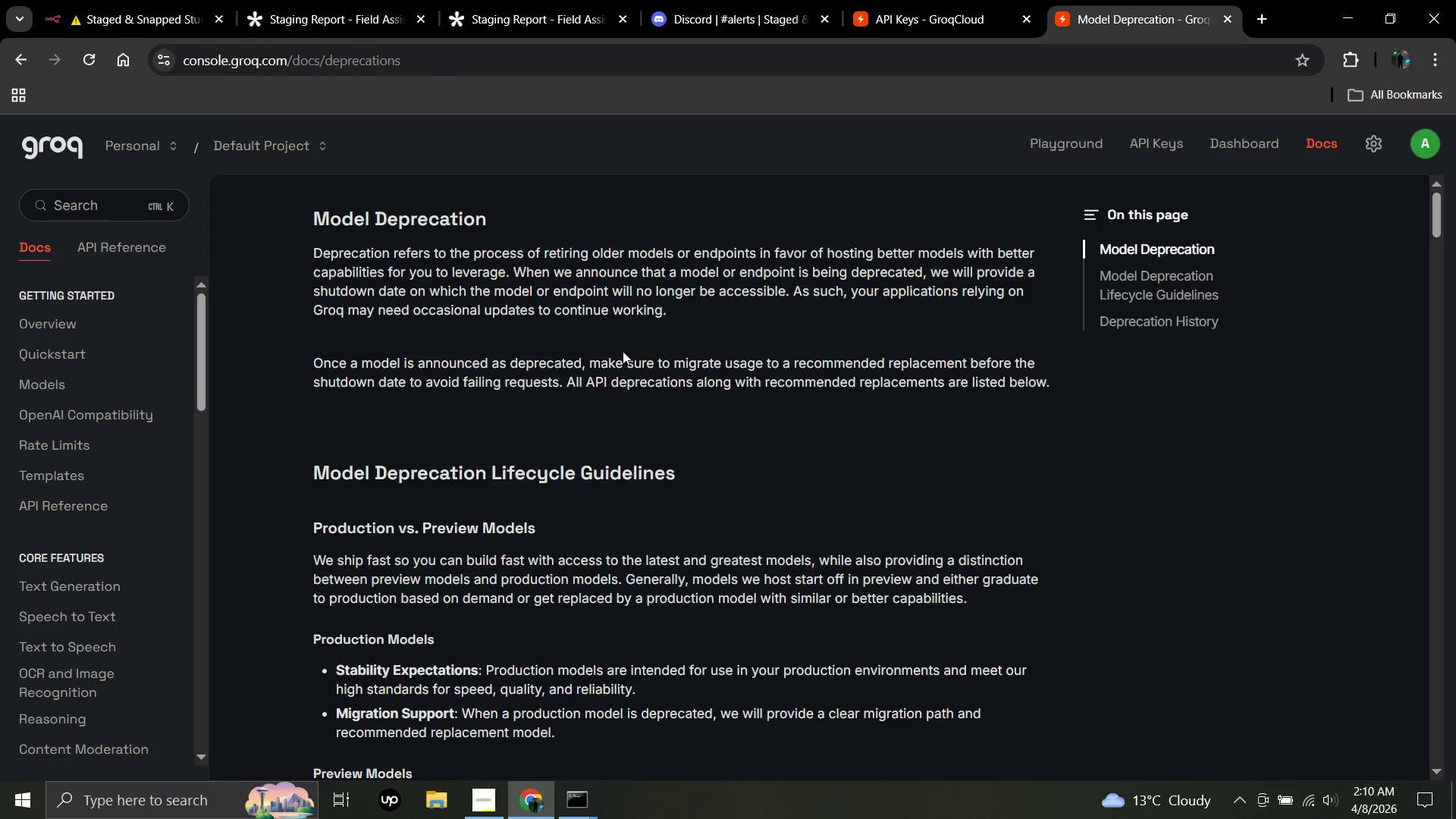 
scroll: coordinate [623, 351], scroll_direction: down, amount: 5.0
 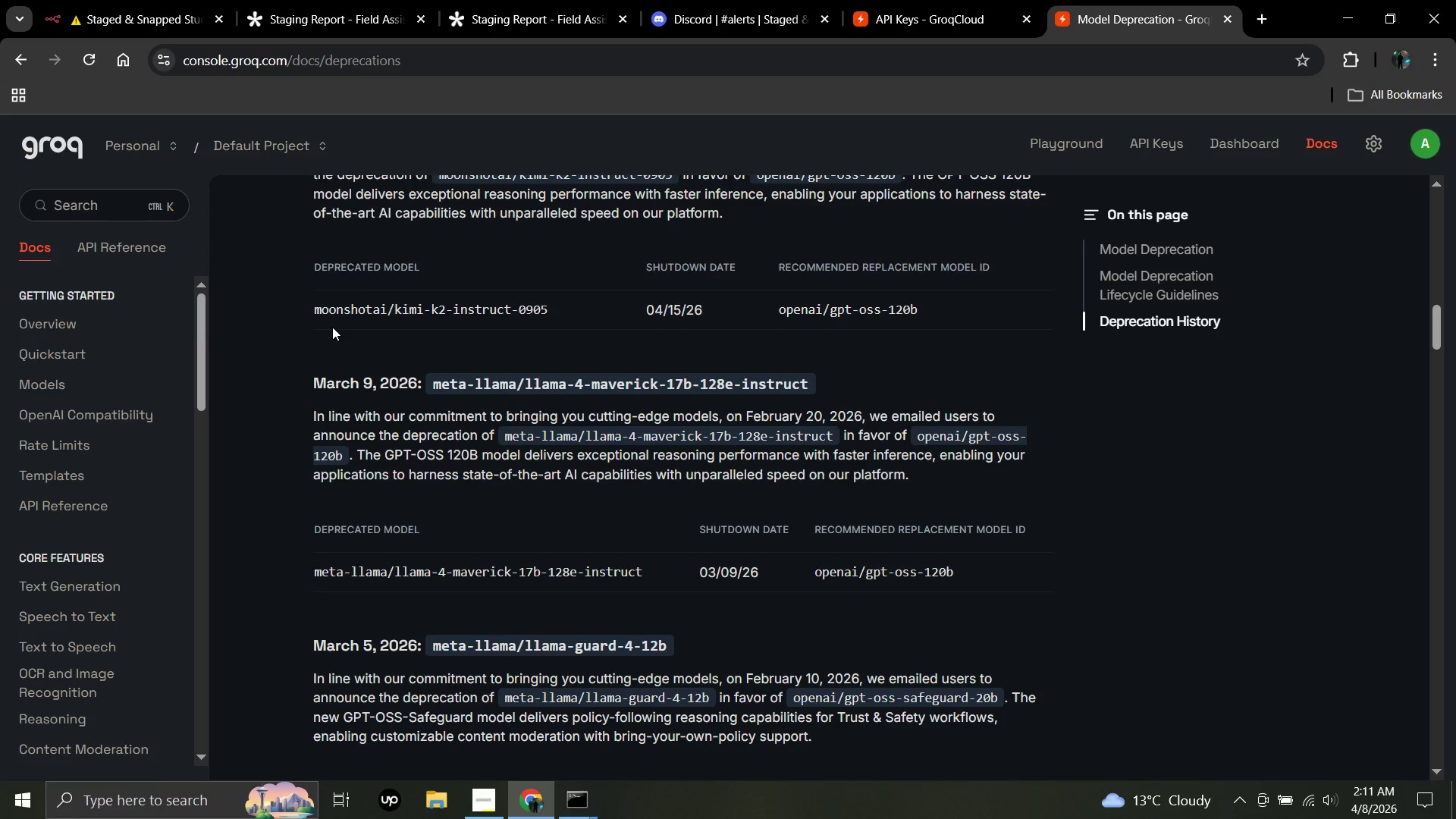 
wait(12.09)
 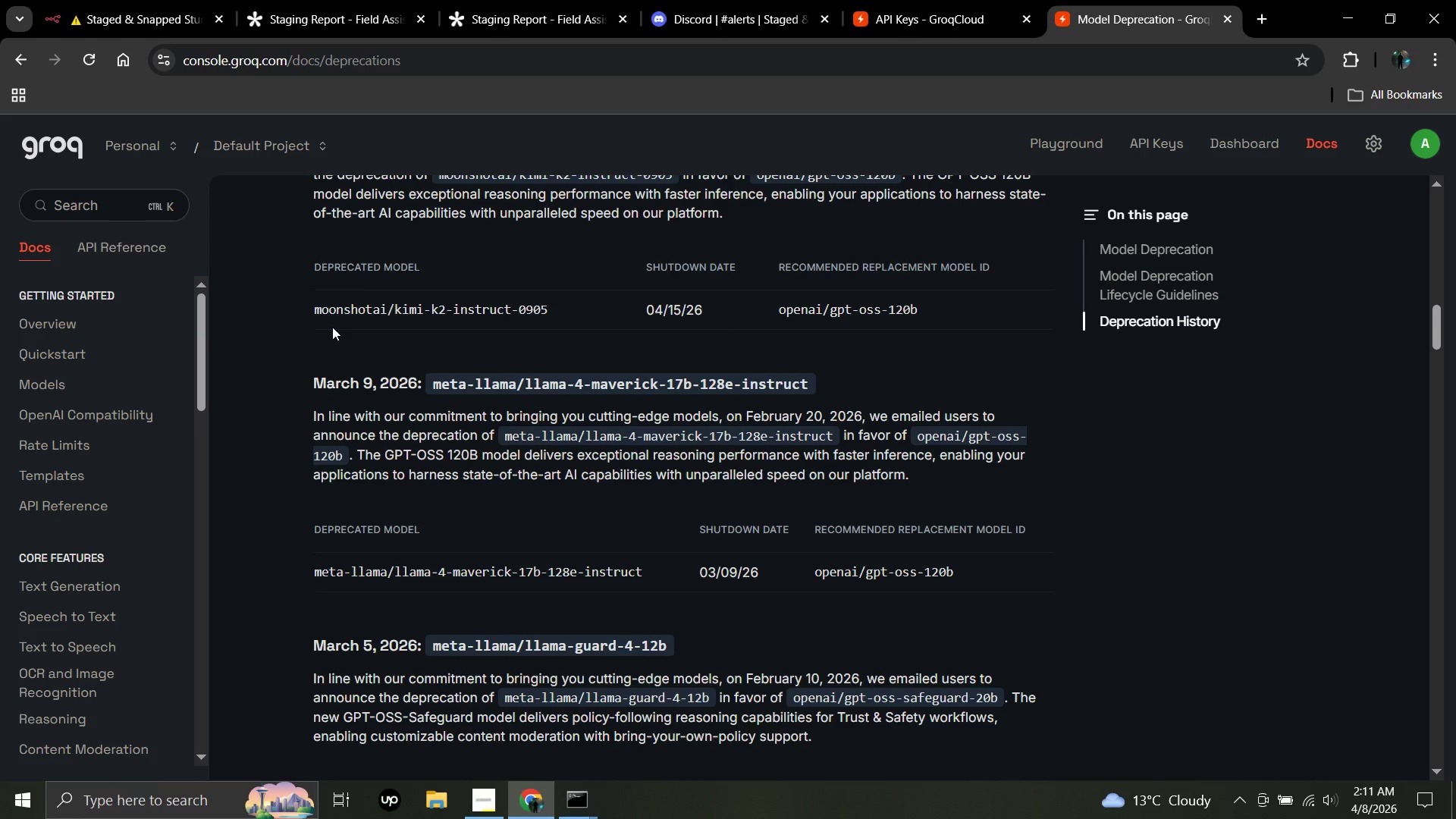 
left_click([929, 307])
 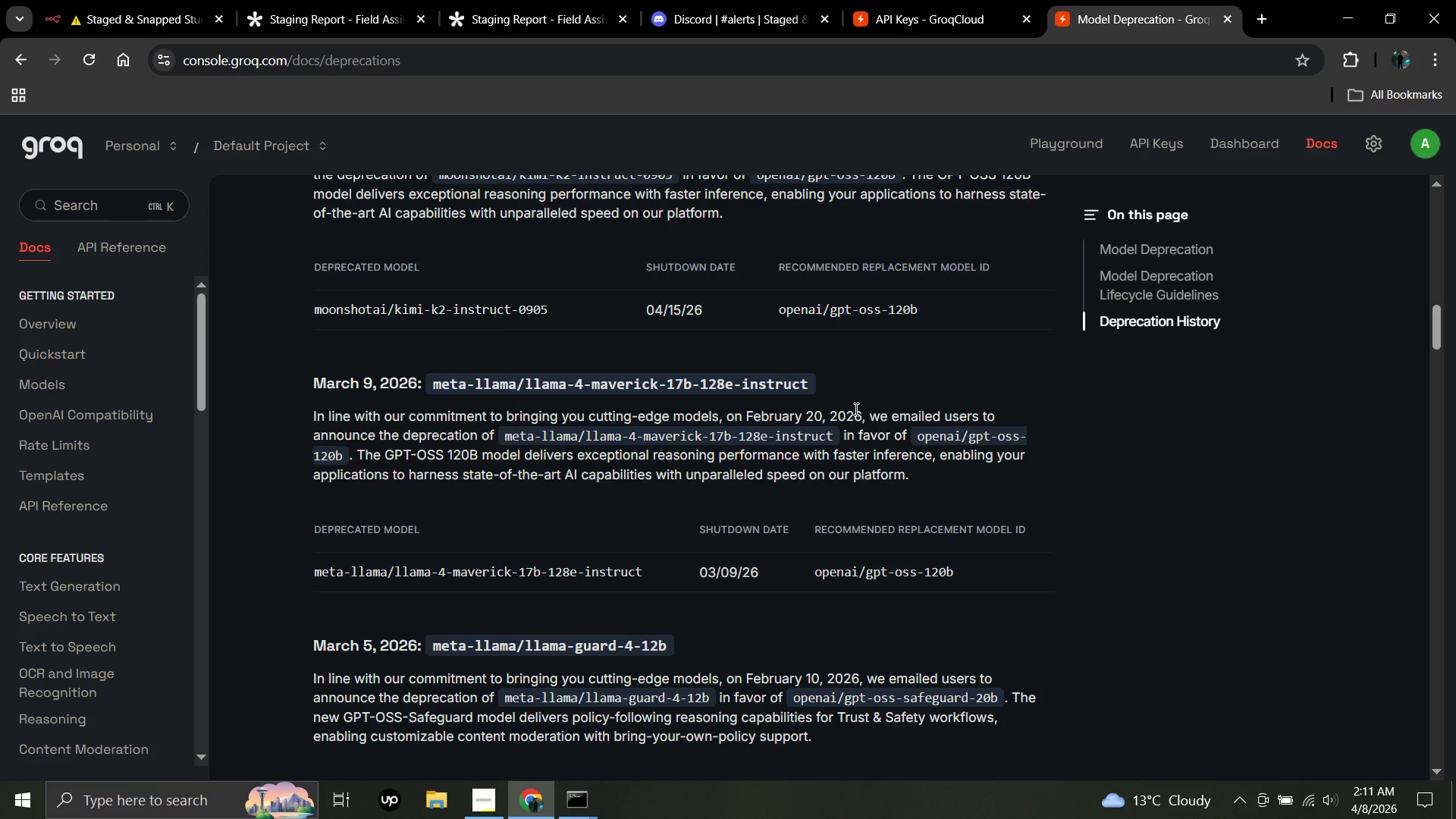 
wait(10.75)
 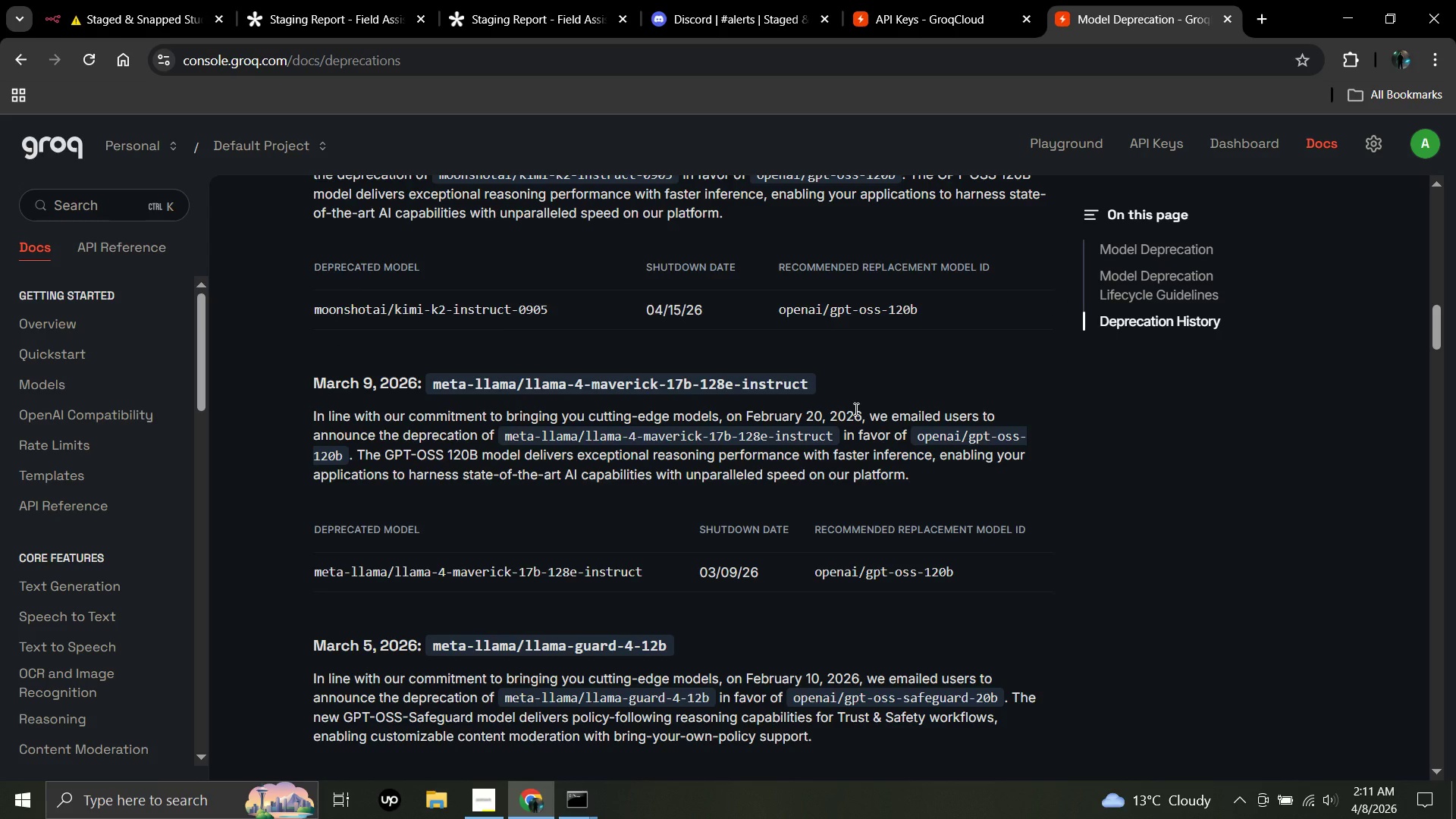 
left_click([292, 0])
 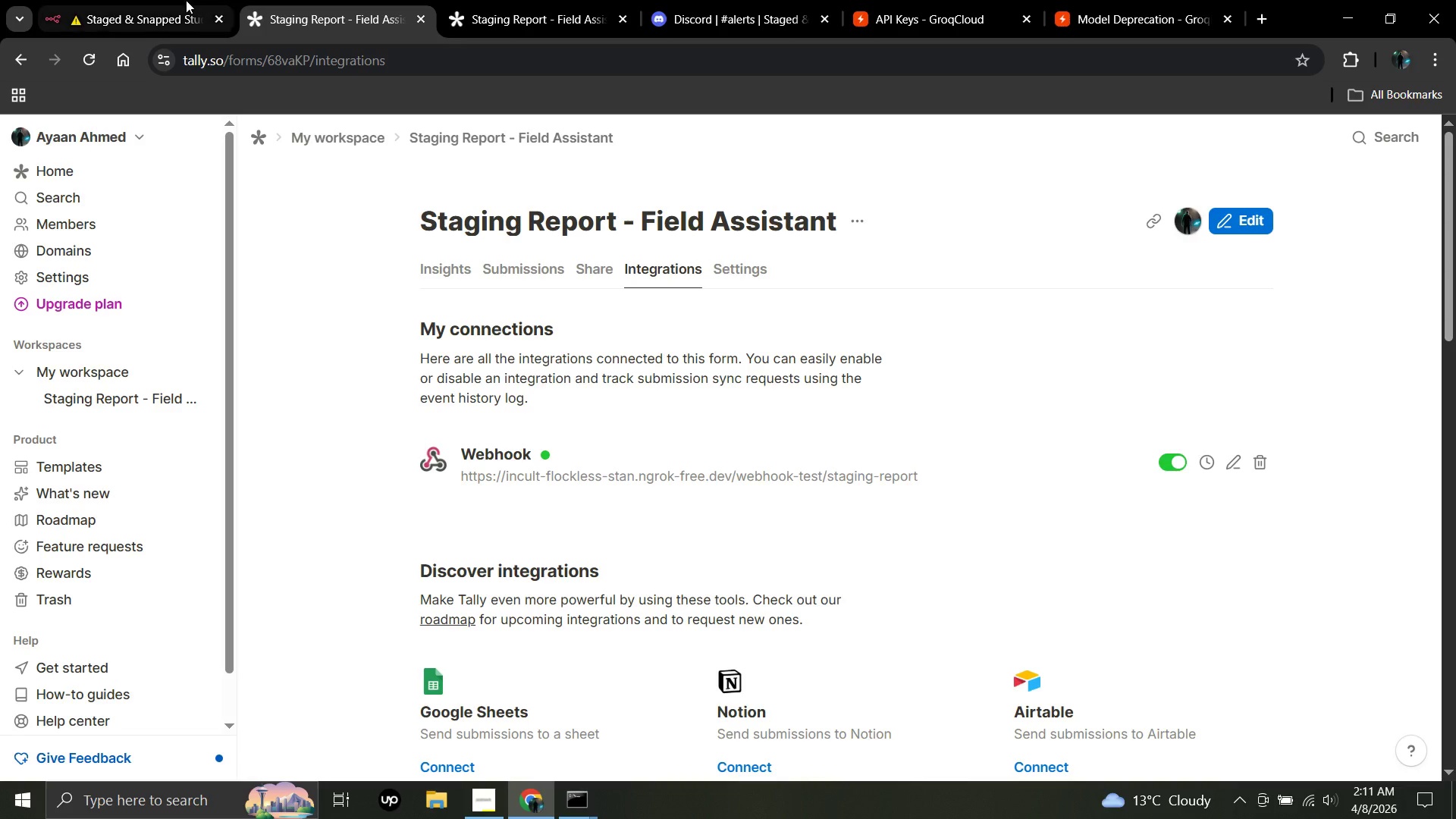 
left_click([180, 0])
 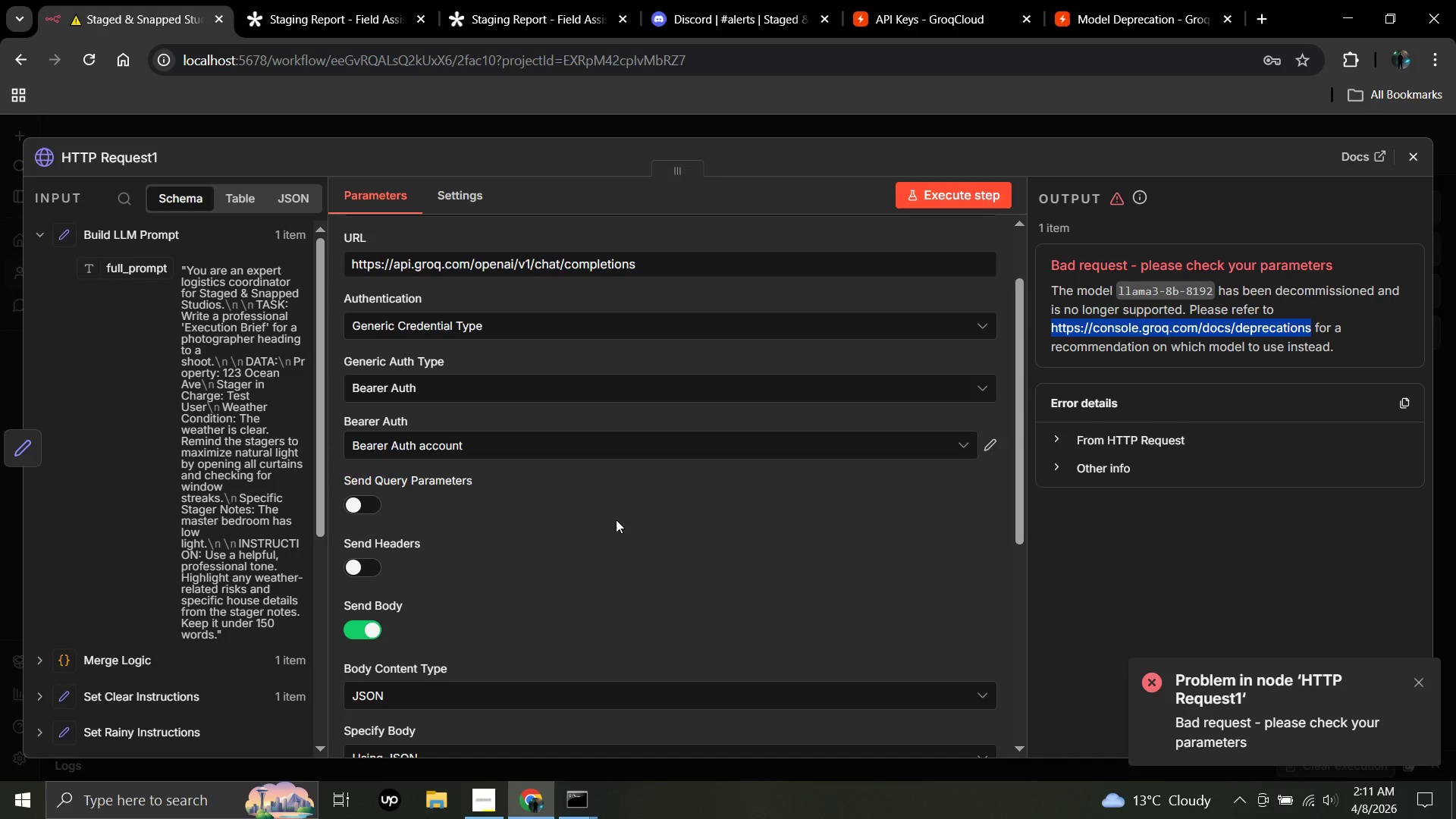 
scroll: coordinate [601, 516], scroll_direction: down, amount: 3.0
 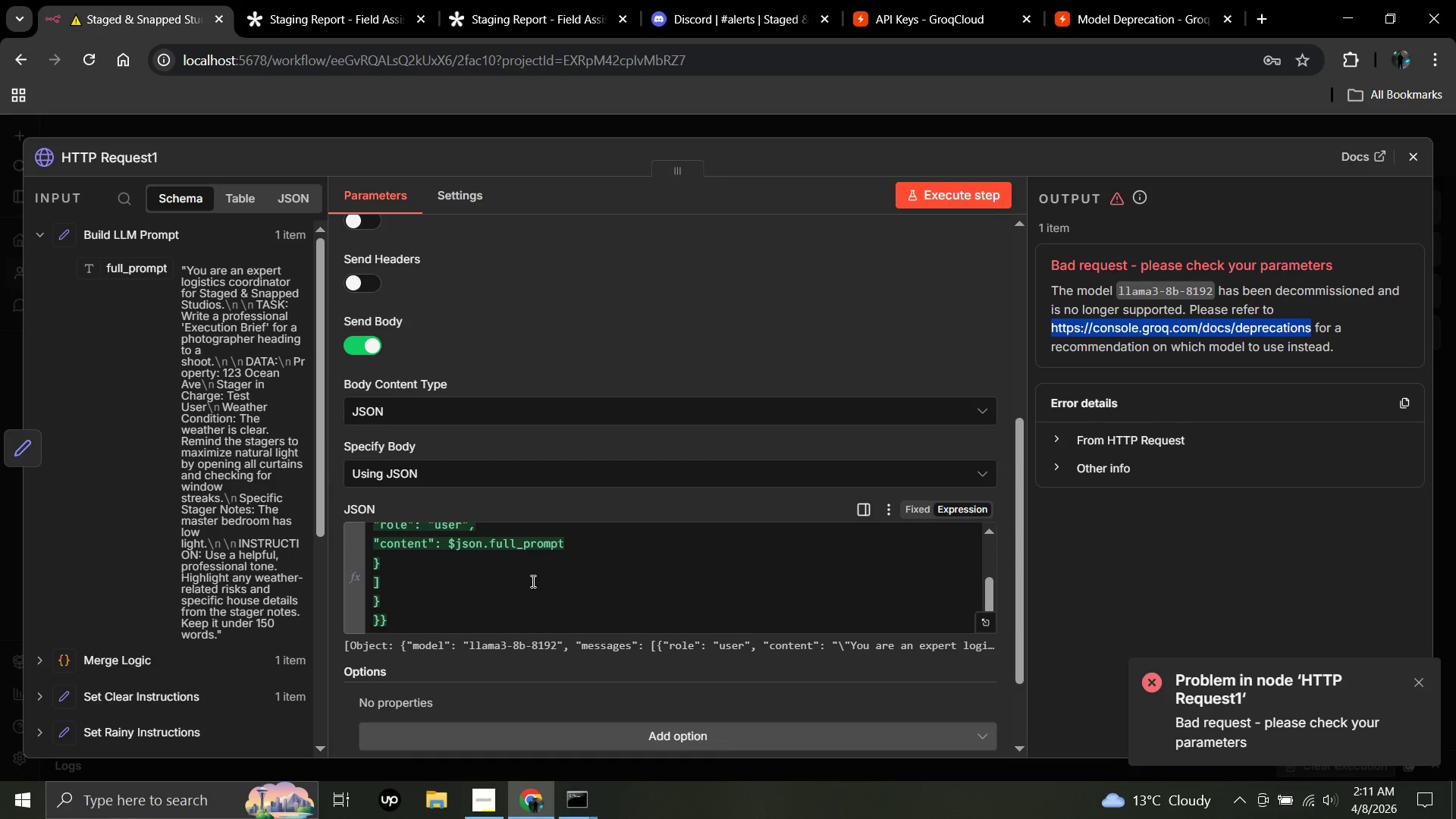 
left_click([529, 581])
 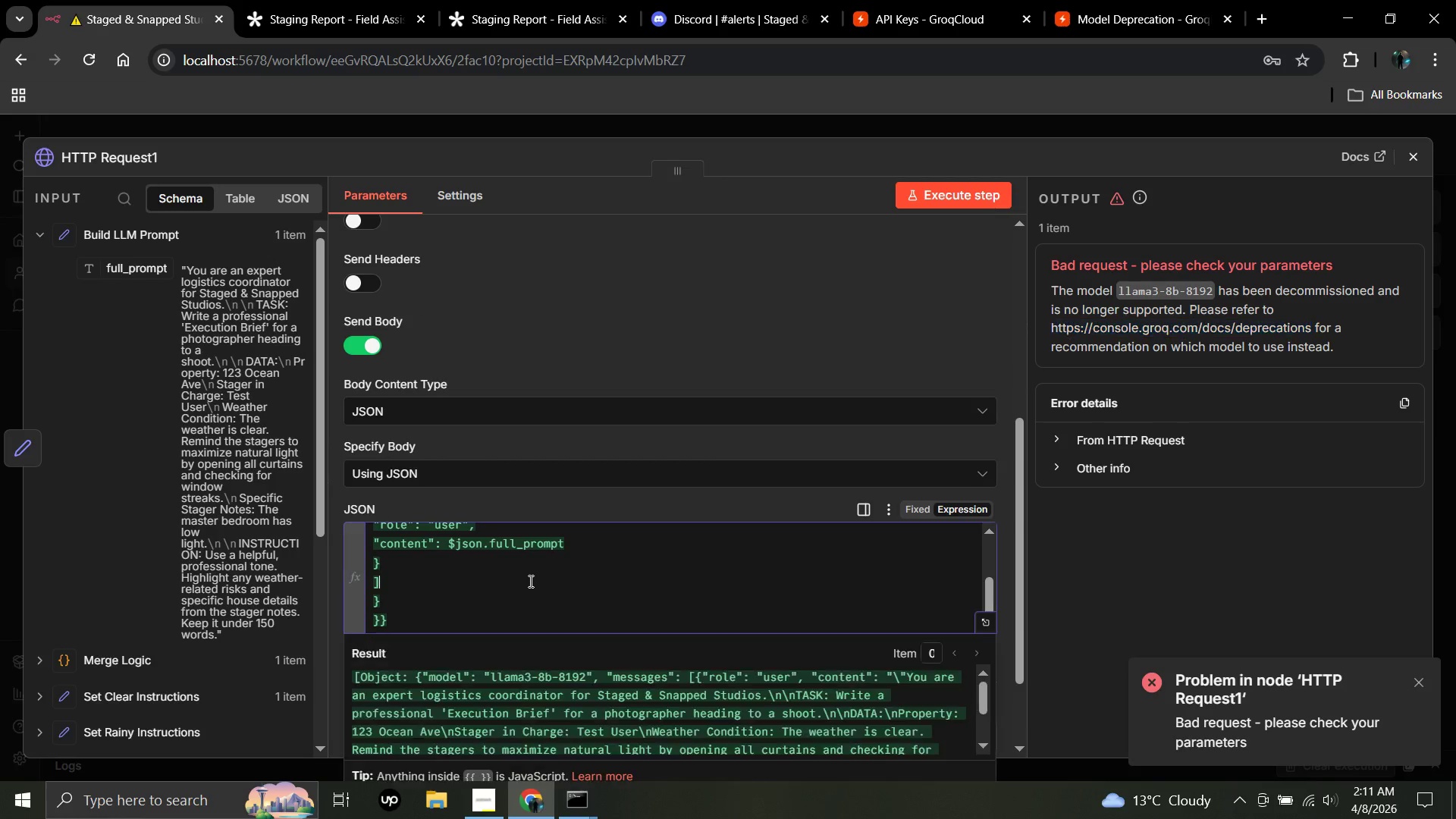 
scroll: coordinate [529, 581], scroll_direction: up, amount: 2.0
 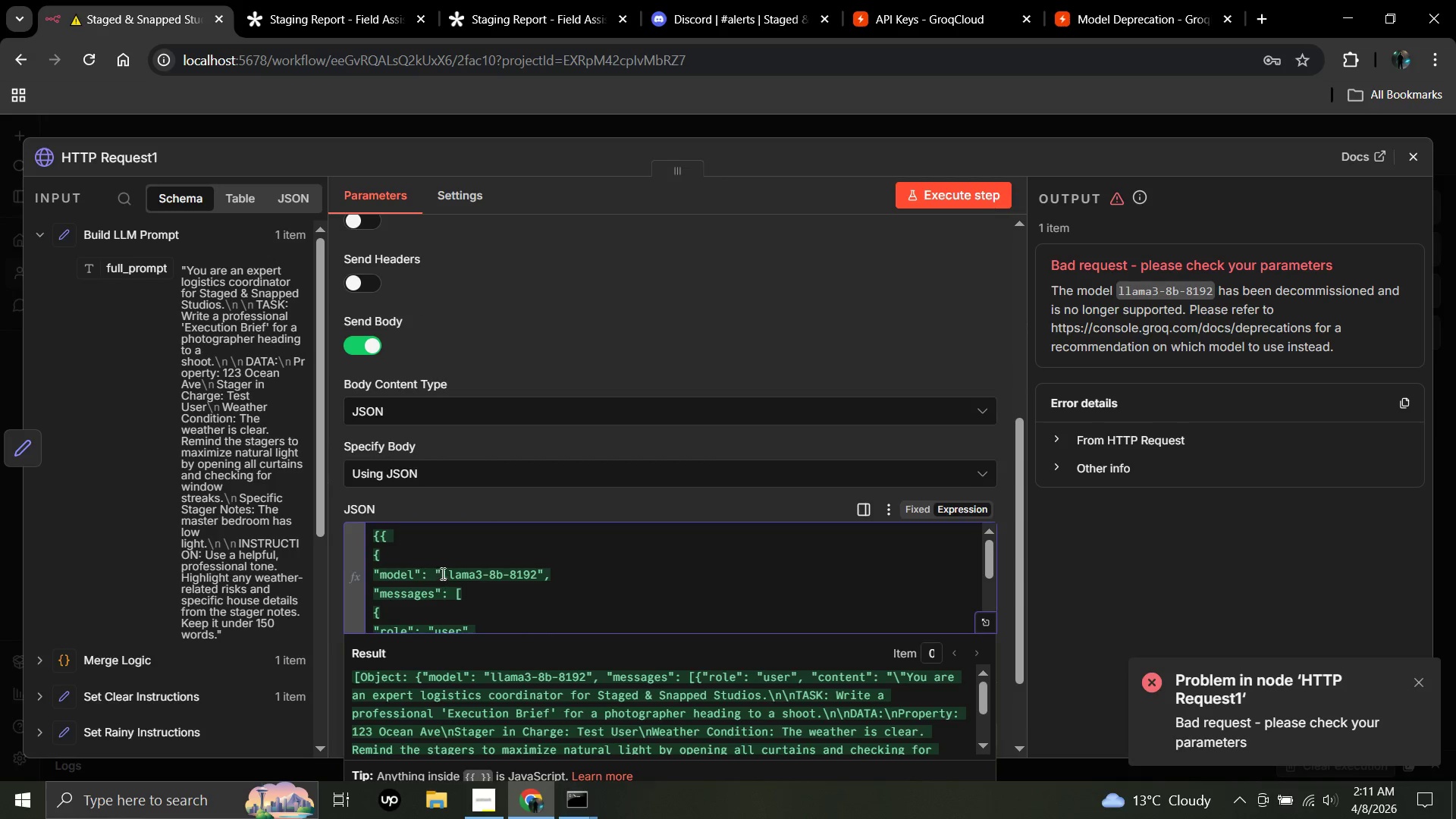 
left_click_drag(start_coordinate=[444, 570], to_coordinate=[534, 578])
 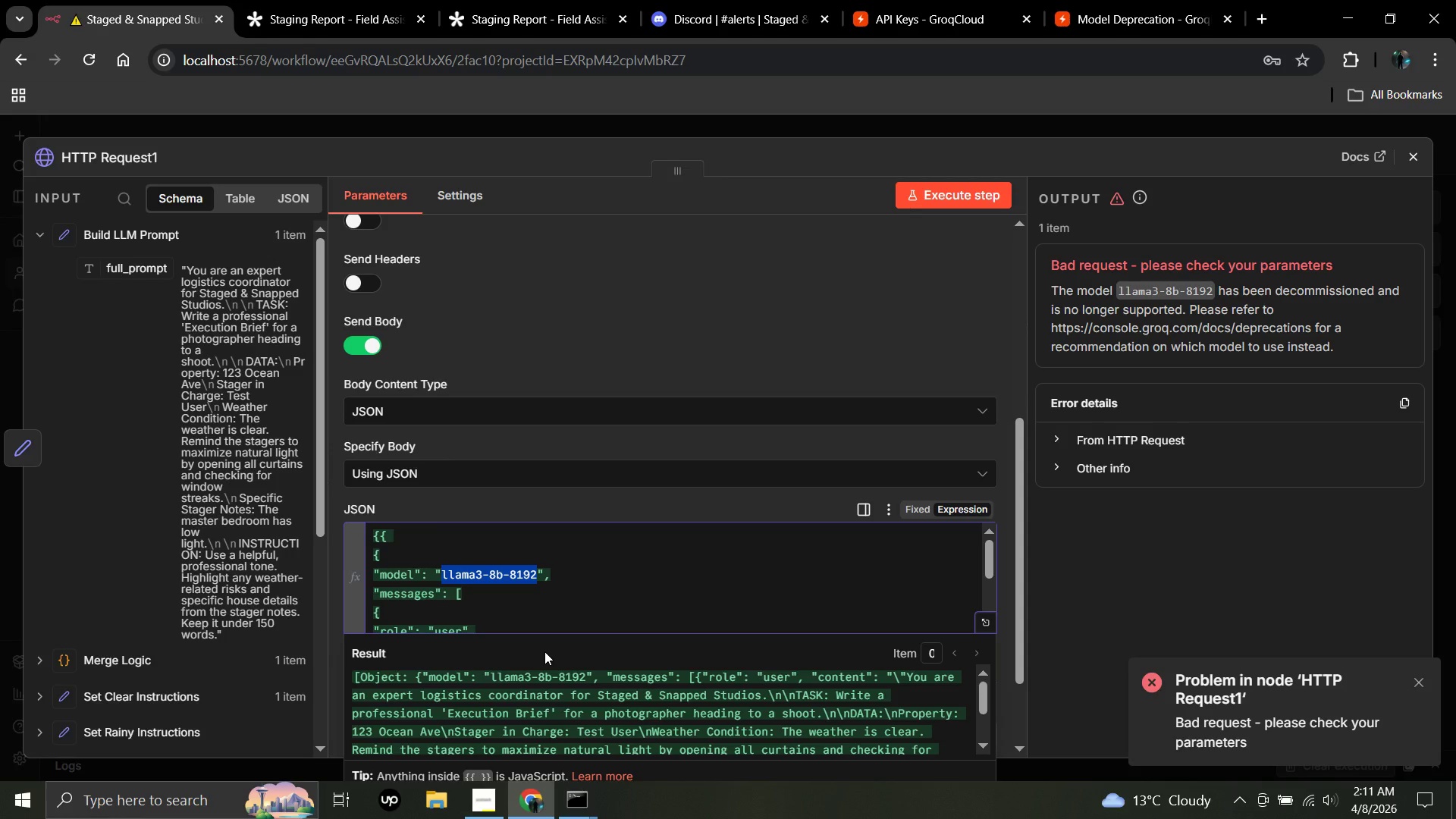 
key(Control+V)
 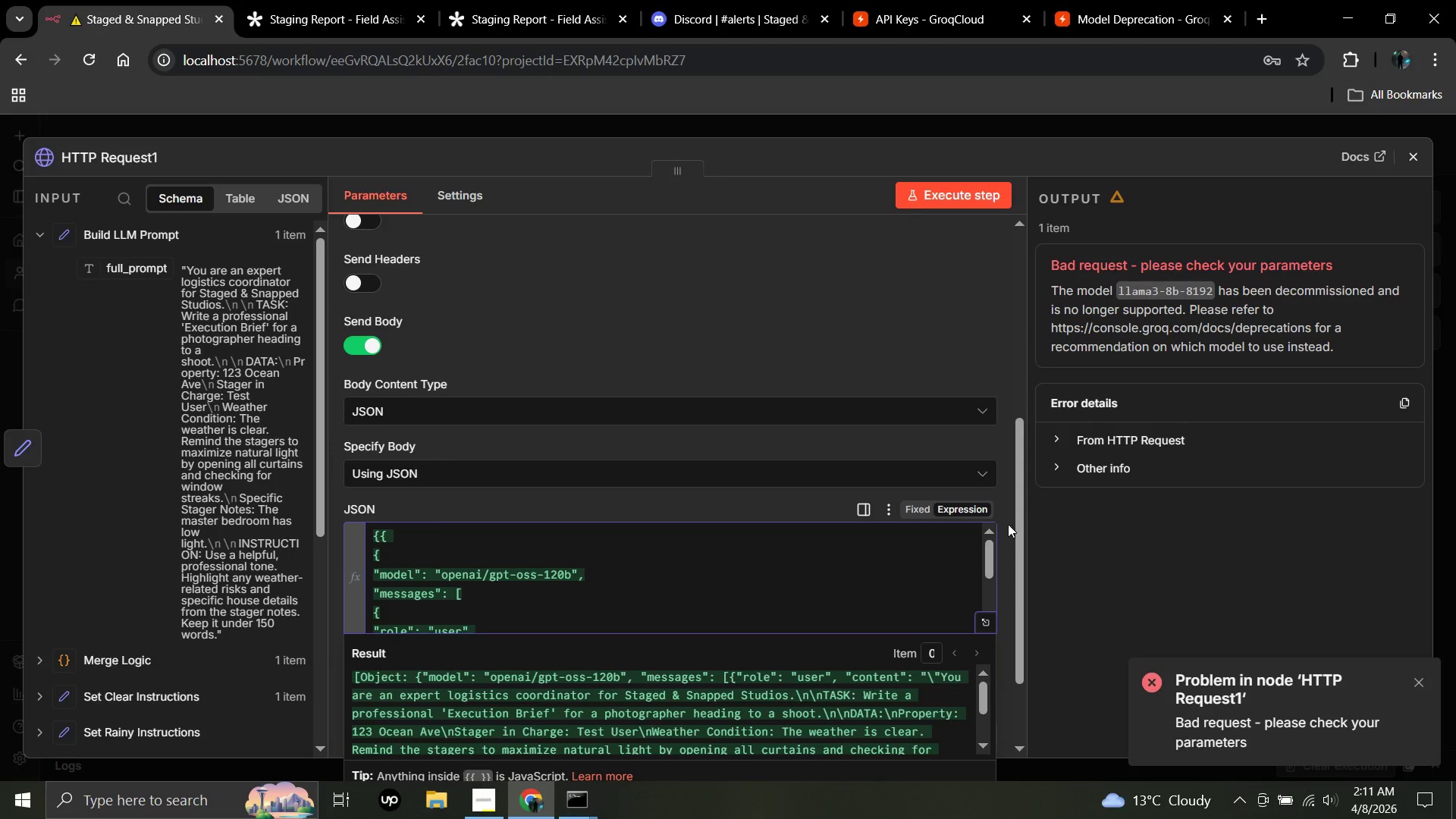 
left_click([1003, 493])
 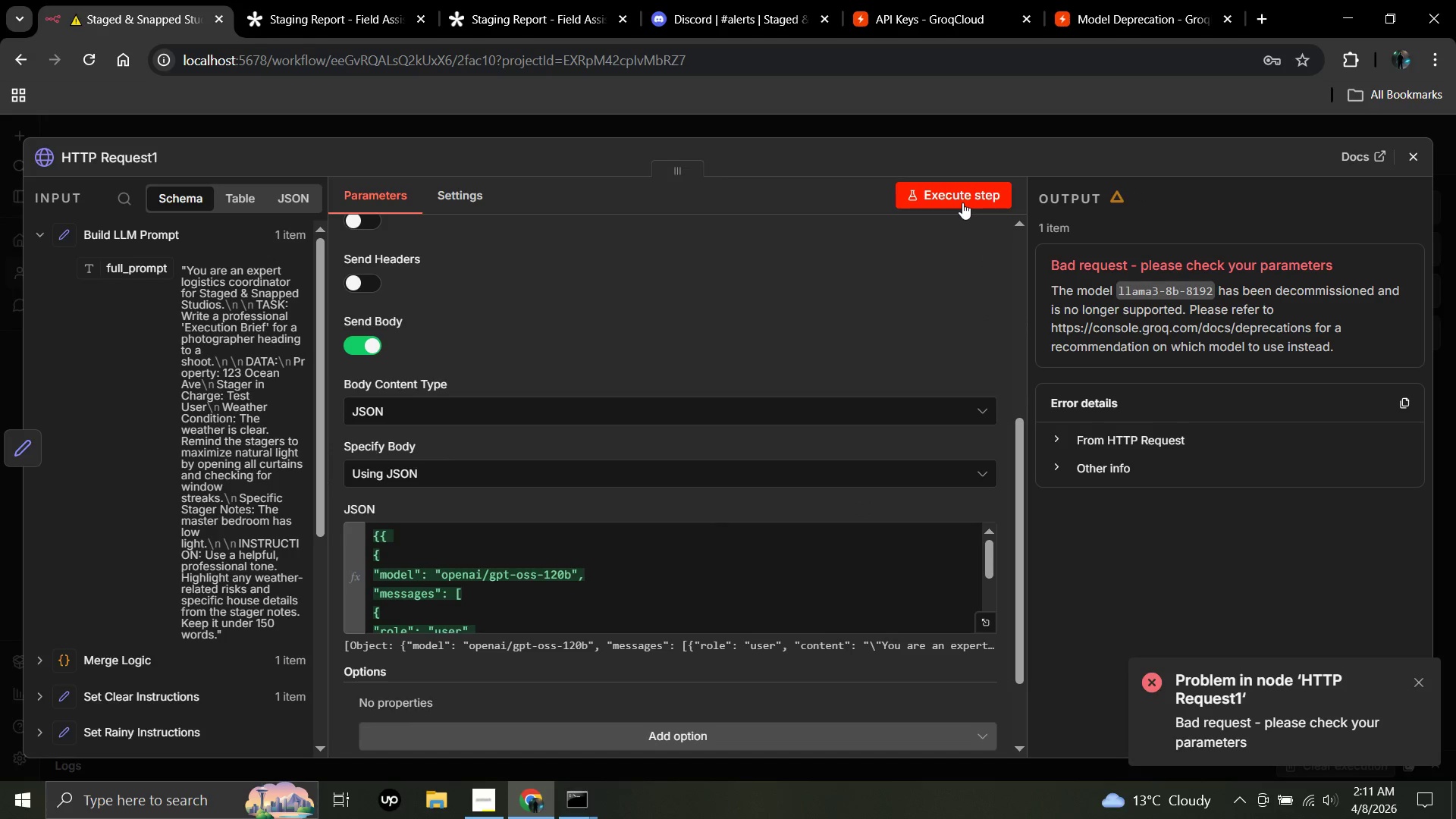 
left_click([965, 187])
 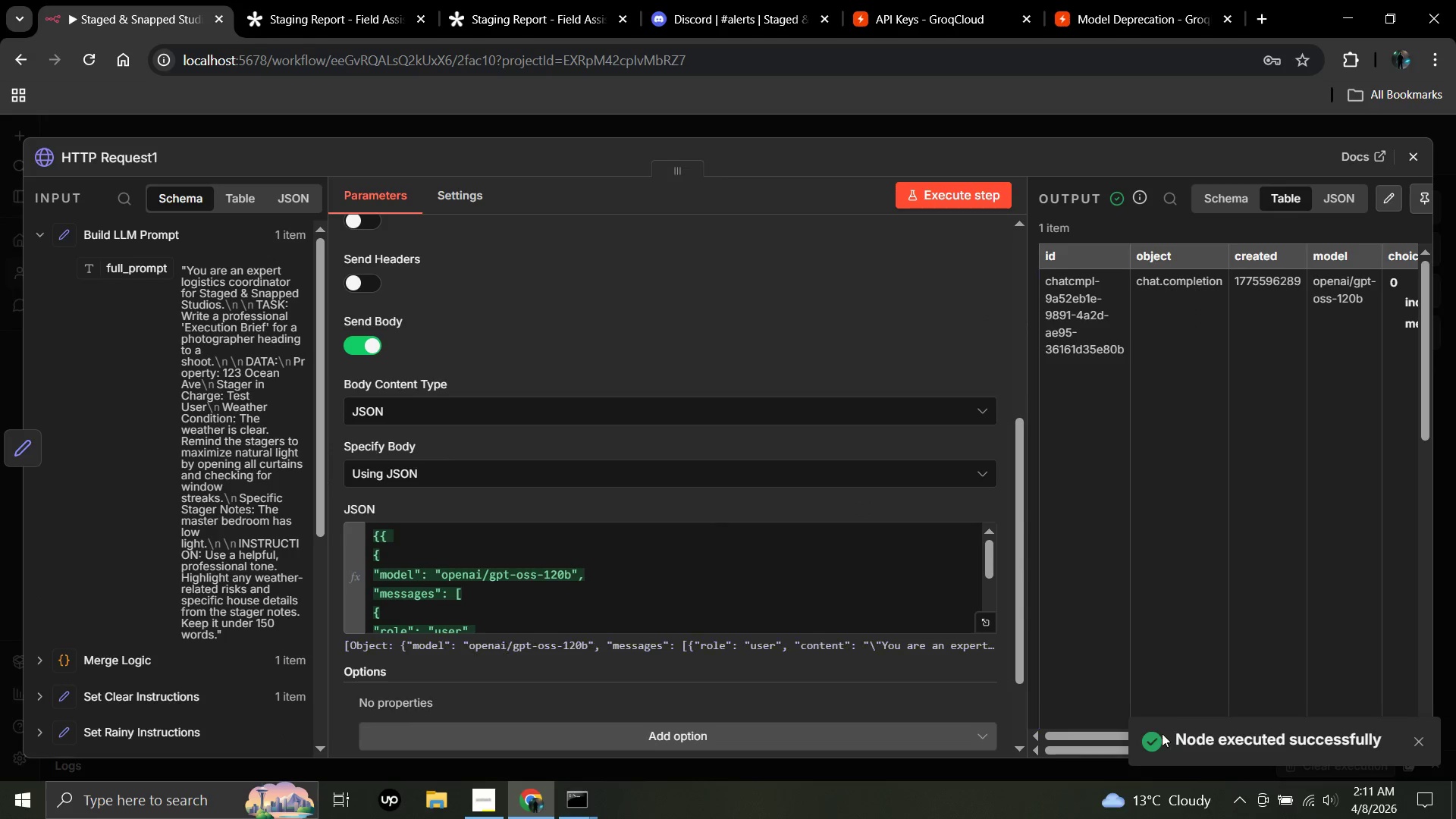 
left_click_drag(start_coordinate=[1109, 733], to_coordinate=[1185, 733])
 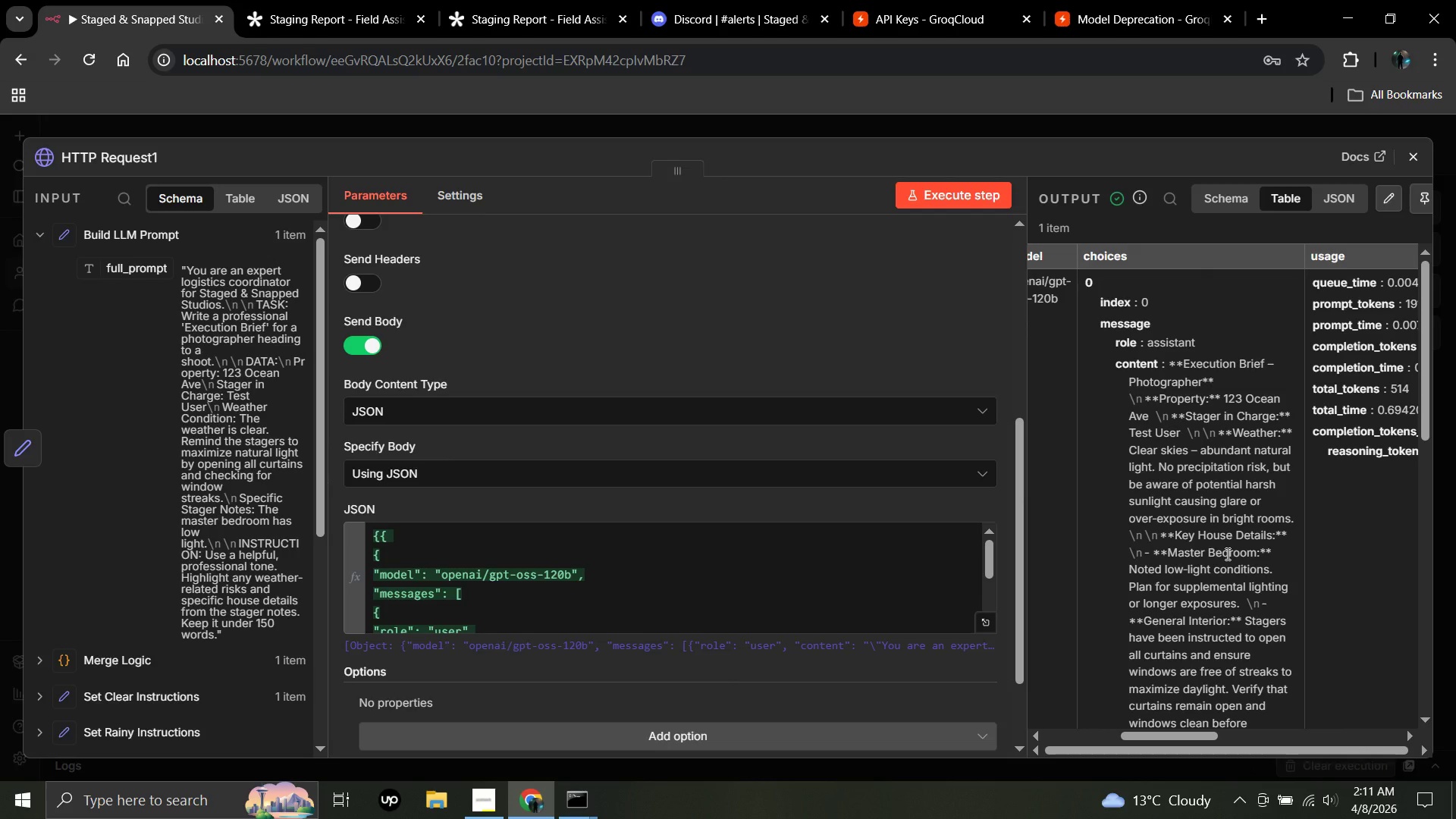 
scroll: coordinate [1226, 554], scroll_direction: down, amount: 6.0
 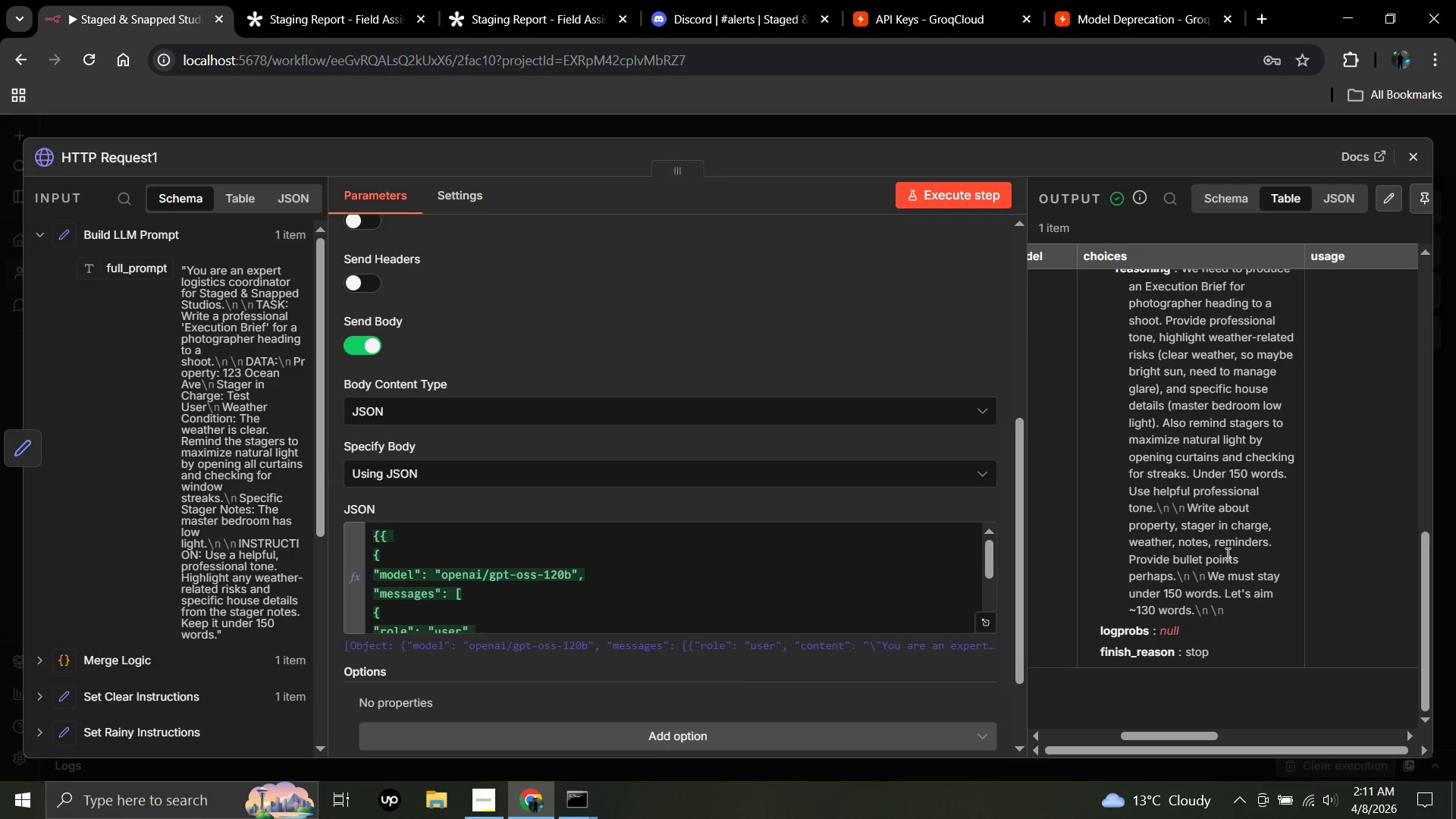 
scroll: coordinate [1226, 554], scroll_direction: up, amount: 4.0
 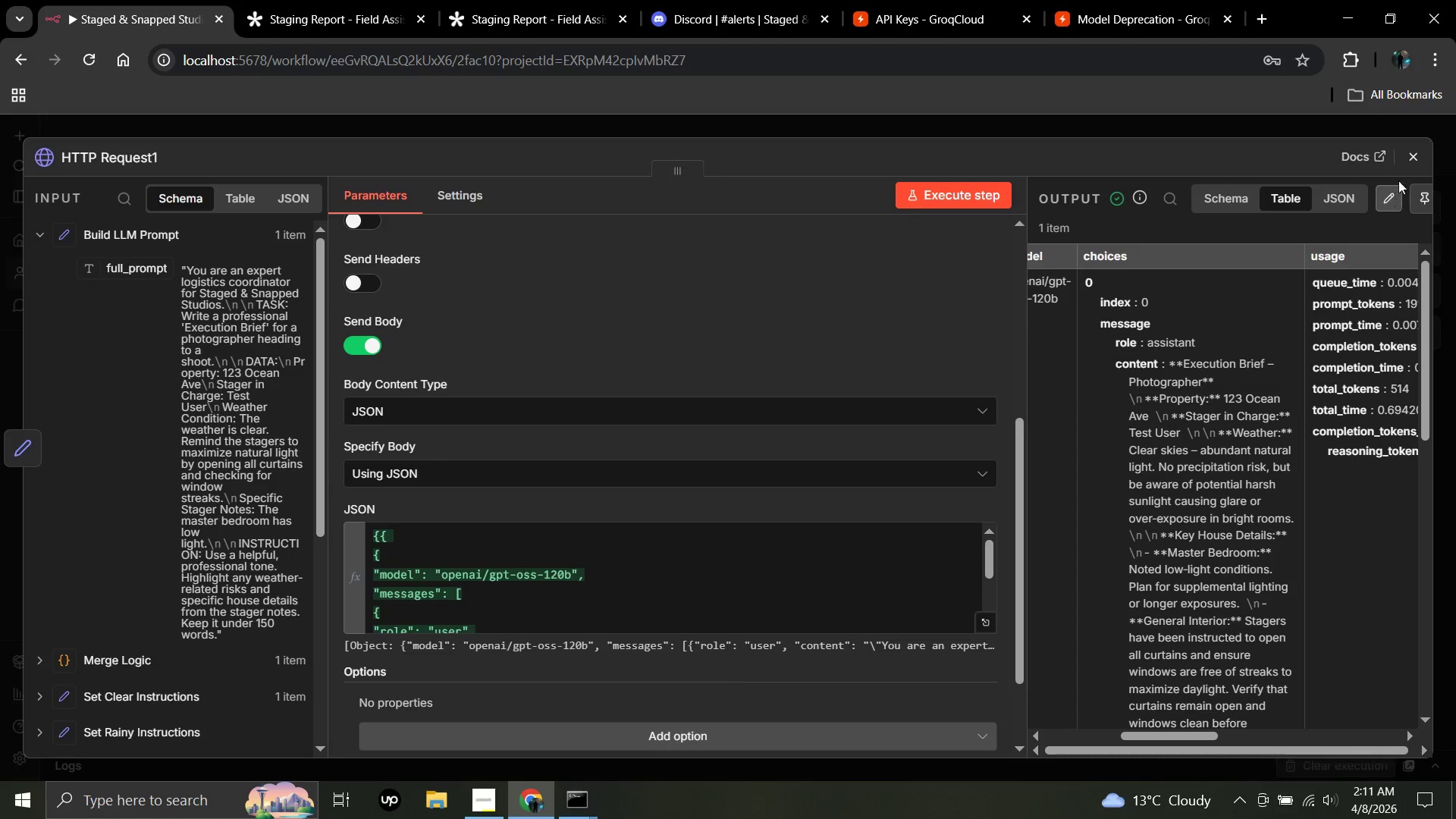 
left_click([1407, 160])
 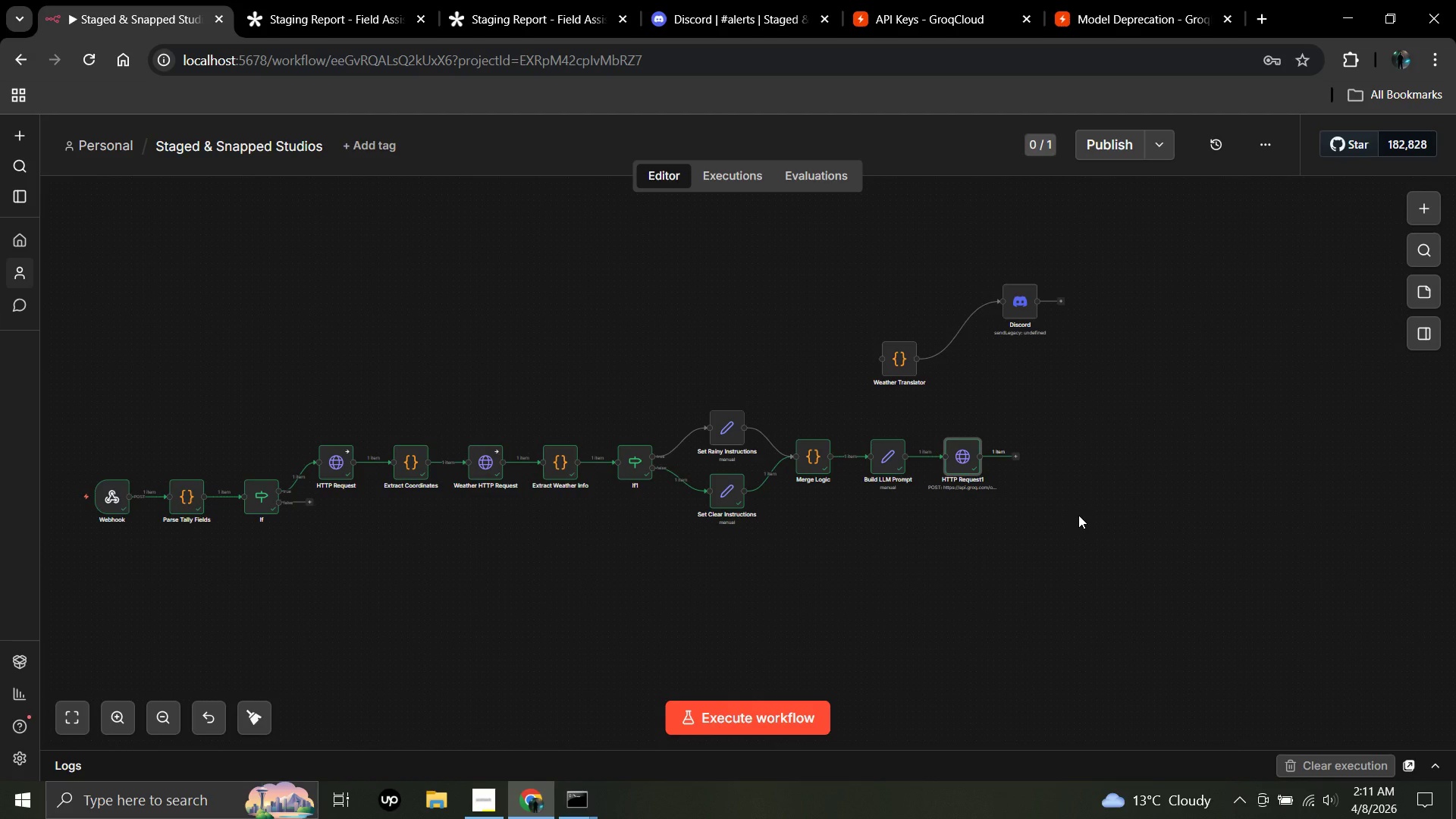 
hold_key(key=ControlLeft, duration=1.41)
scroll: coordinate [1078, 515], scroll_direction: up, amount: 7.0
 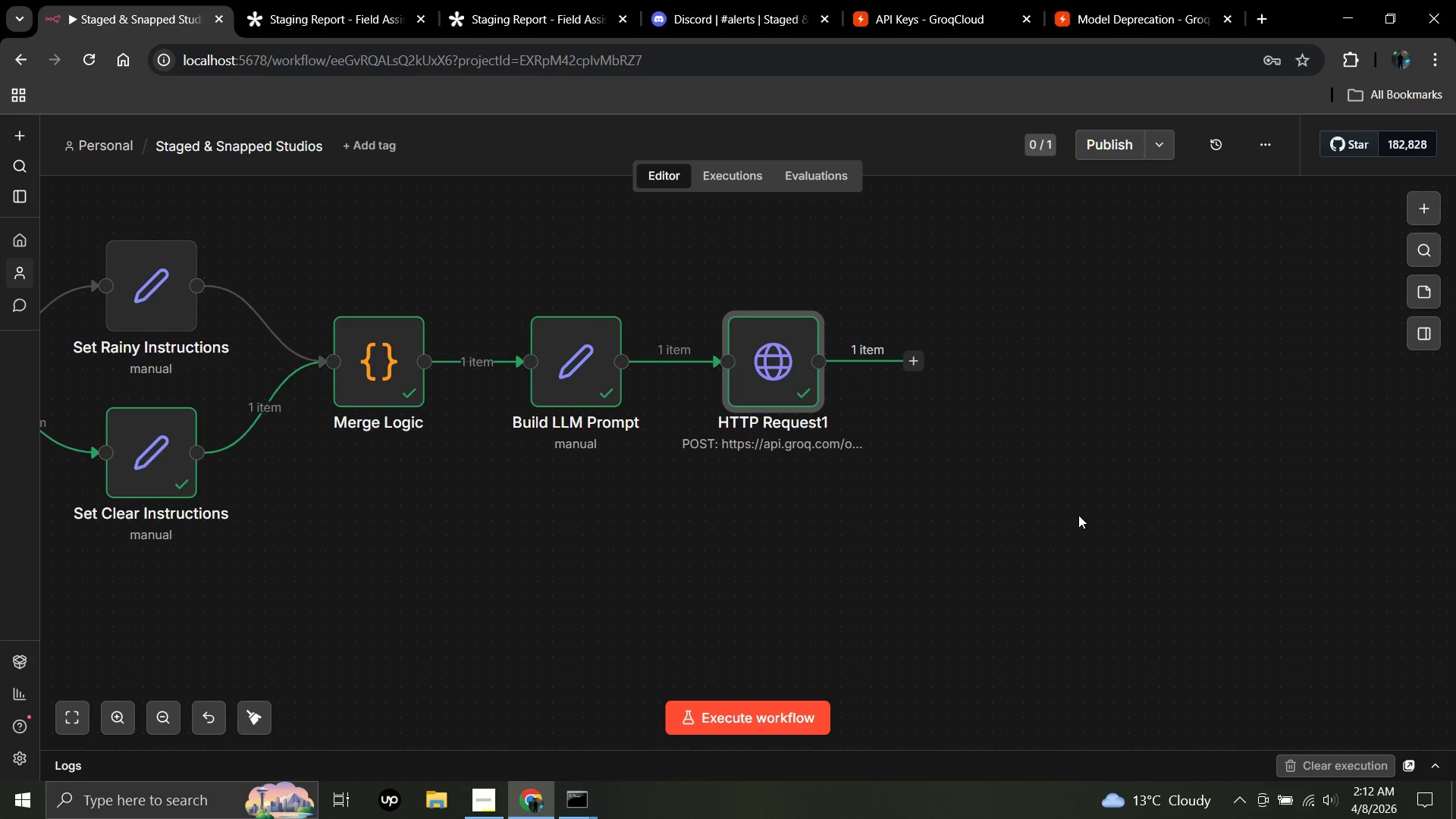 
wait(39.2)
 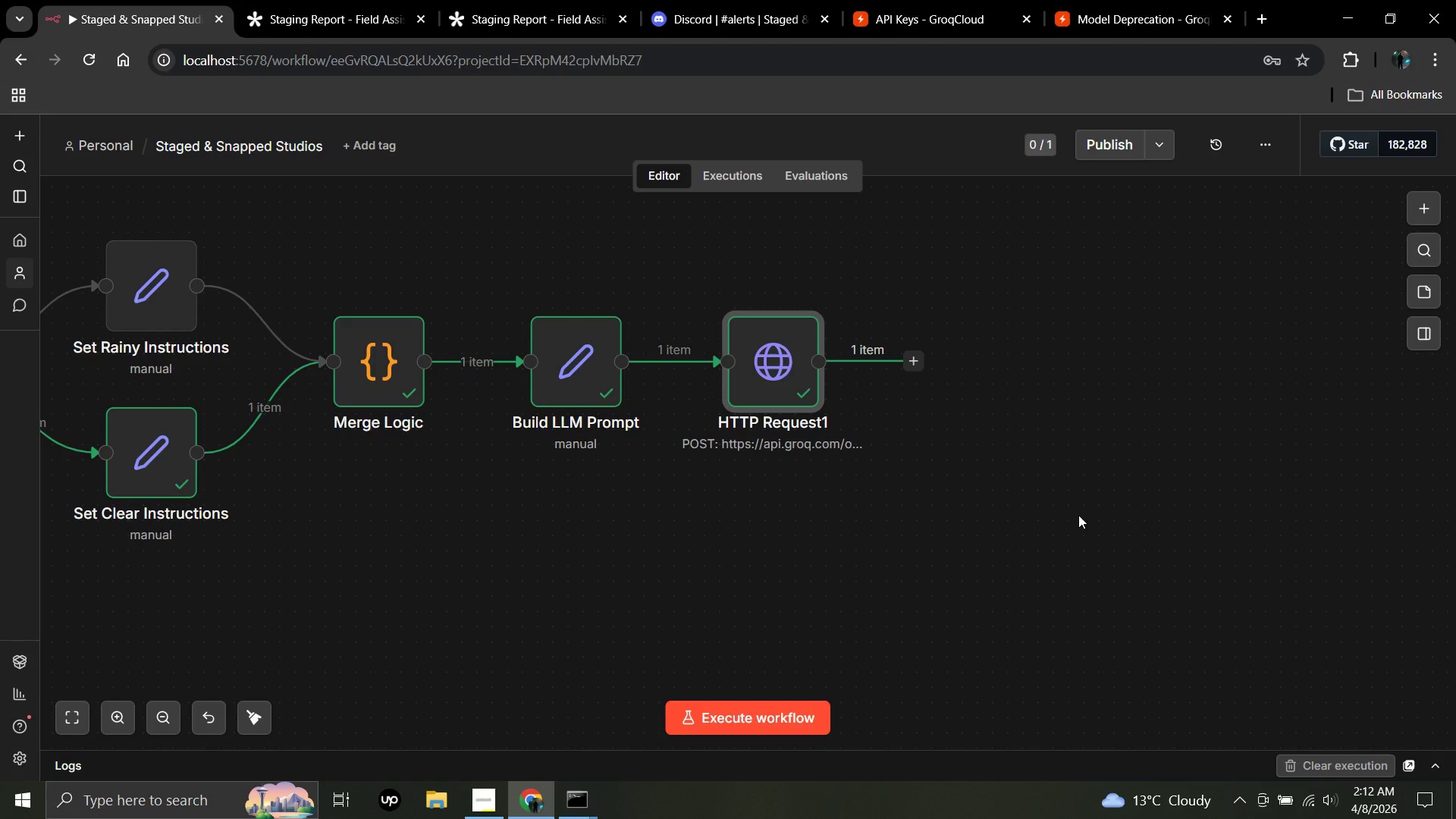 
type(set)
 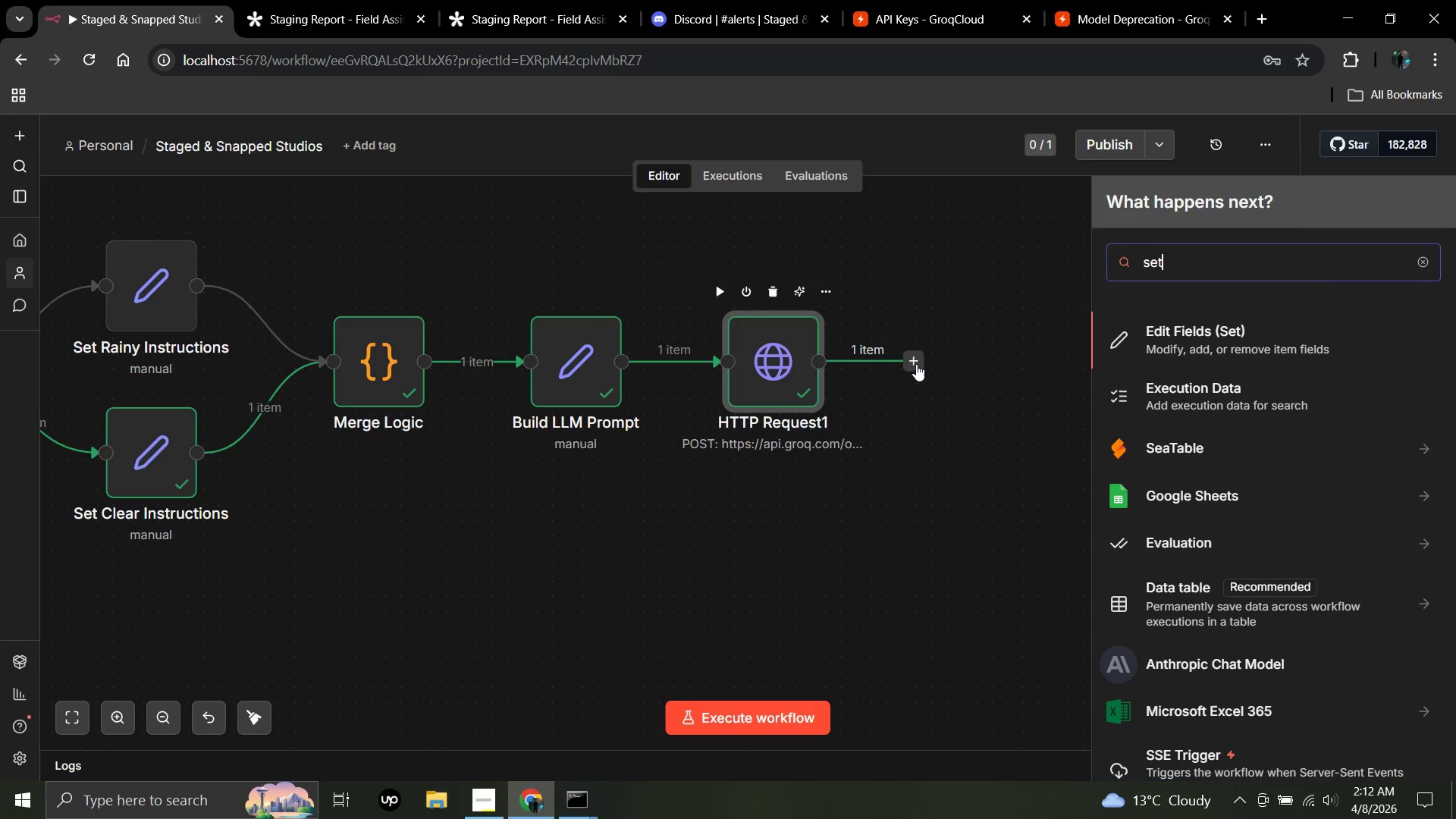 
key(Enter)
 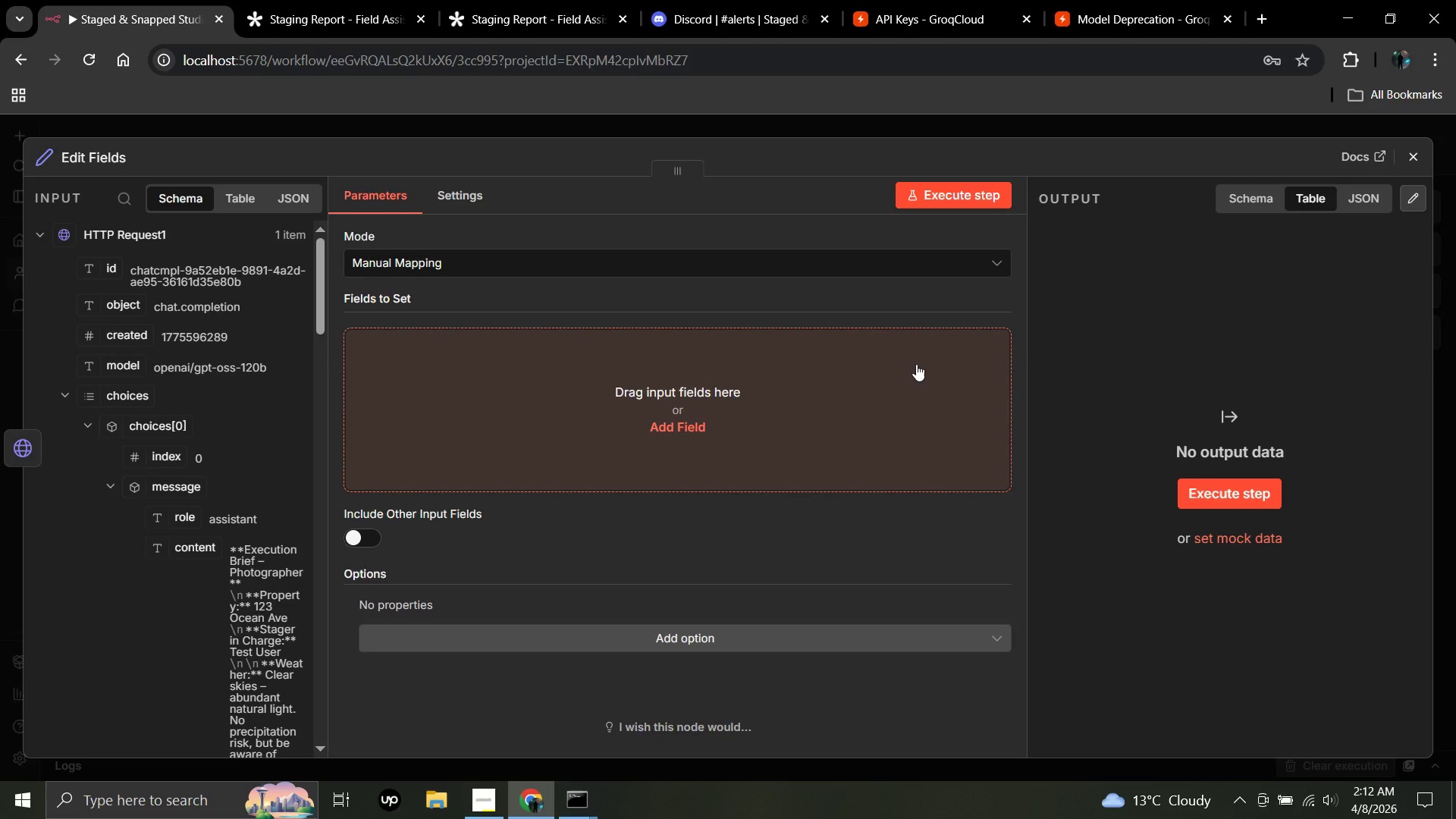 
wait(12.62)
 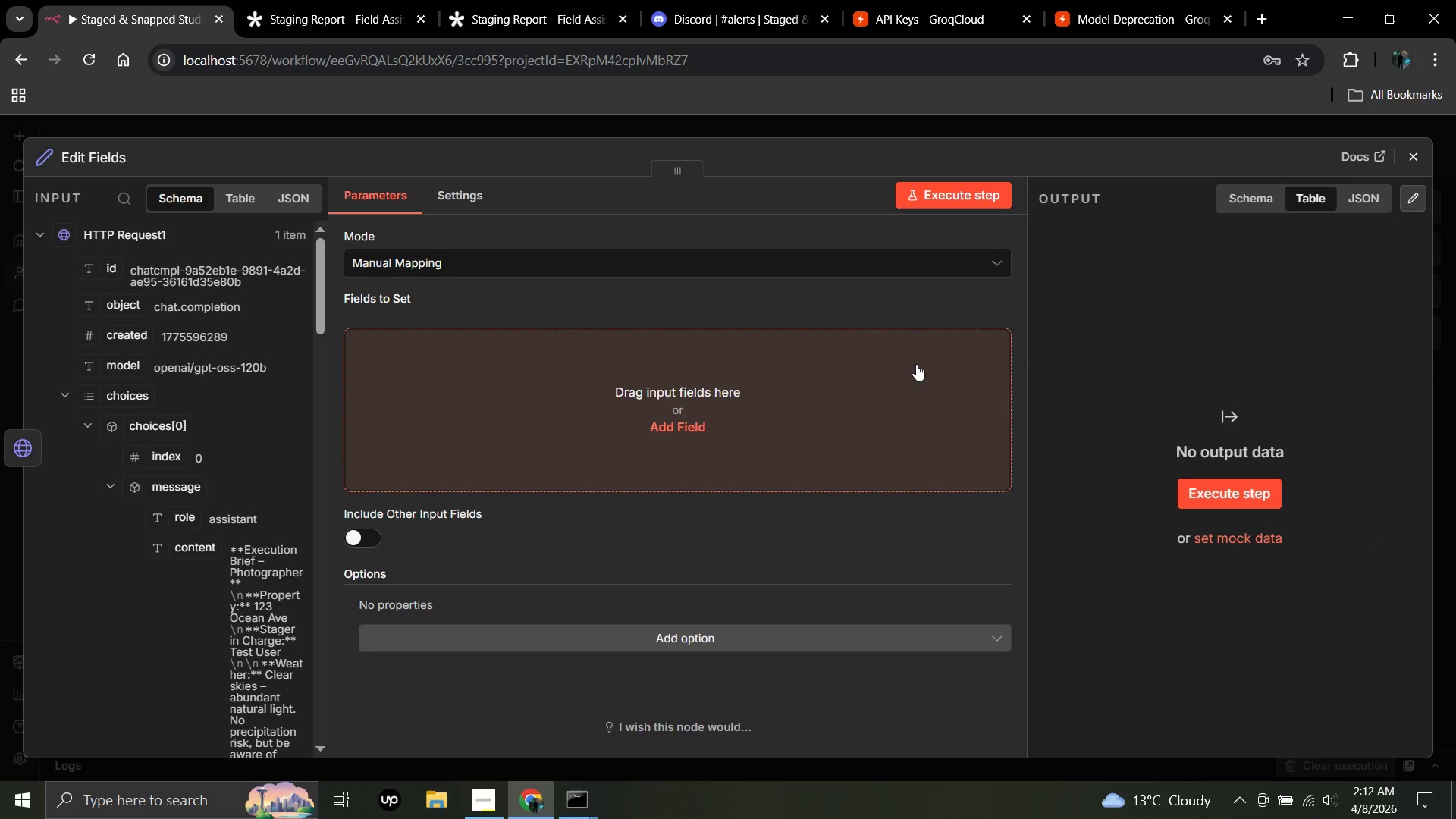 
left_click([1426, 163])
 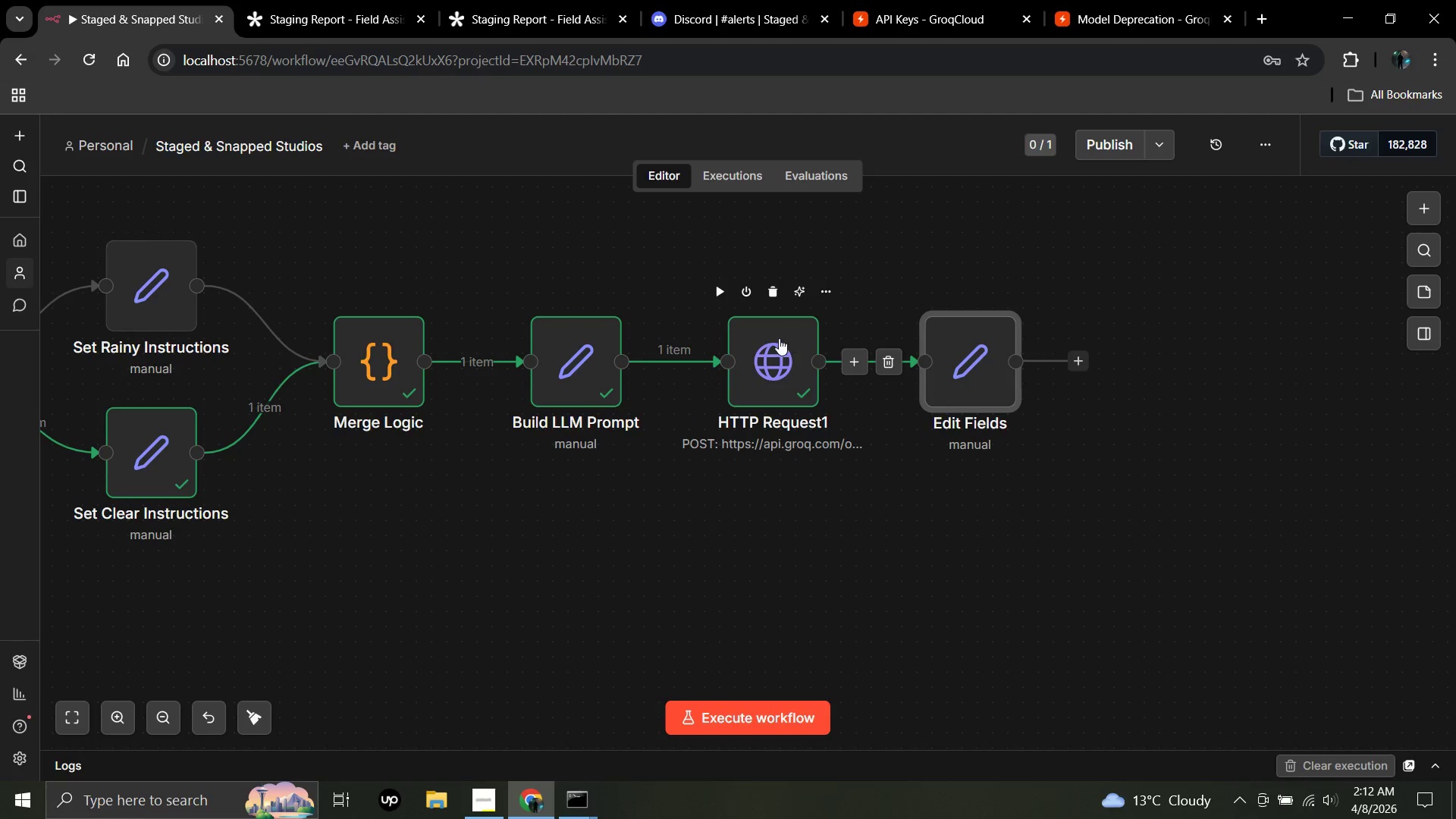 
double_click([781, 352])
 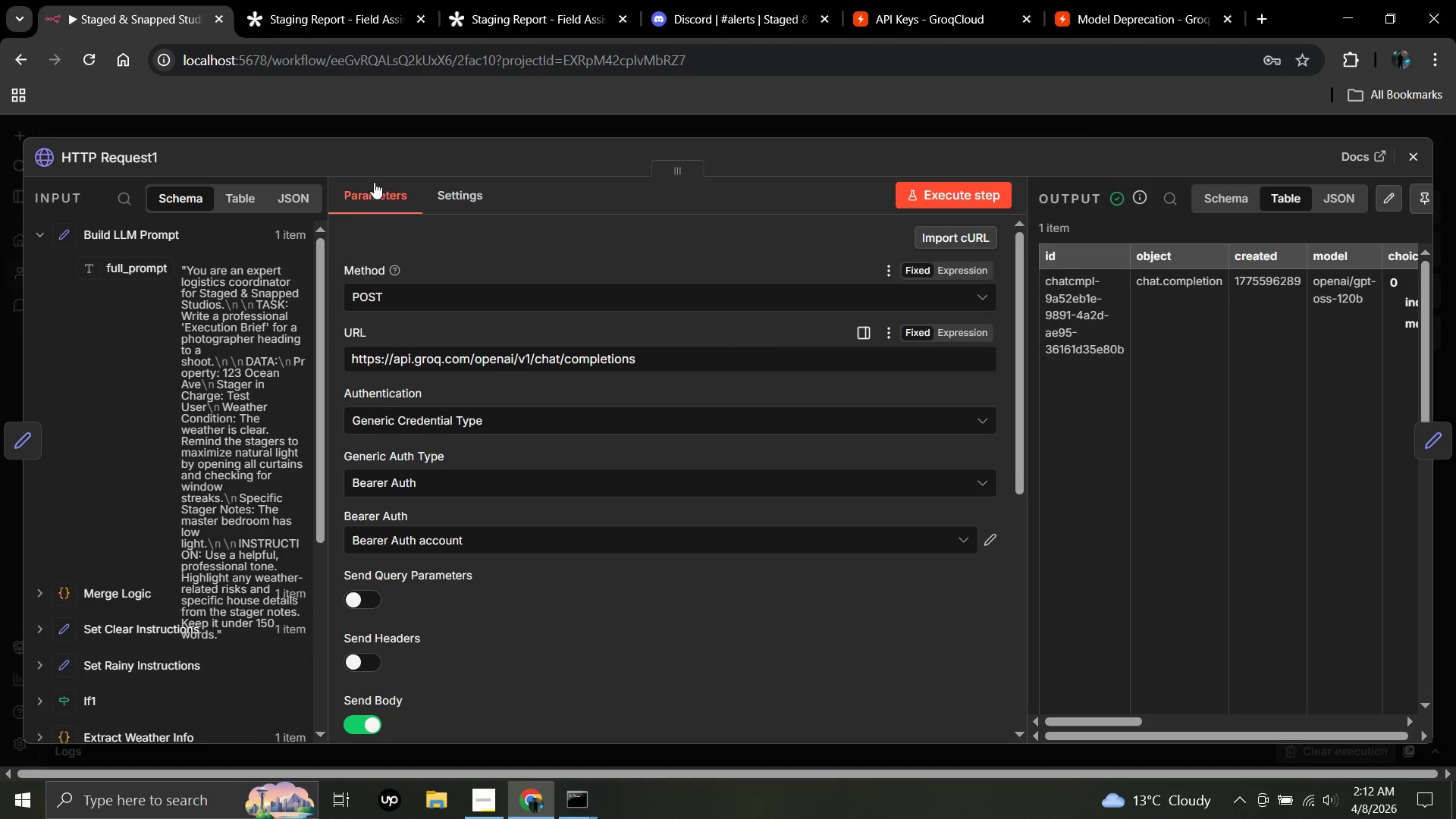 
left_click([97, 154])
 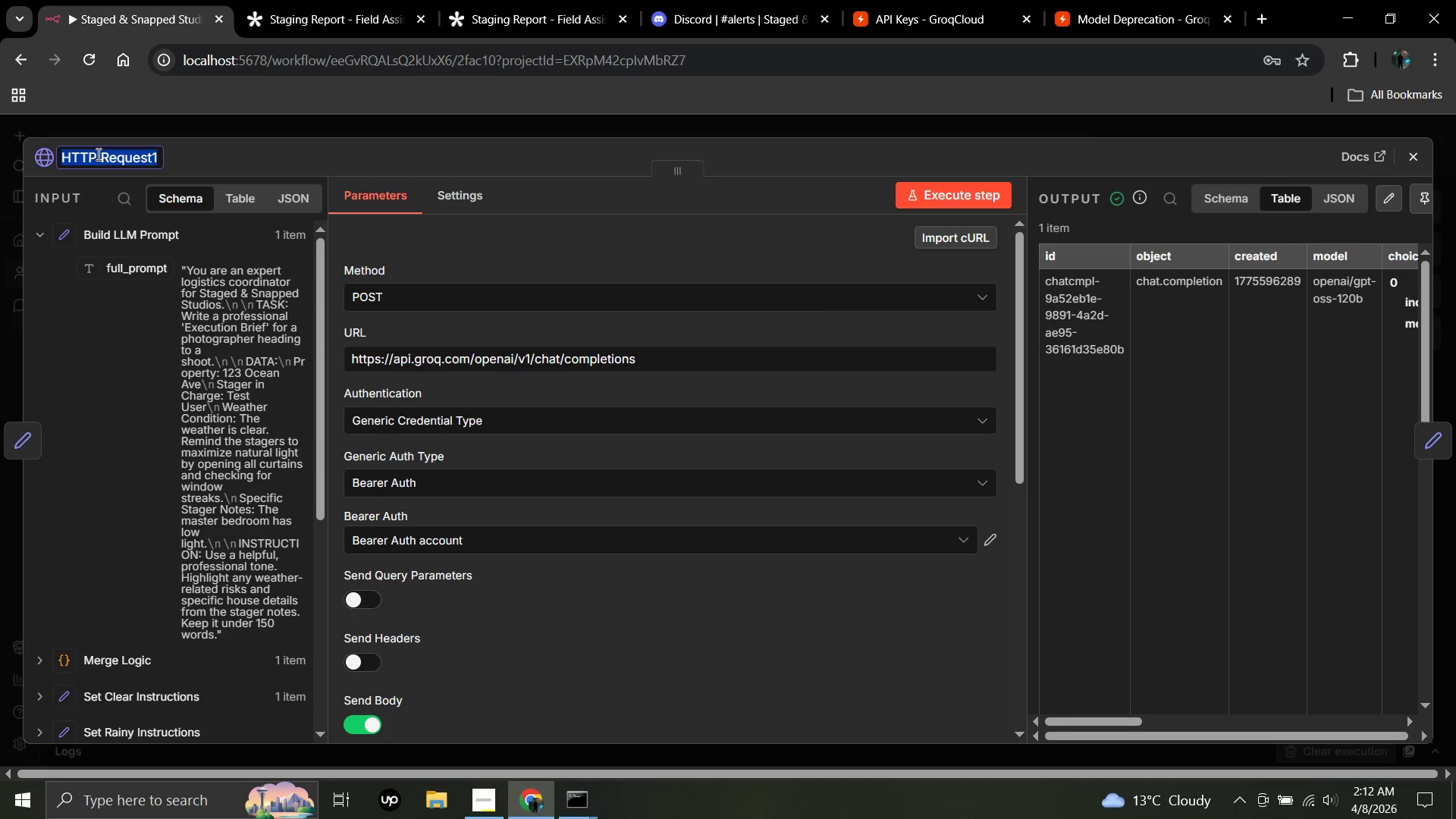 
type(Groq HTTP Rew)
key(Backspace)
type(quest)
 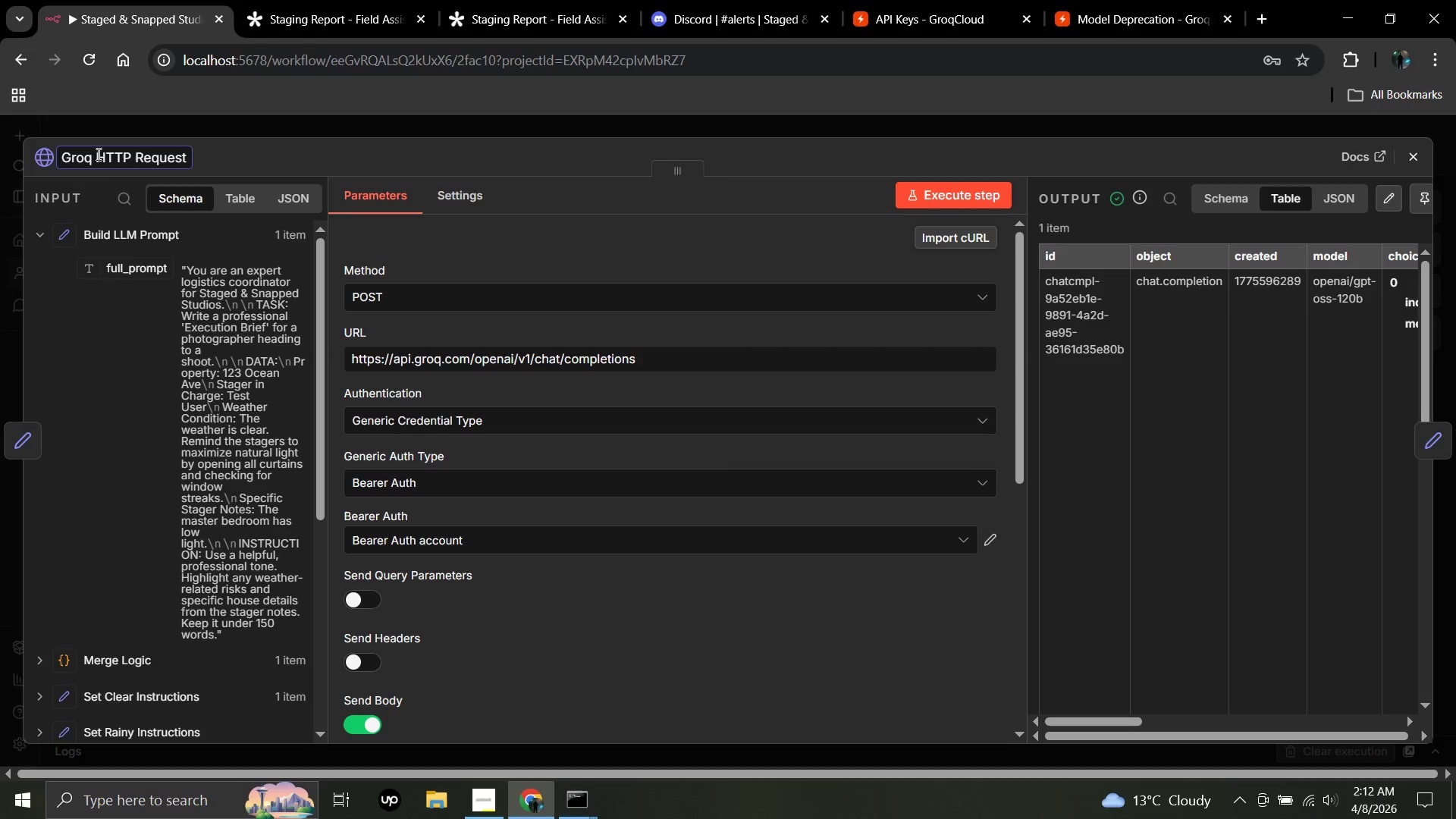 
left_click([1412, 159])
 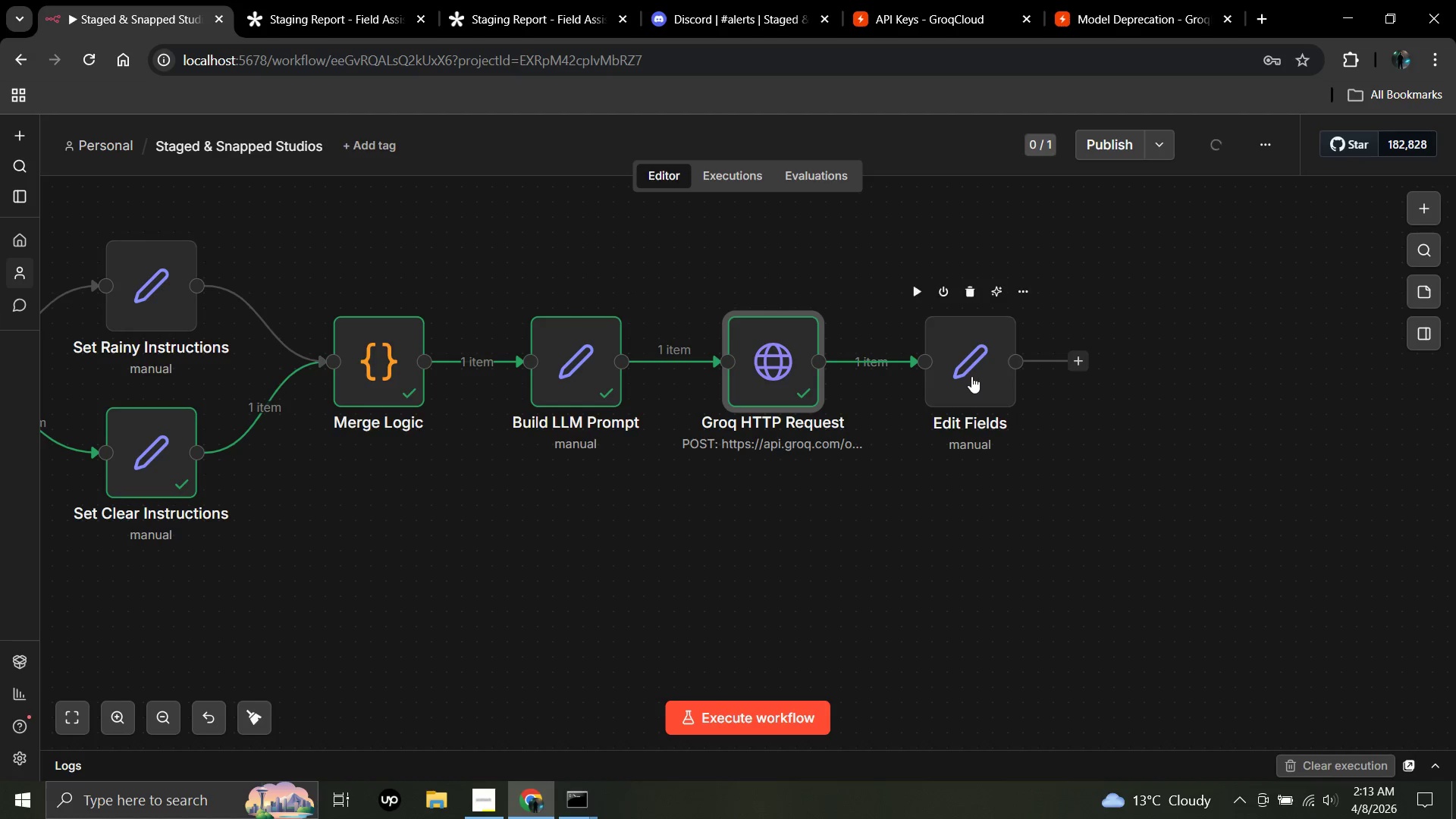 
double_click([976, 364])
 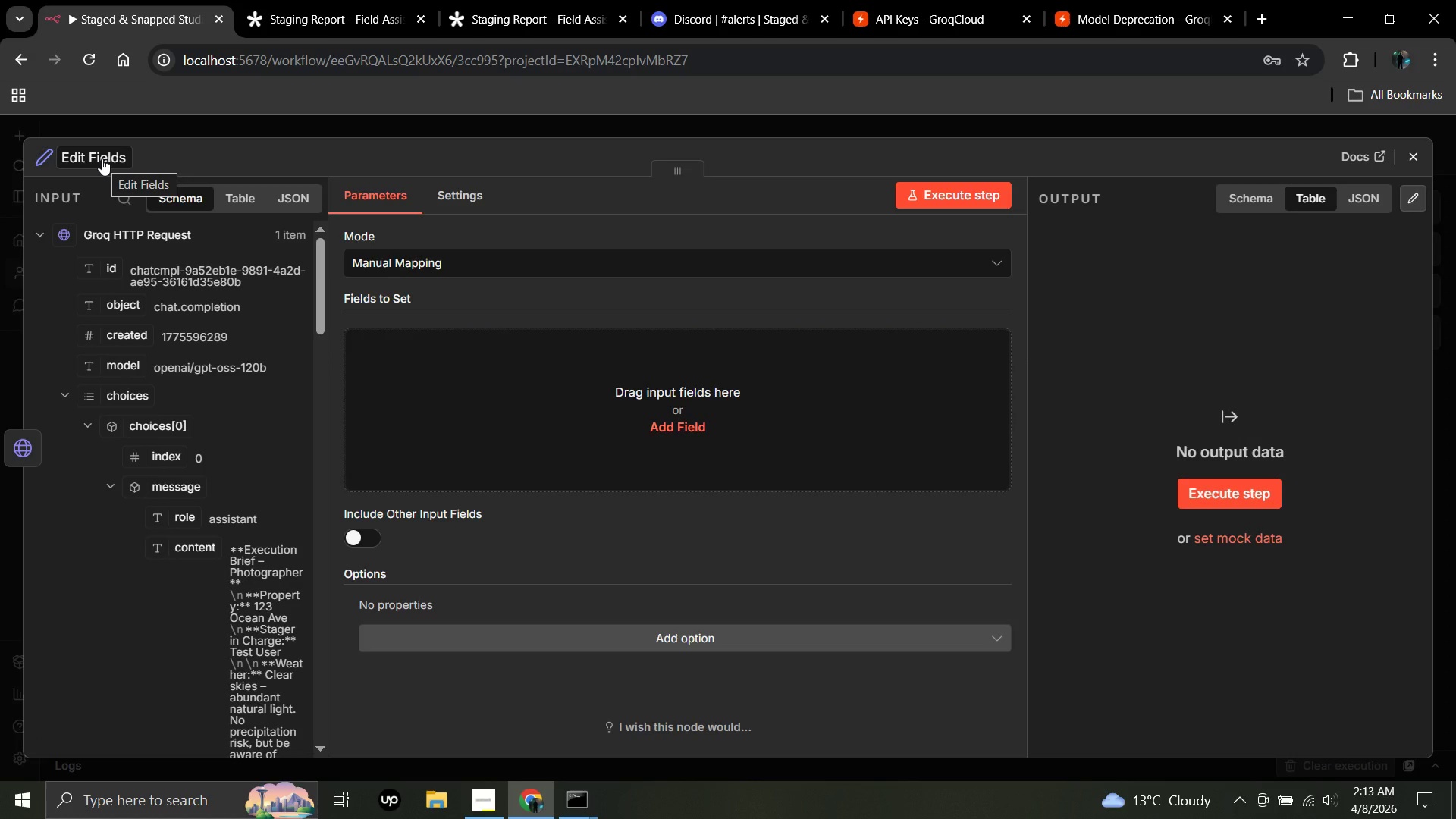 
wait(10.83)
 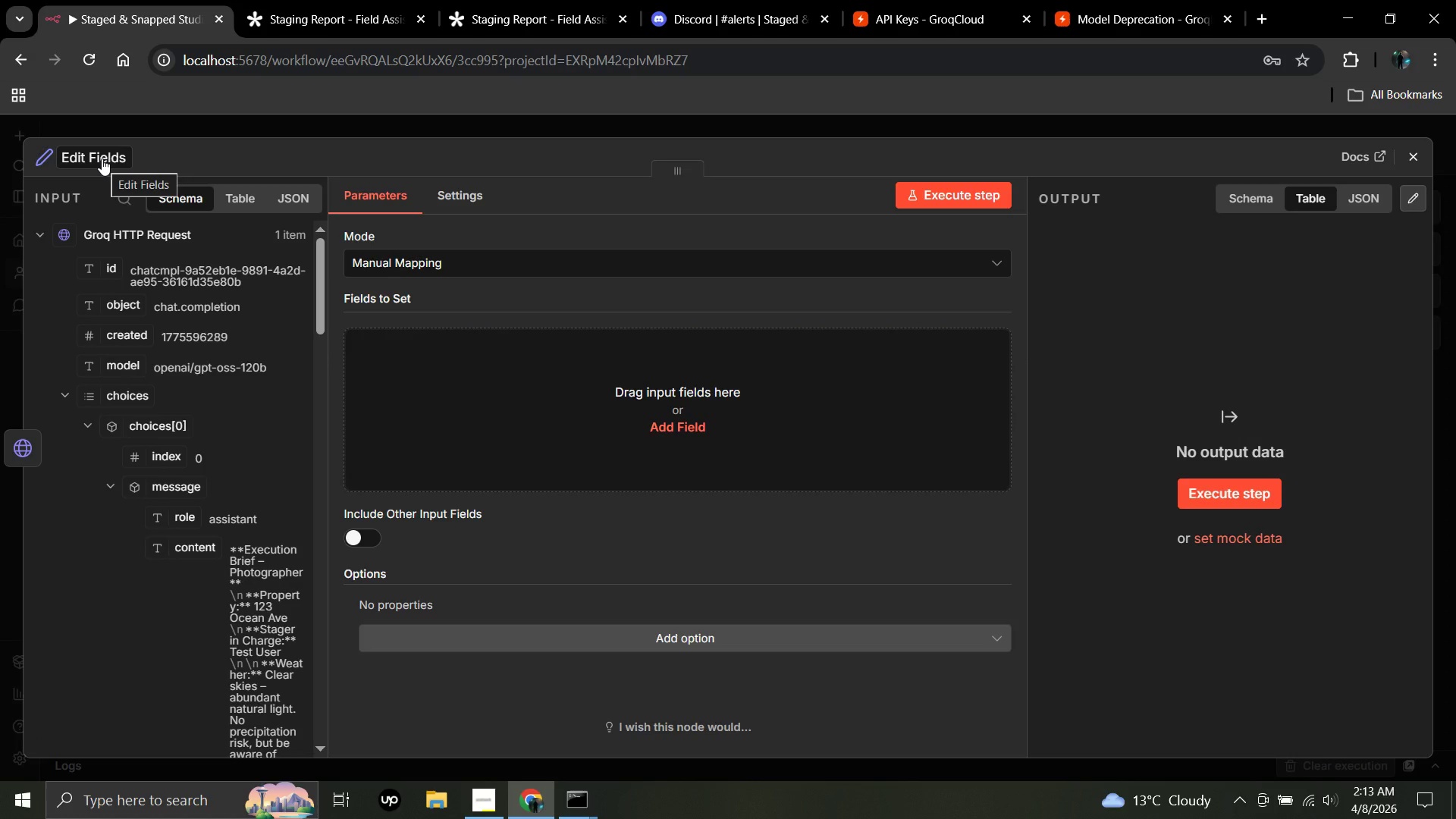 
left_click([102, 158])
 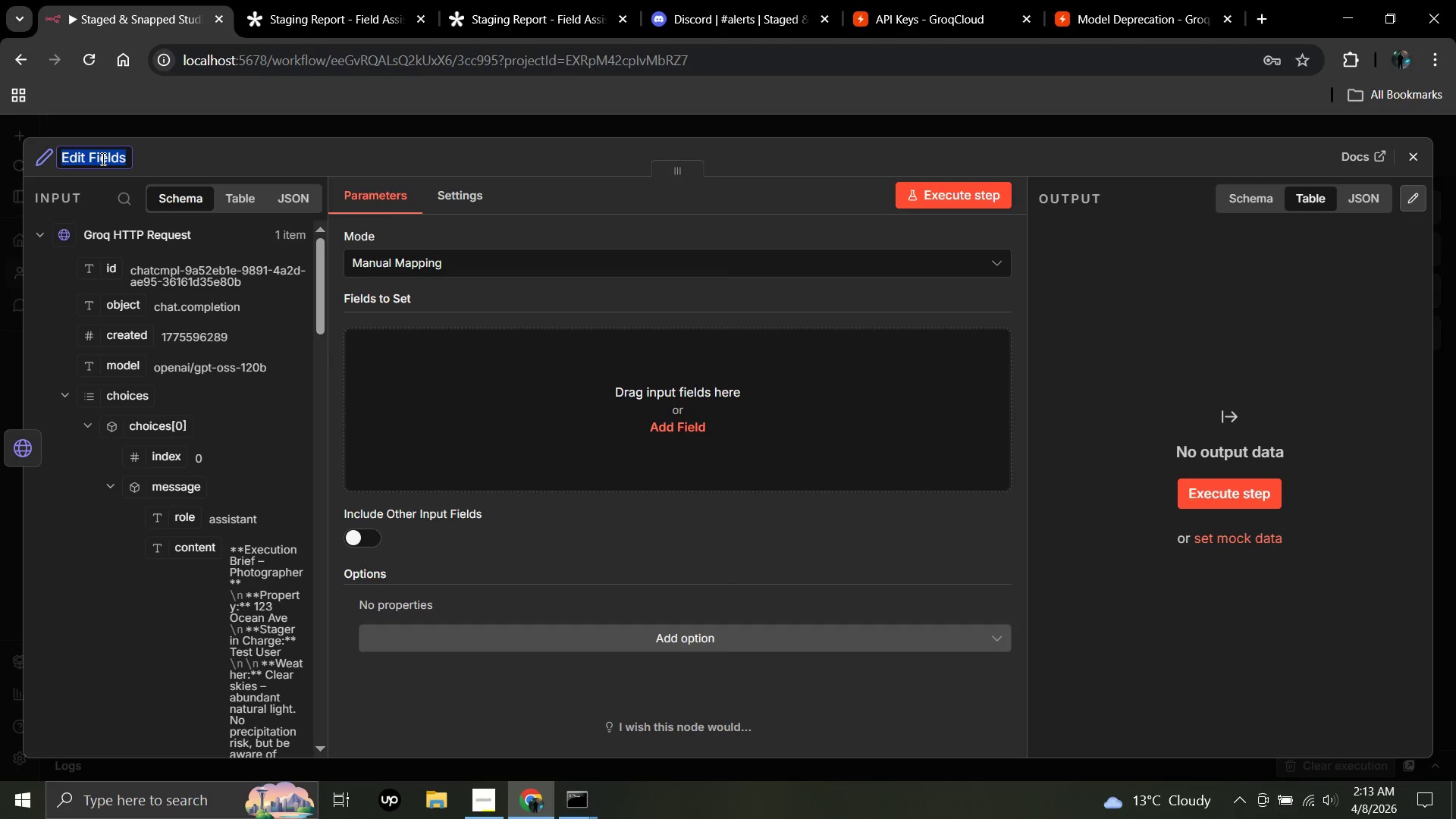 
type(Parse AI Bried)
key(Backspace)
type(f)
 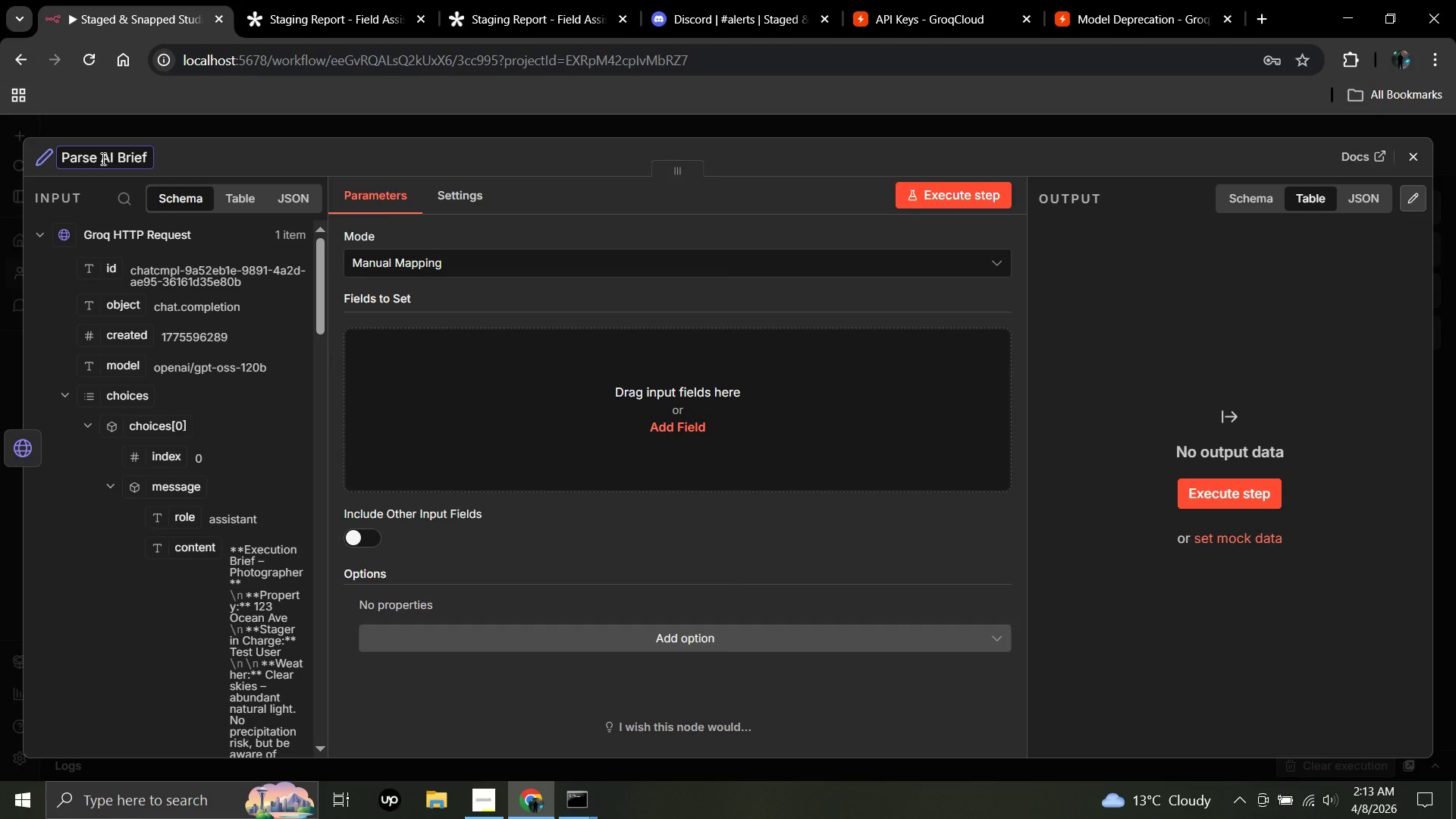 
mouse_move([401, 286])
 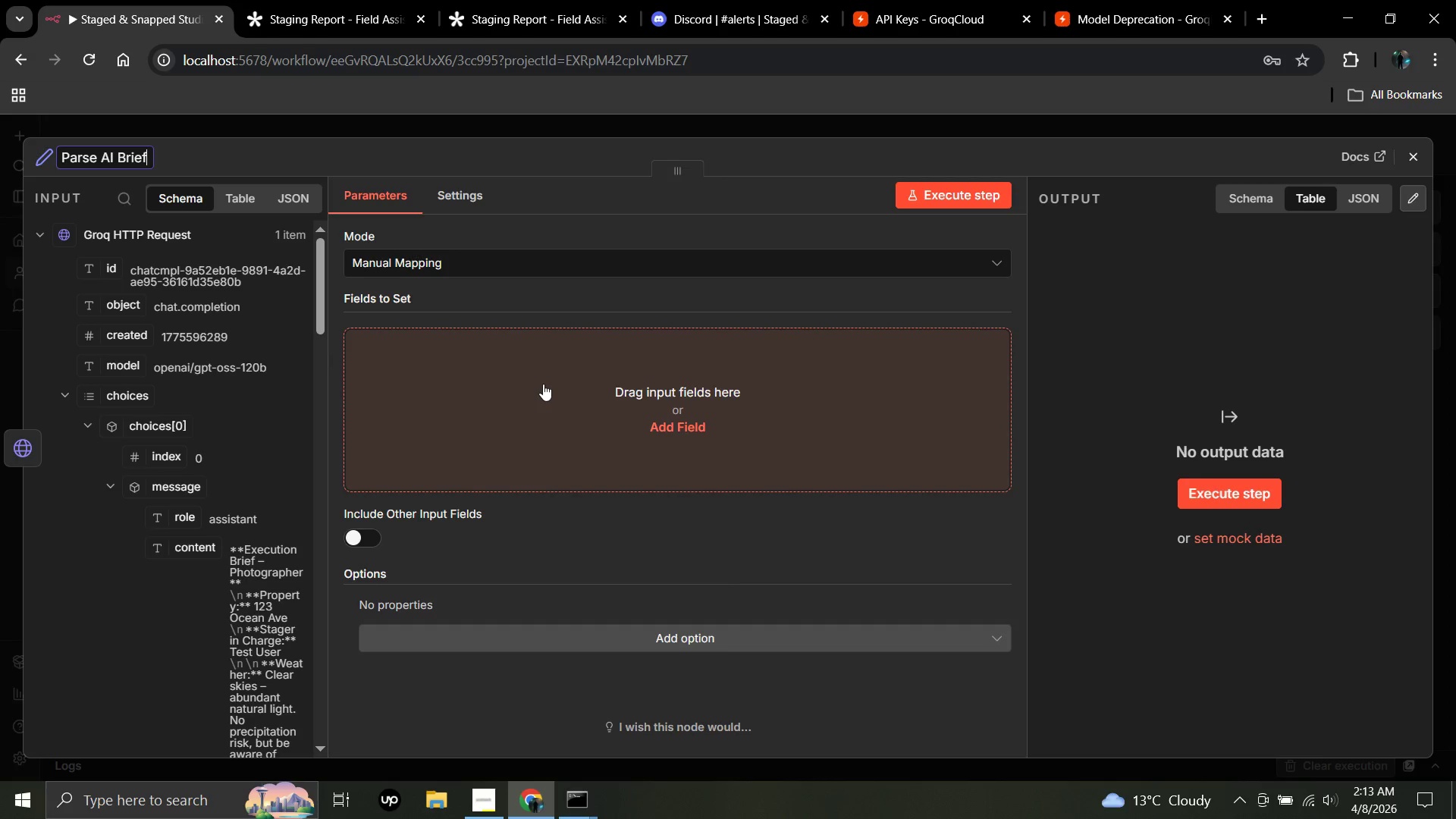 
left_click([543, 384])
 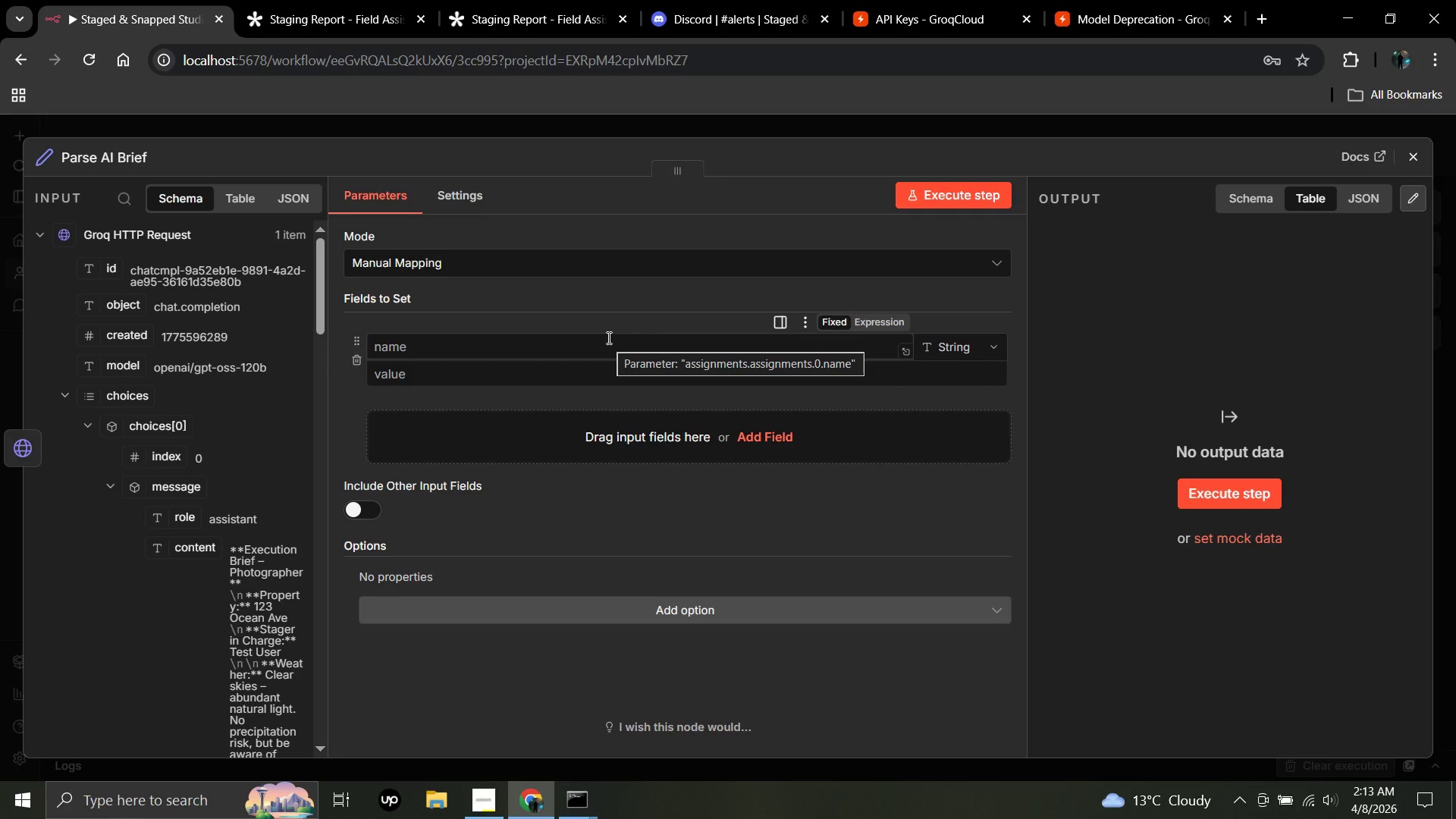 
wait(8.67)
 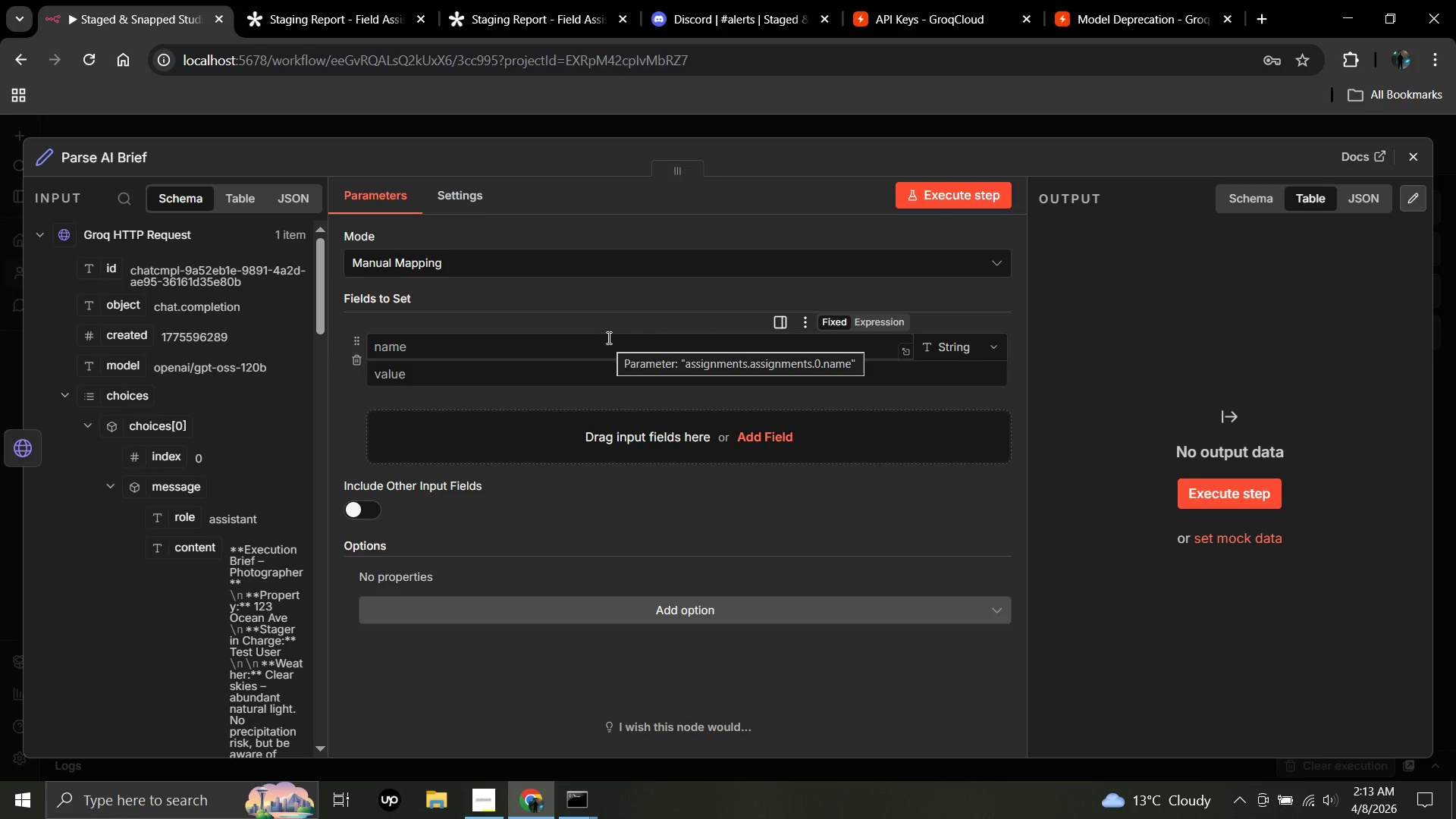 
left_click([875, 315])
 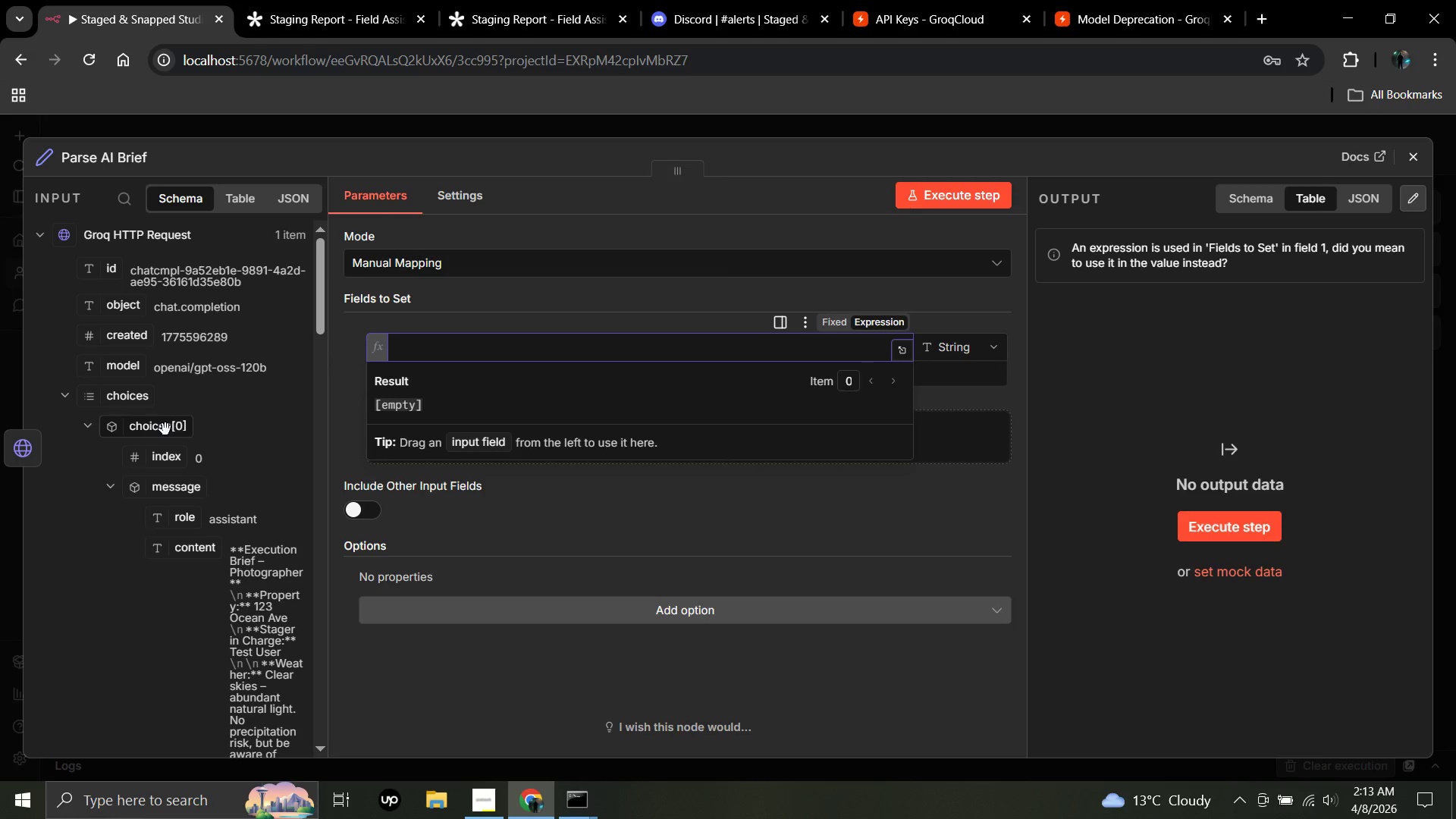 
wait(13.47)
 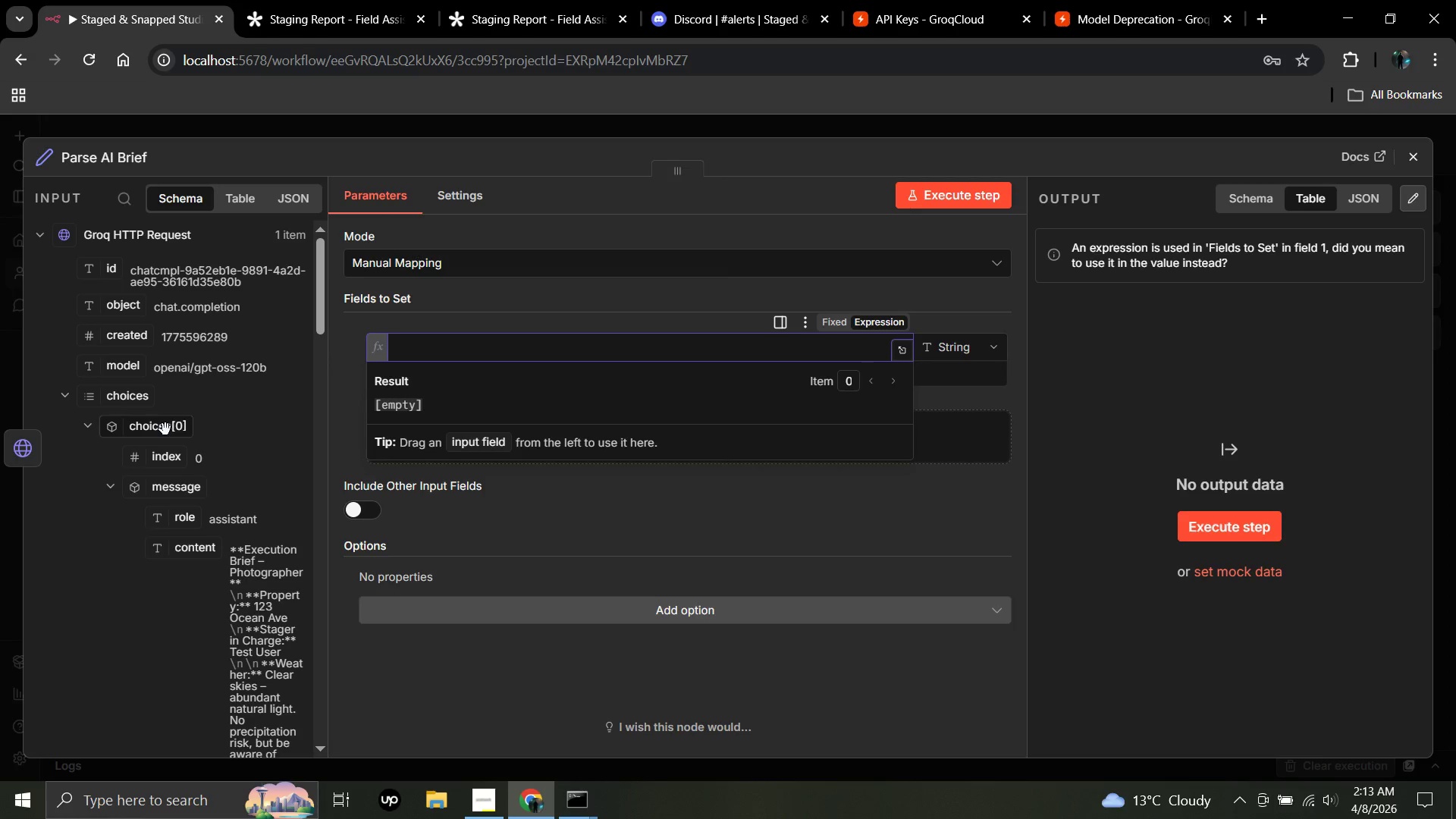 
left_click_drag(start_coordinate=[169, 495], to_coordinate=[171, 504])
 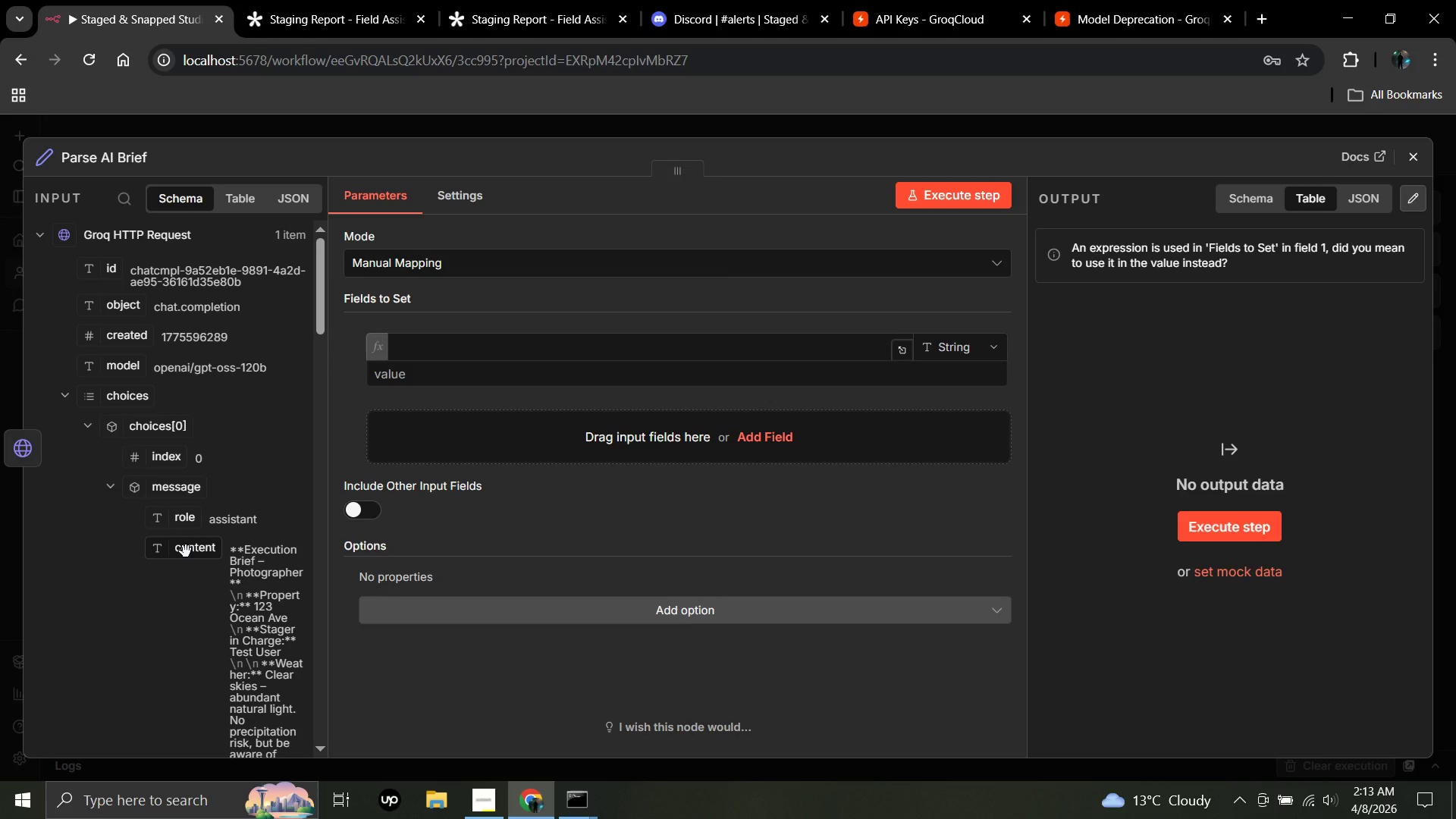 
left_click_drag(start_coordinate=[186, 551], to_coordinate=[449, 350])
 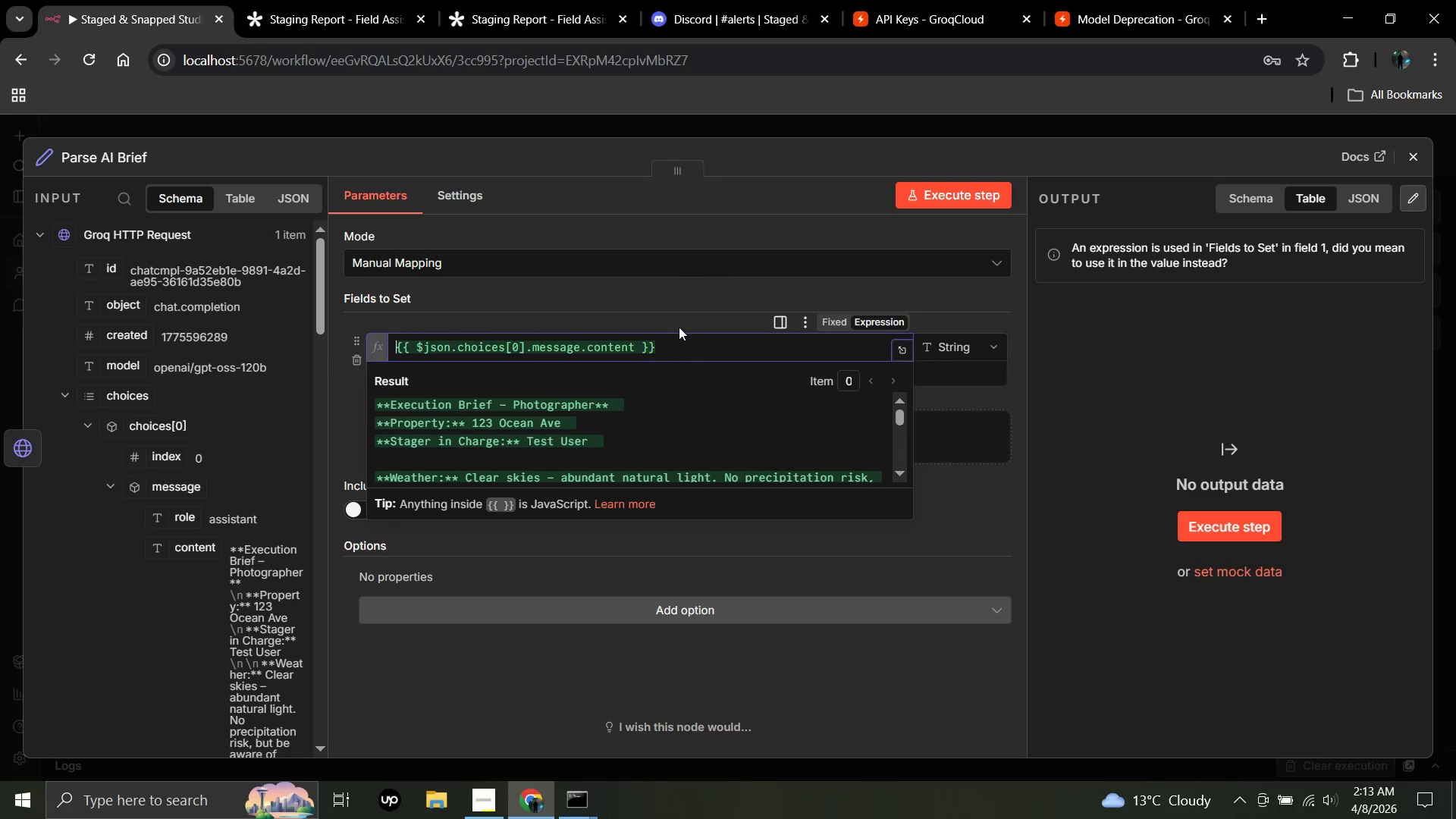 
left_click([671, 312])
 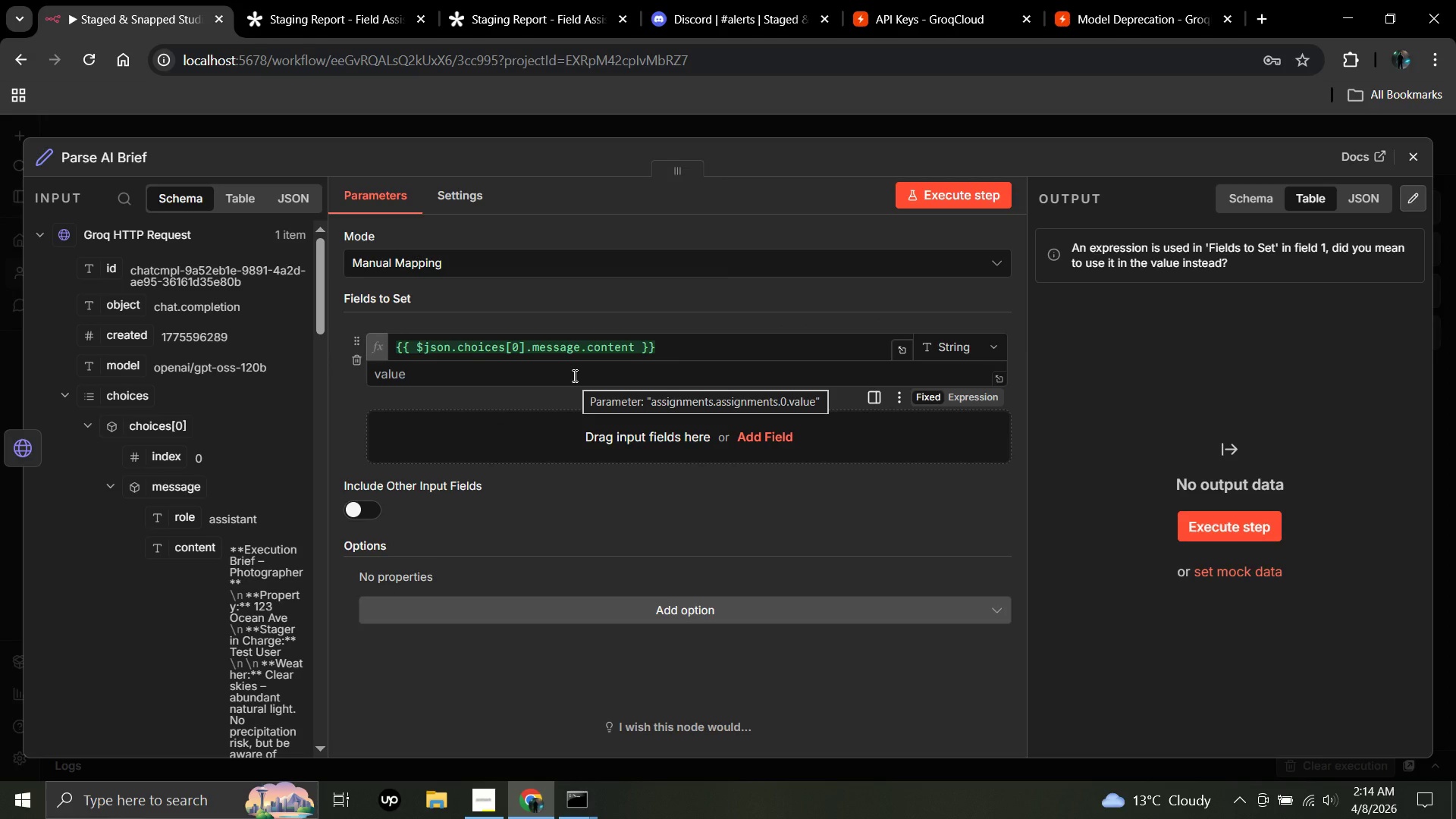 
wait(15.38)
 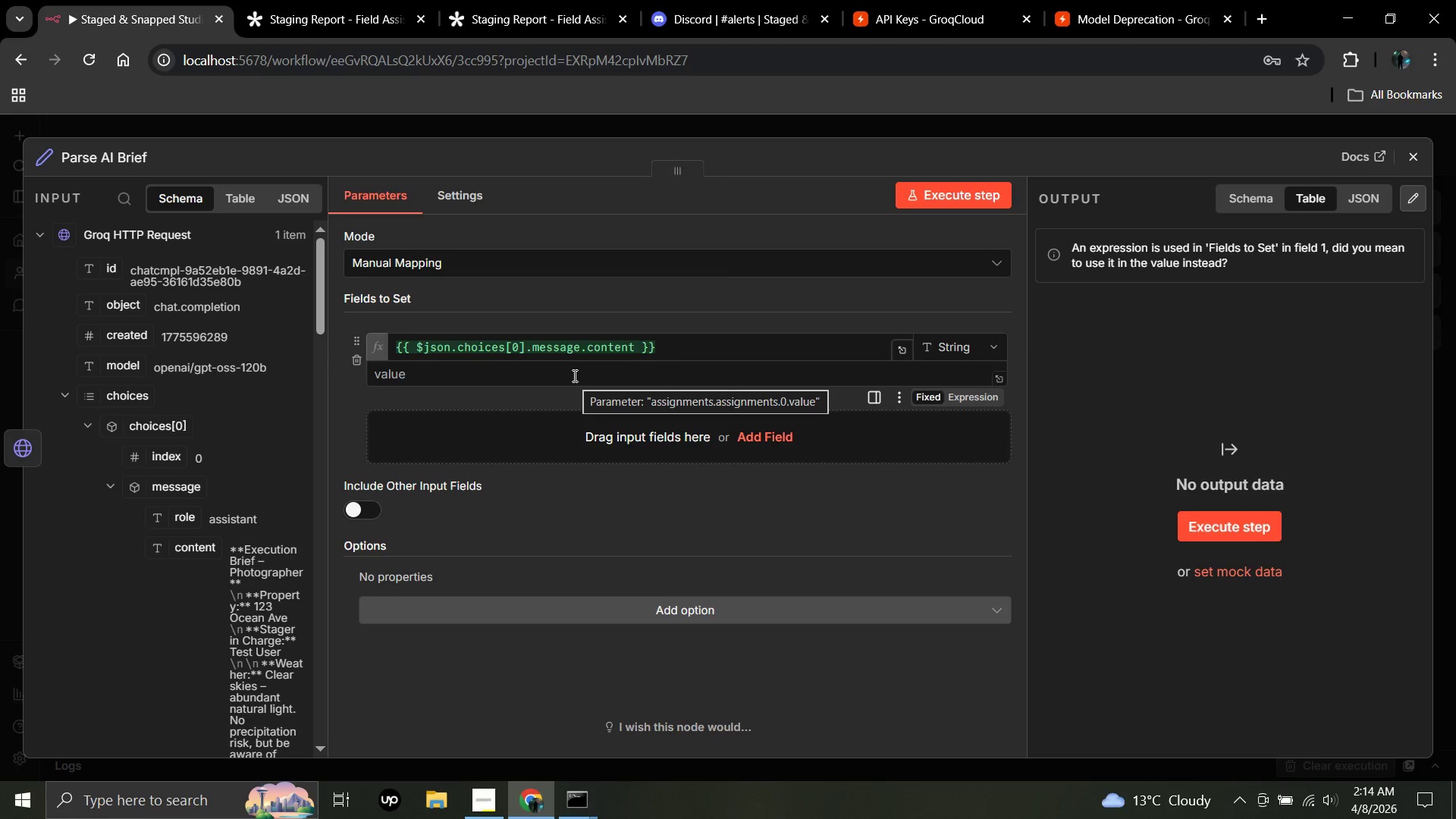 
key(Control+ControlLeft)
 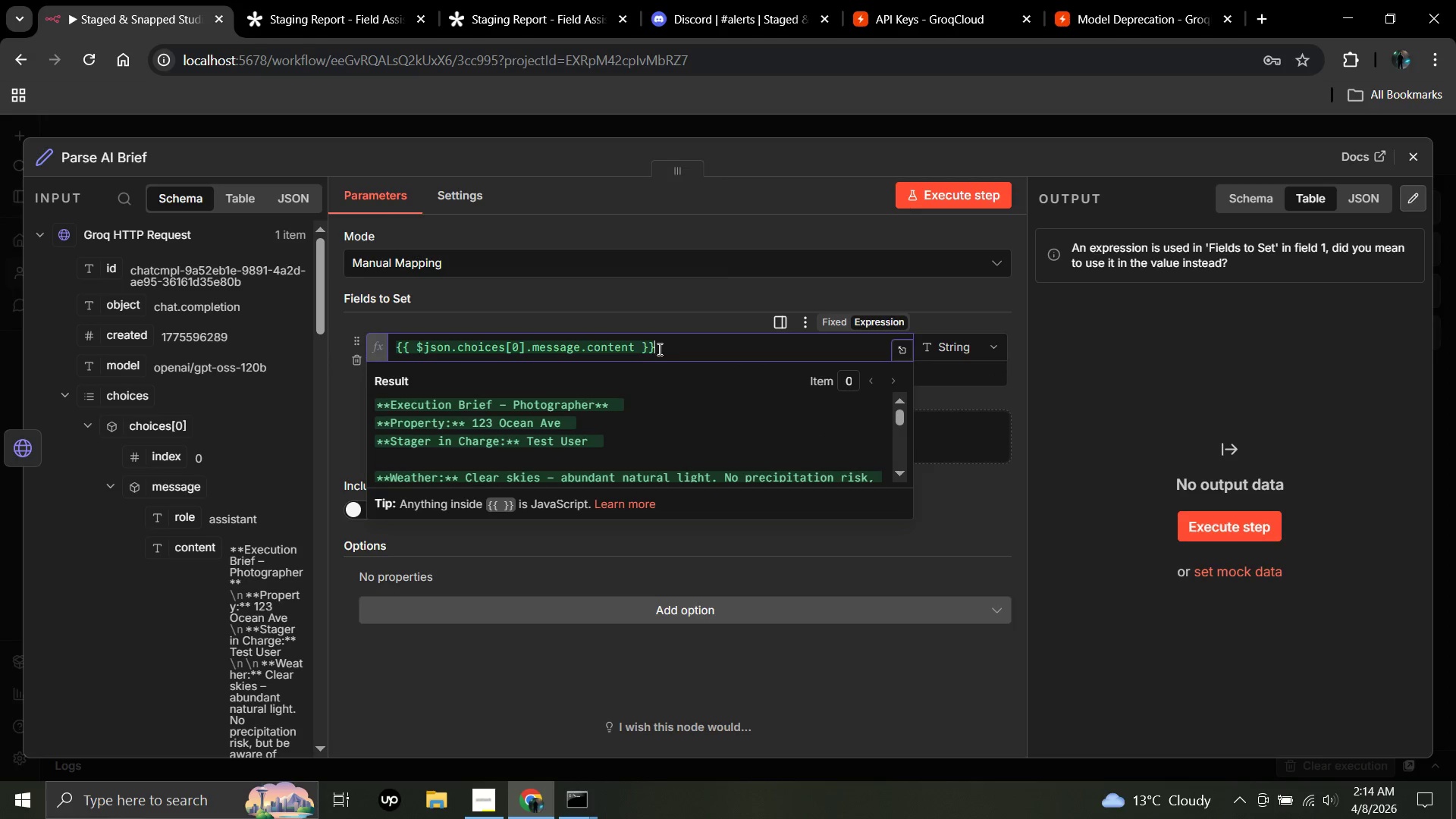 
left_click([658, 349])
 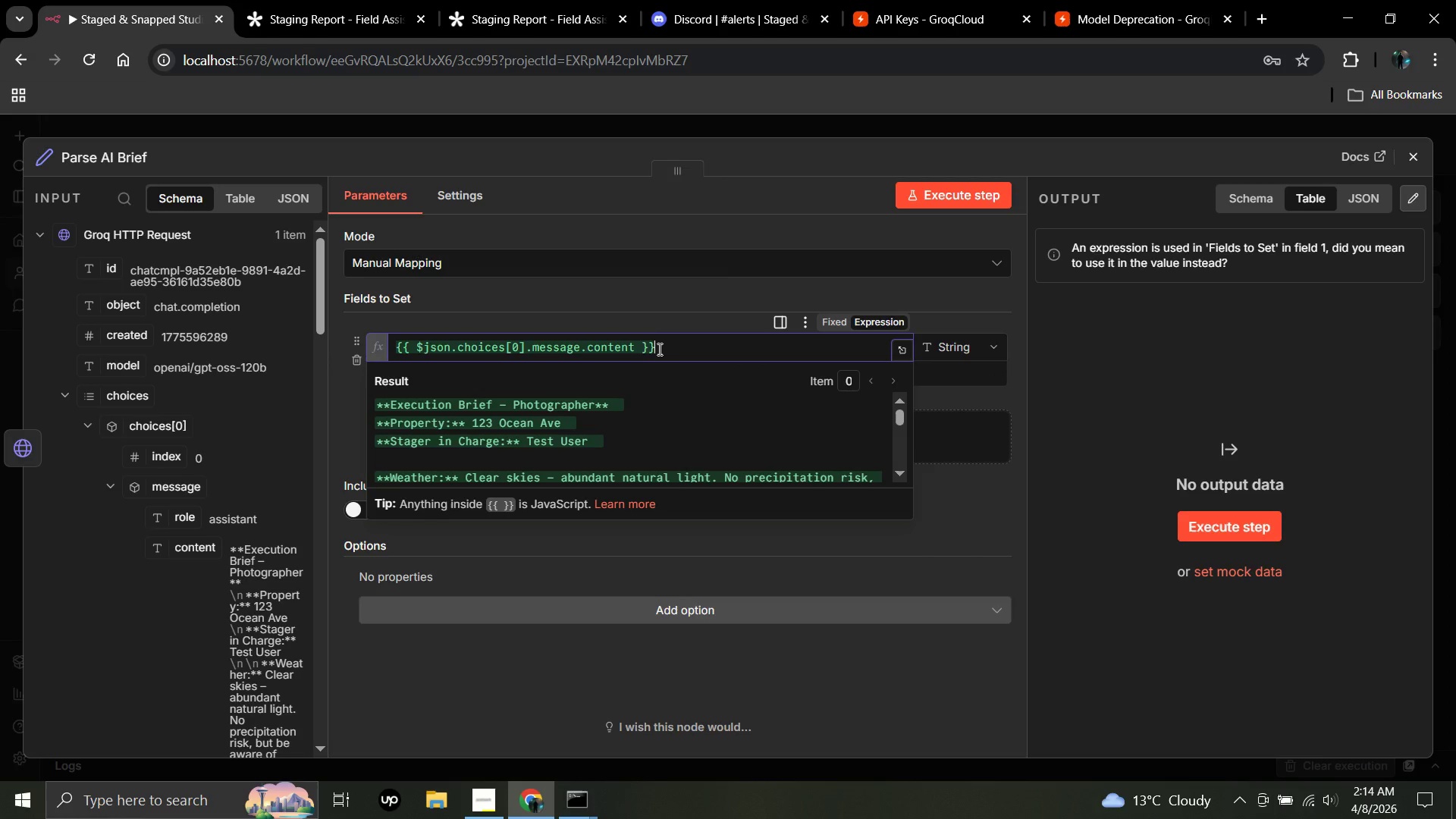 
key(Control+A)
 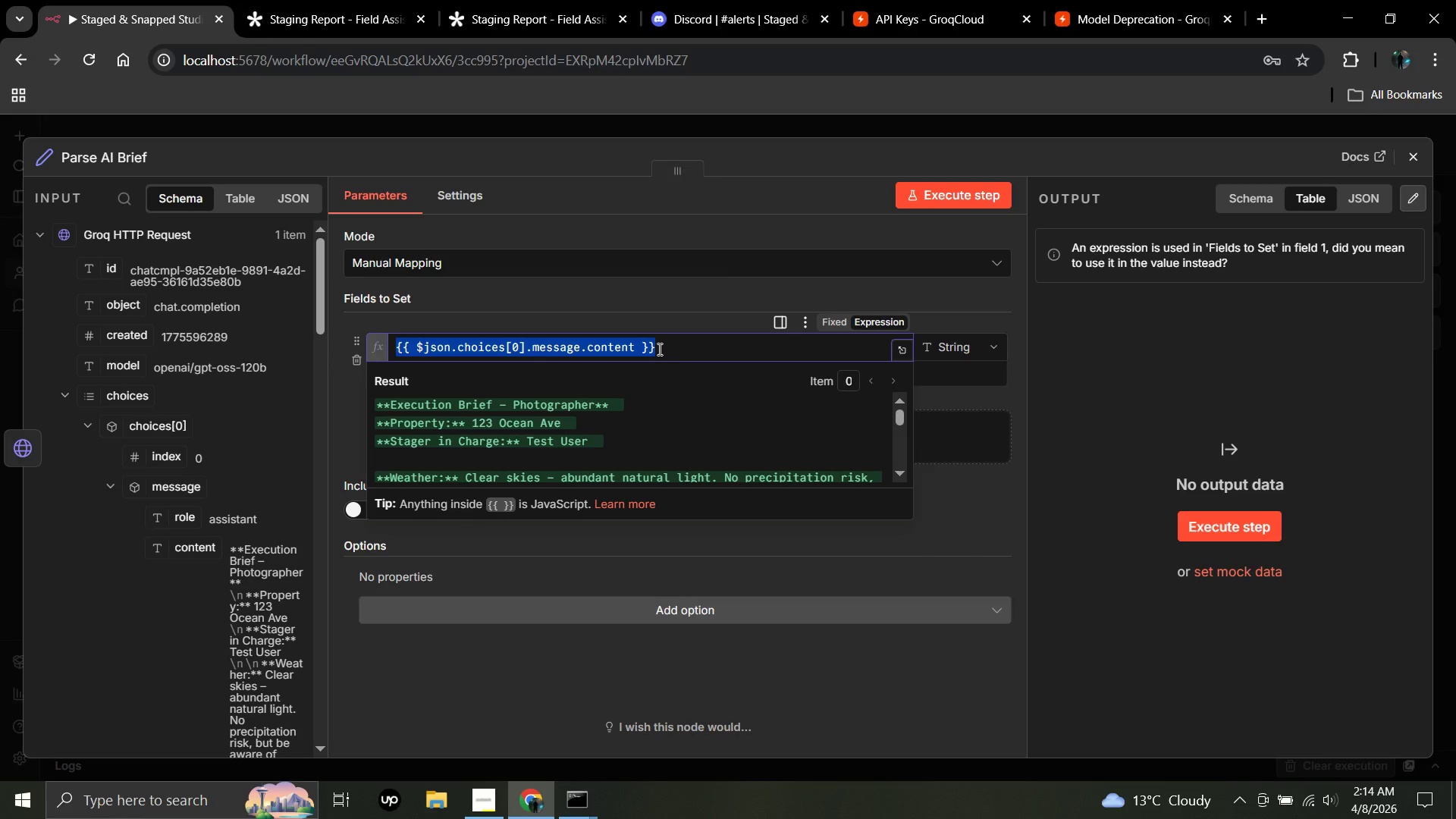 
key(Control+X)
 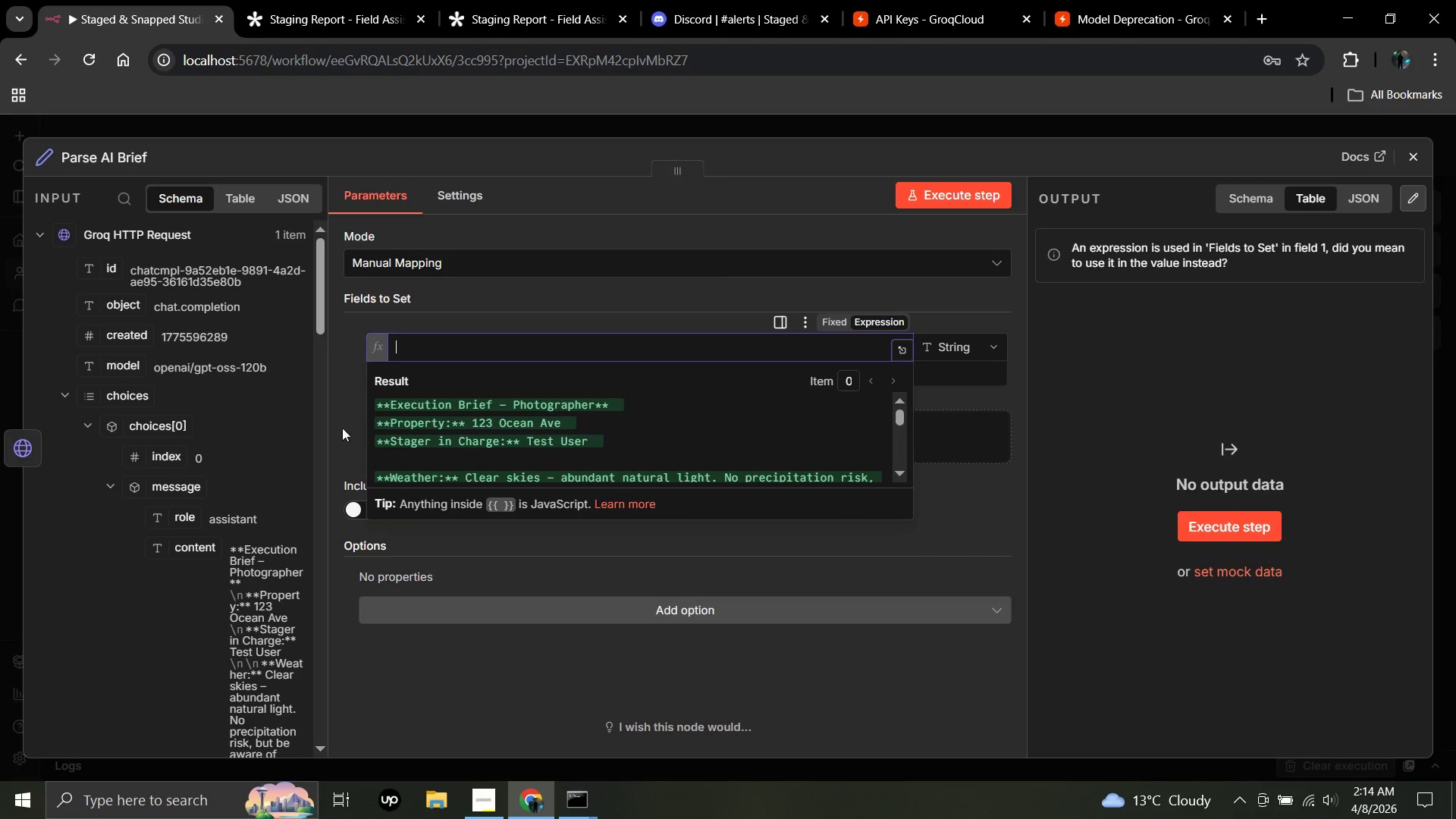 
left_click([352, 425])
 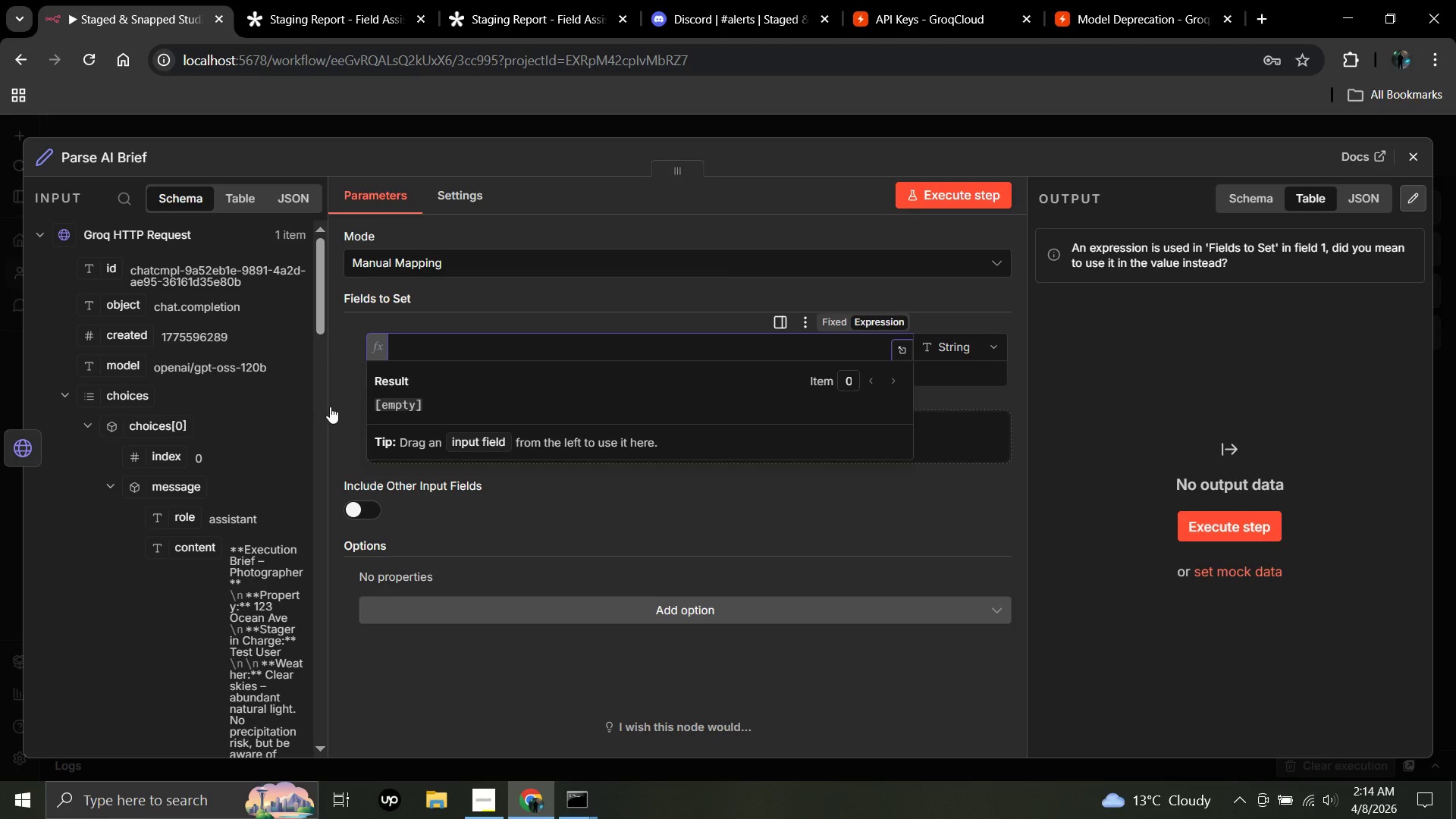 
left_click([328, 406])
 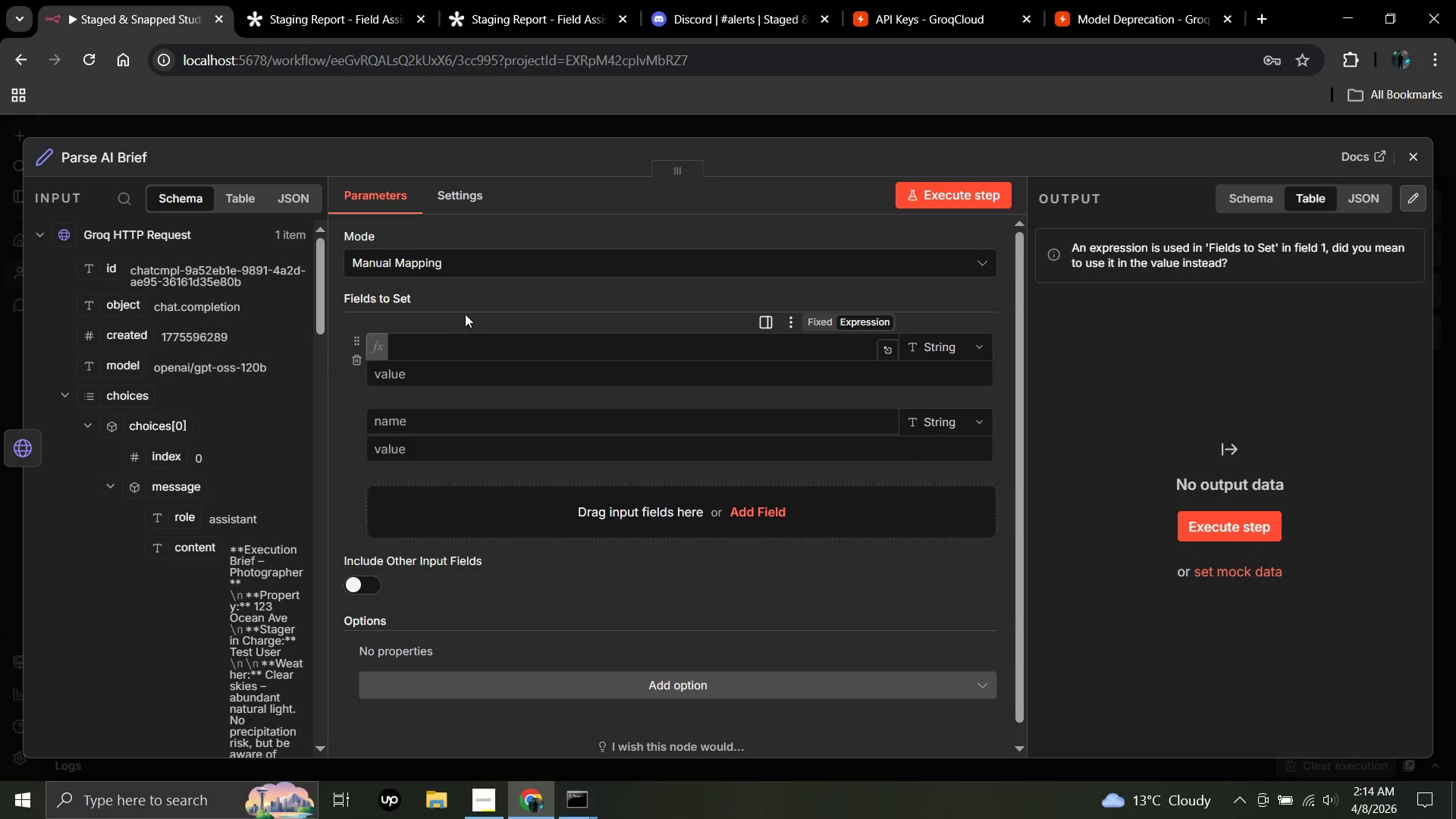 
left_click([465, 314])
 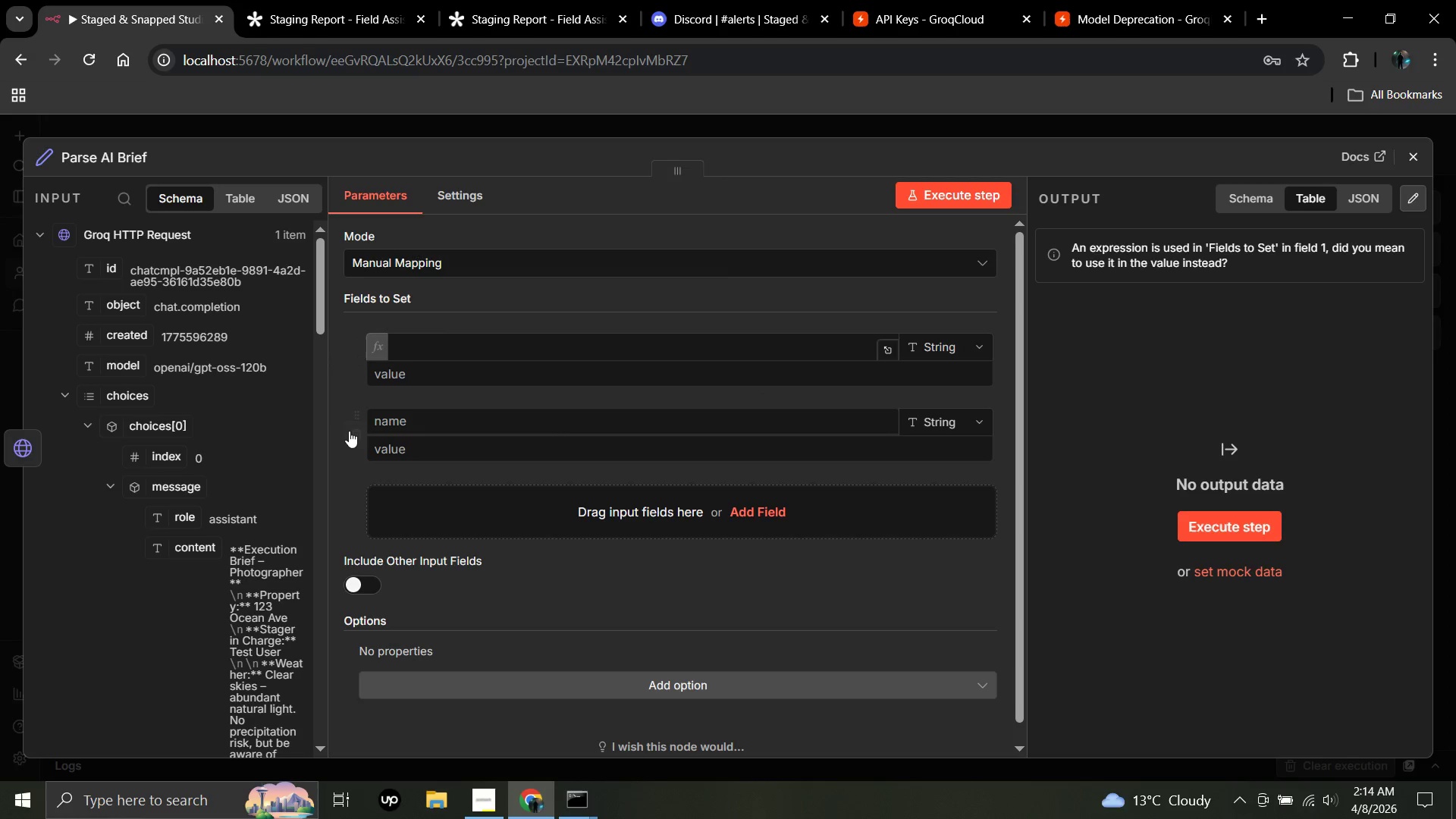 
left_click([352, 438])
 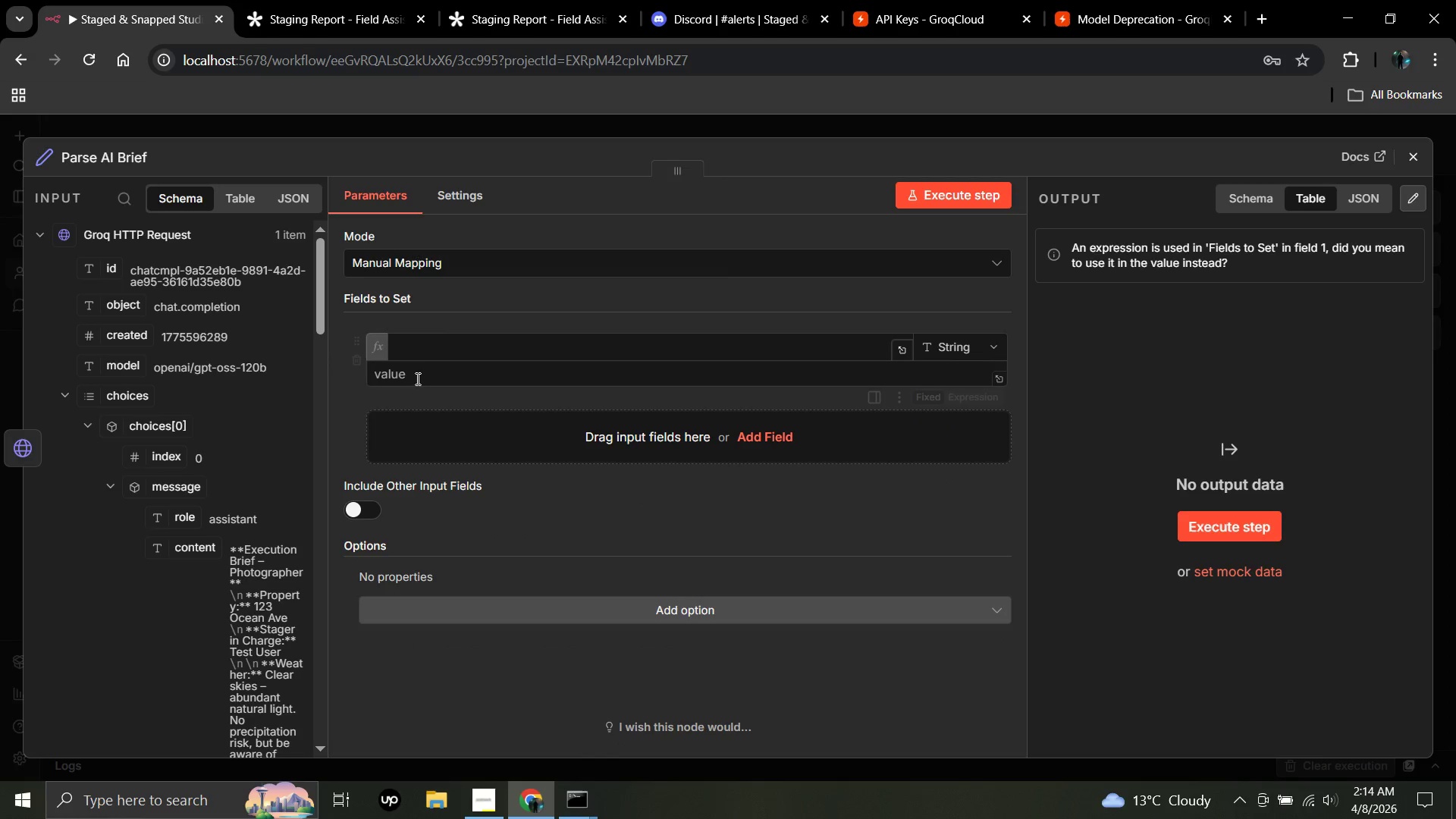 
left_click([419, 376])
 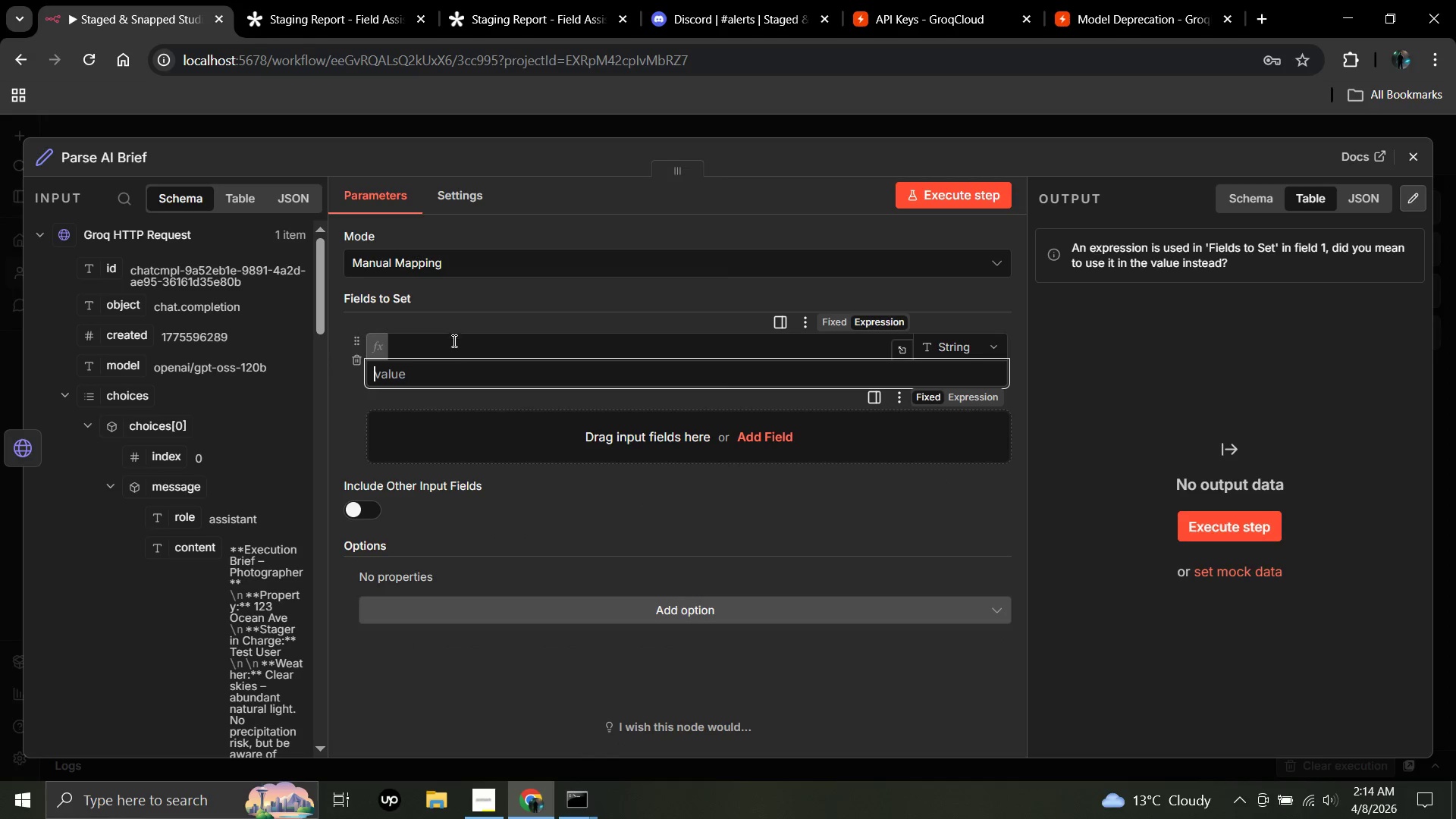 
key(Control+V)
 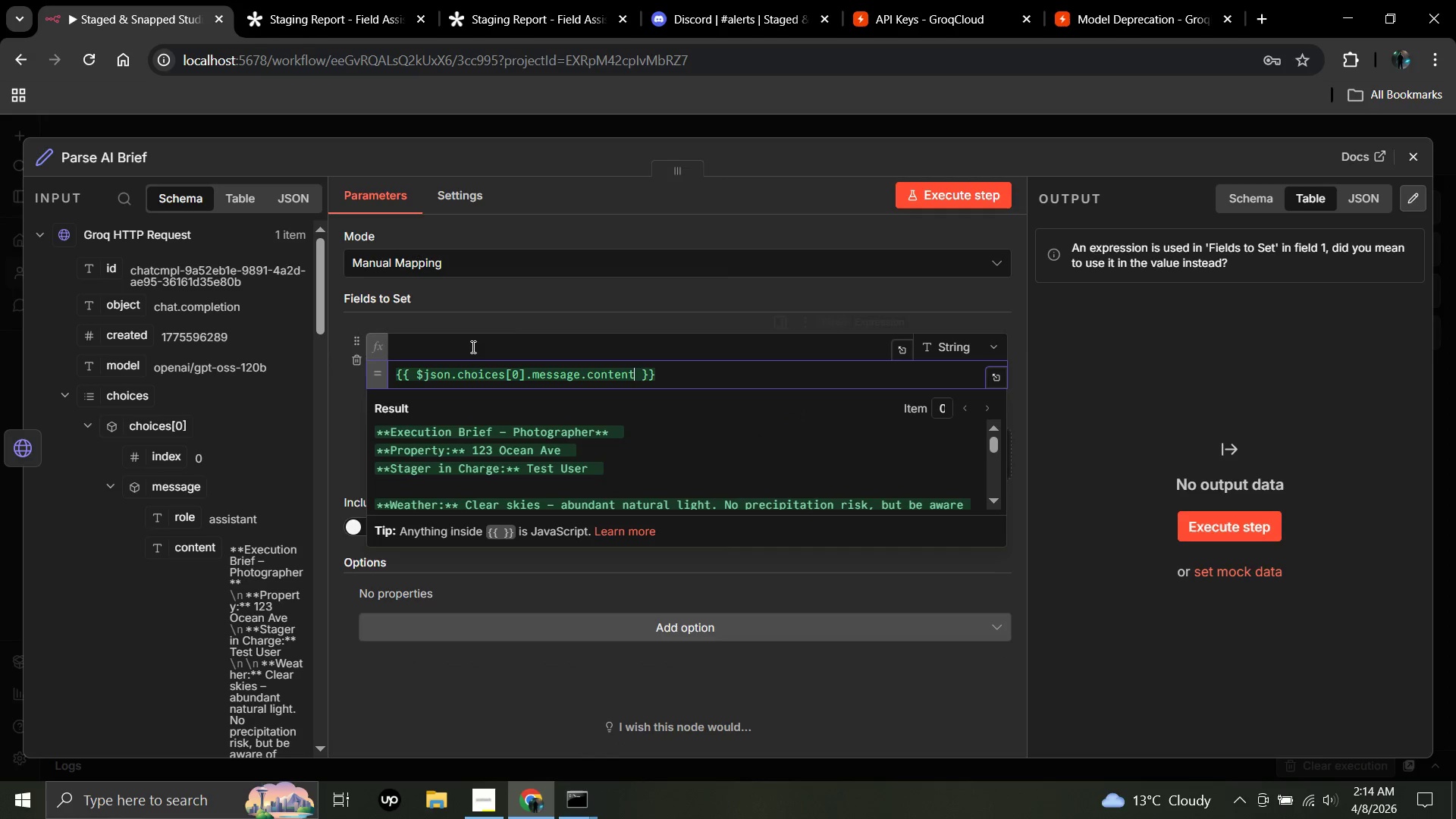 
left_click([472, 347])
 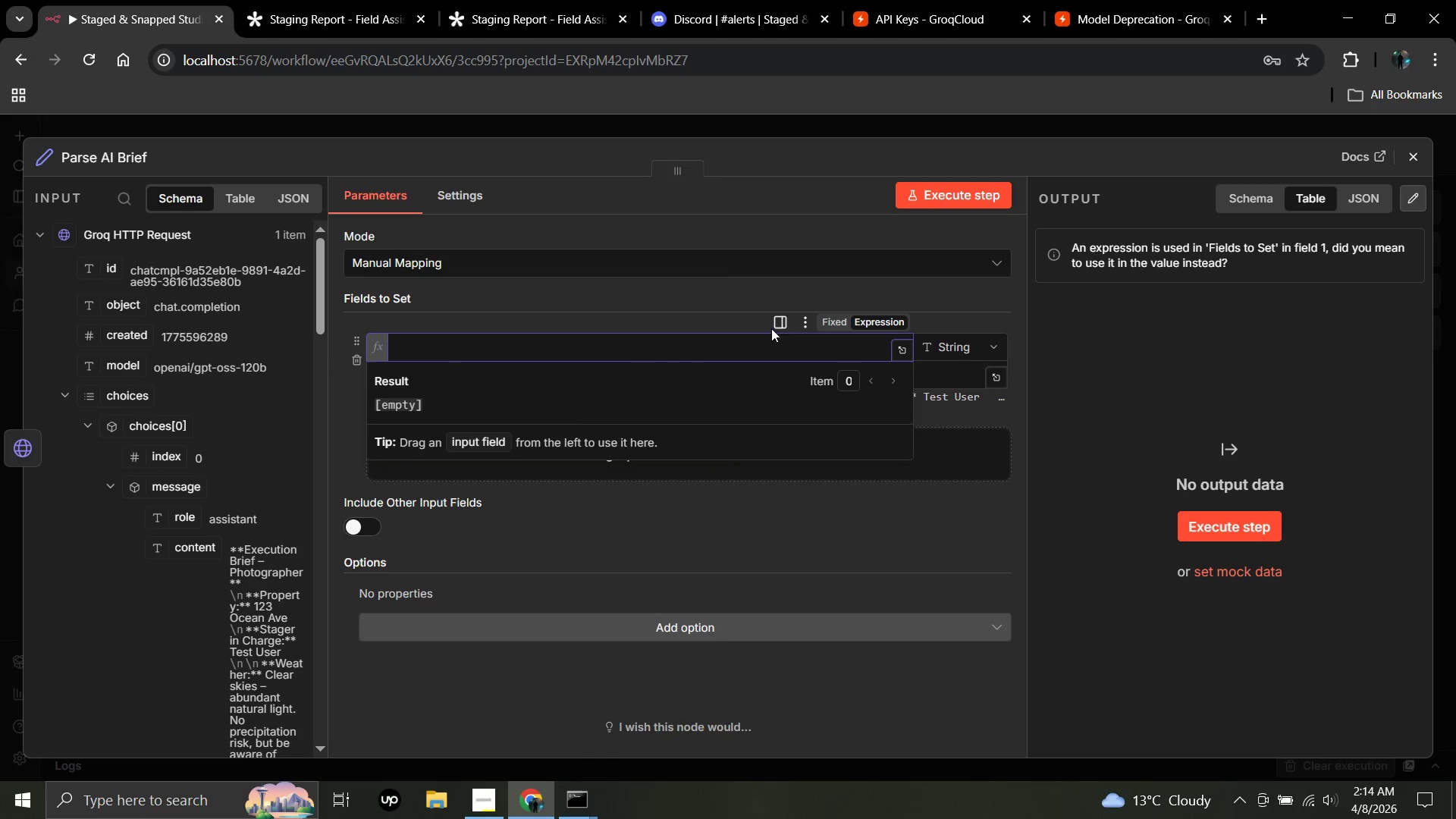 
left_click([829, 321])
 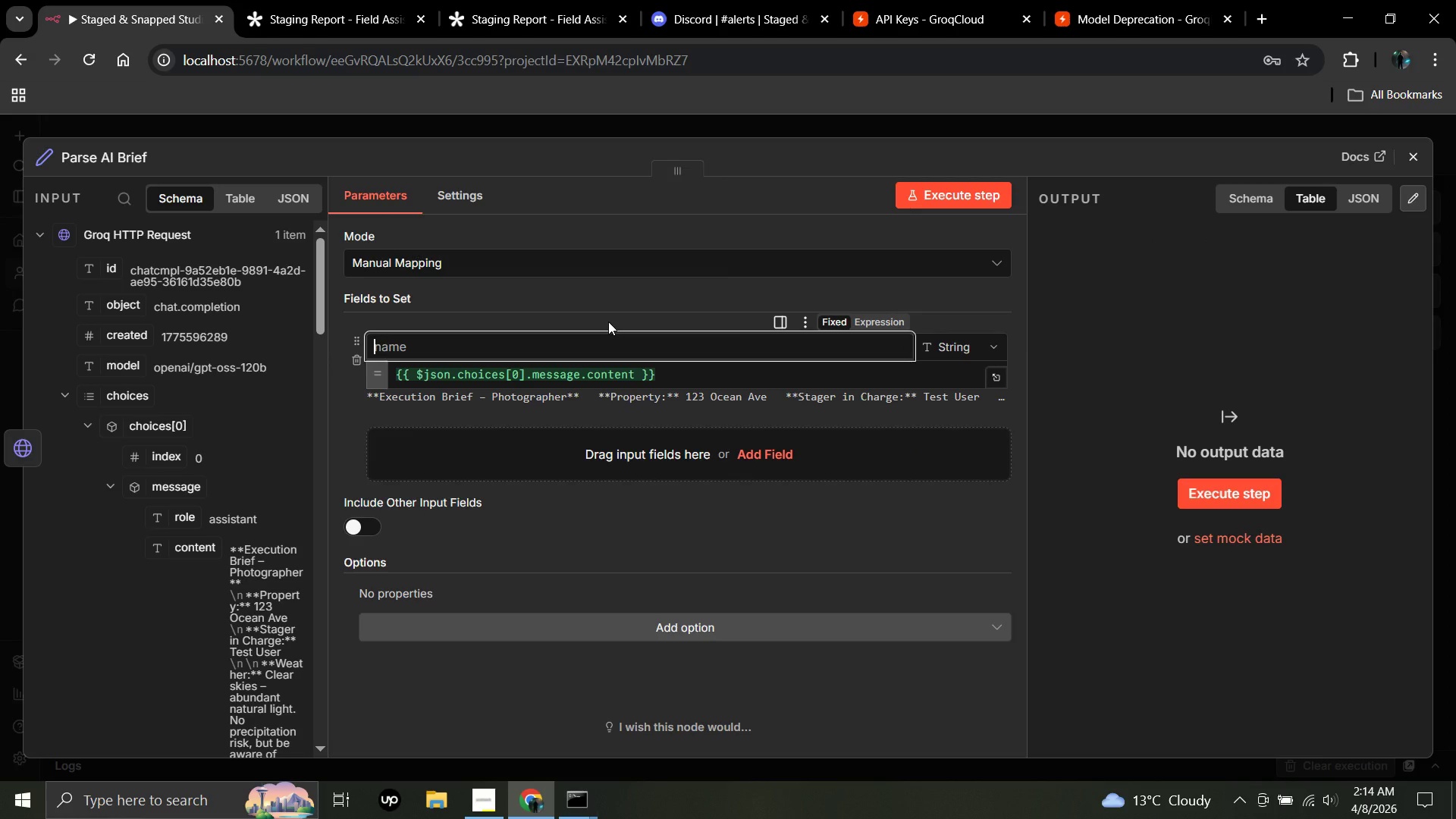 
wait(6.31)
 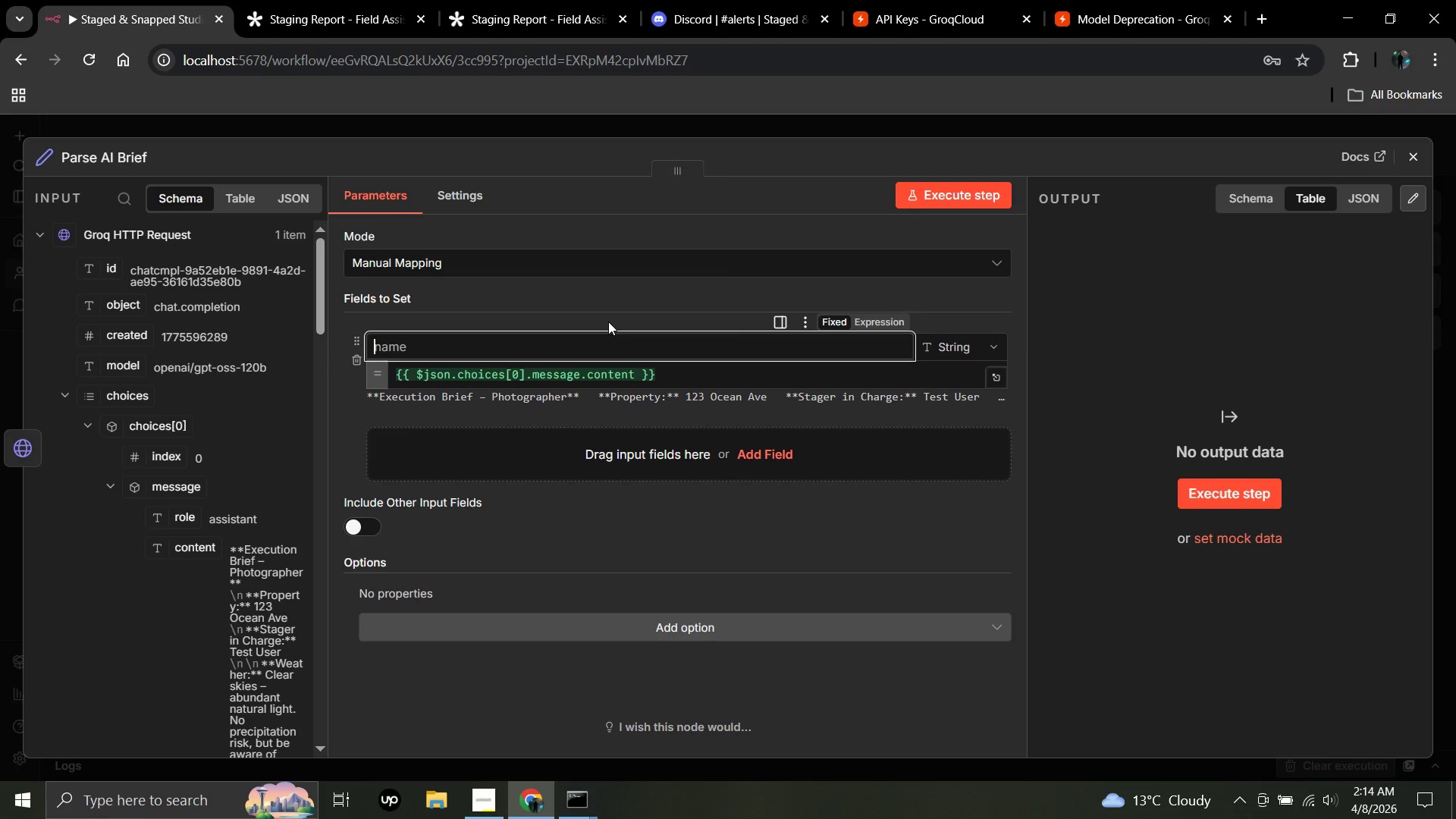 
hold_key(key=ShiftLeft, duration=0.36)
 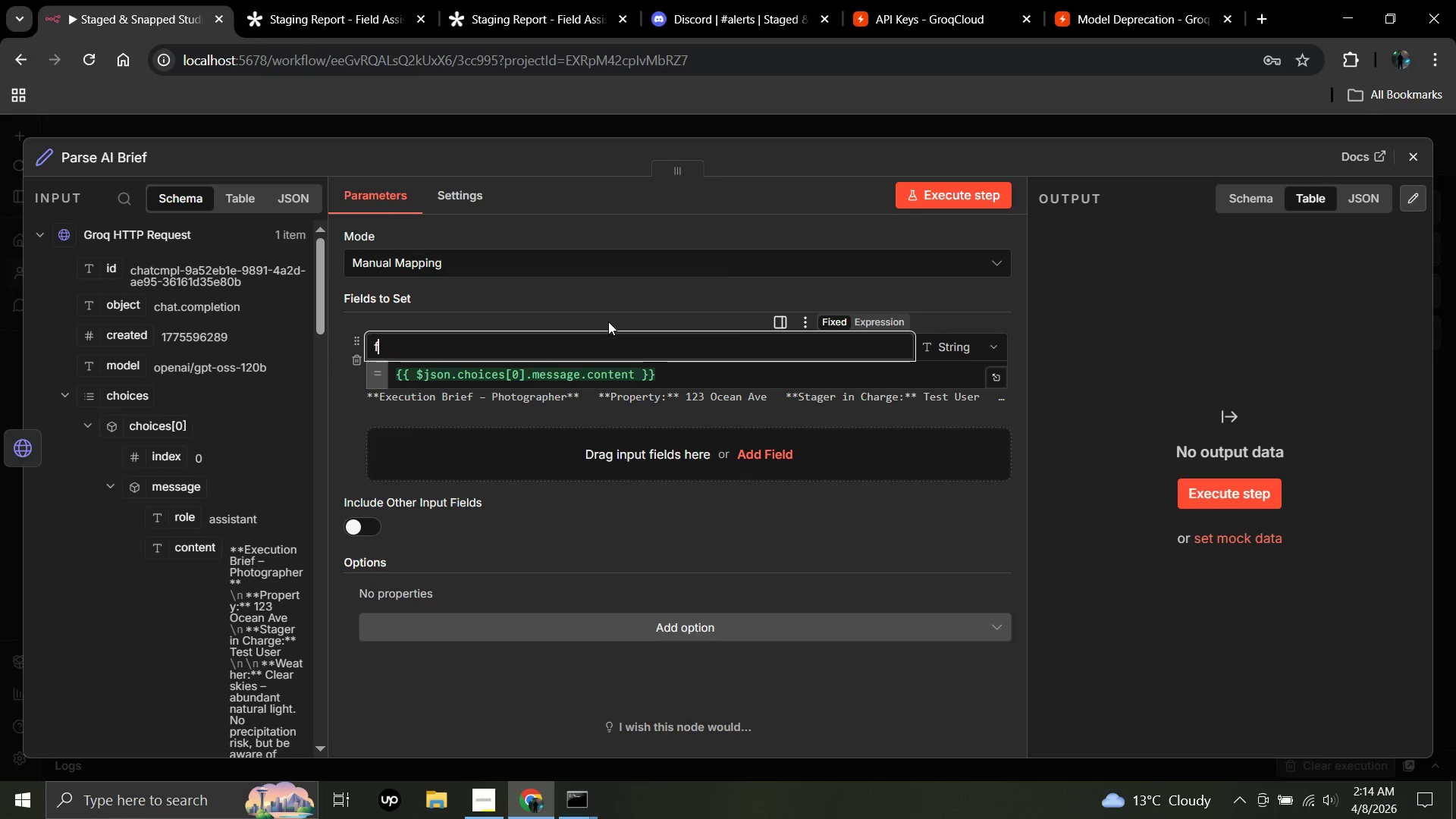 
type(finalBrief)
 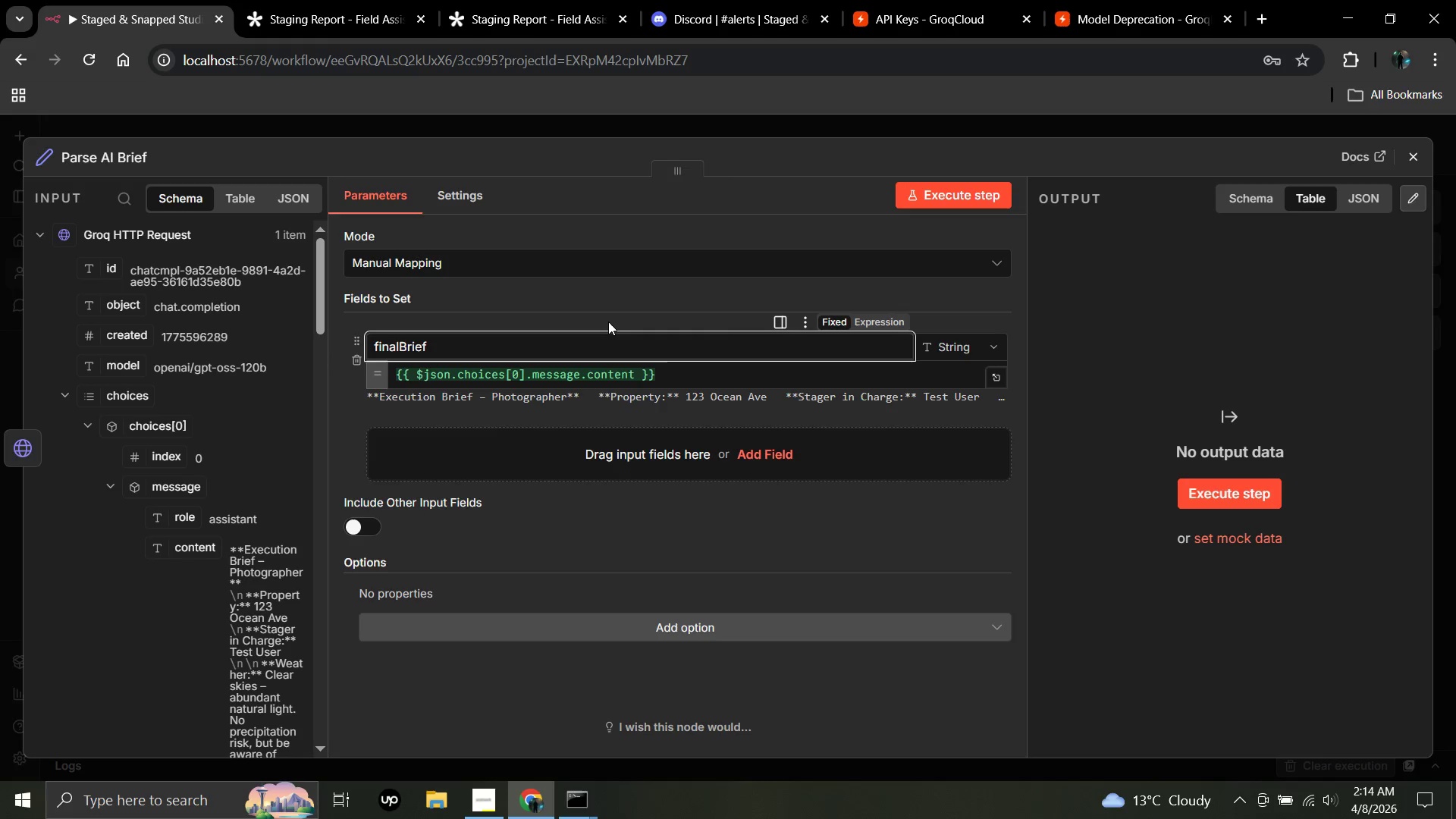 
left_click([626, 296])
 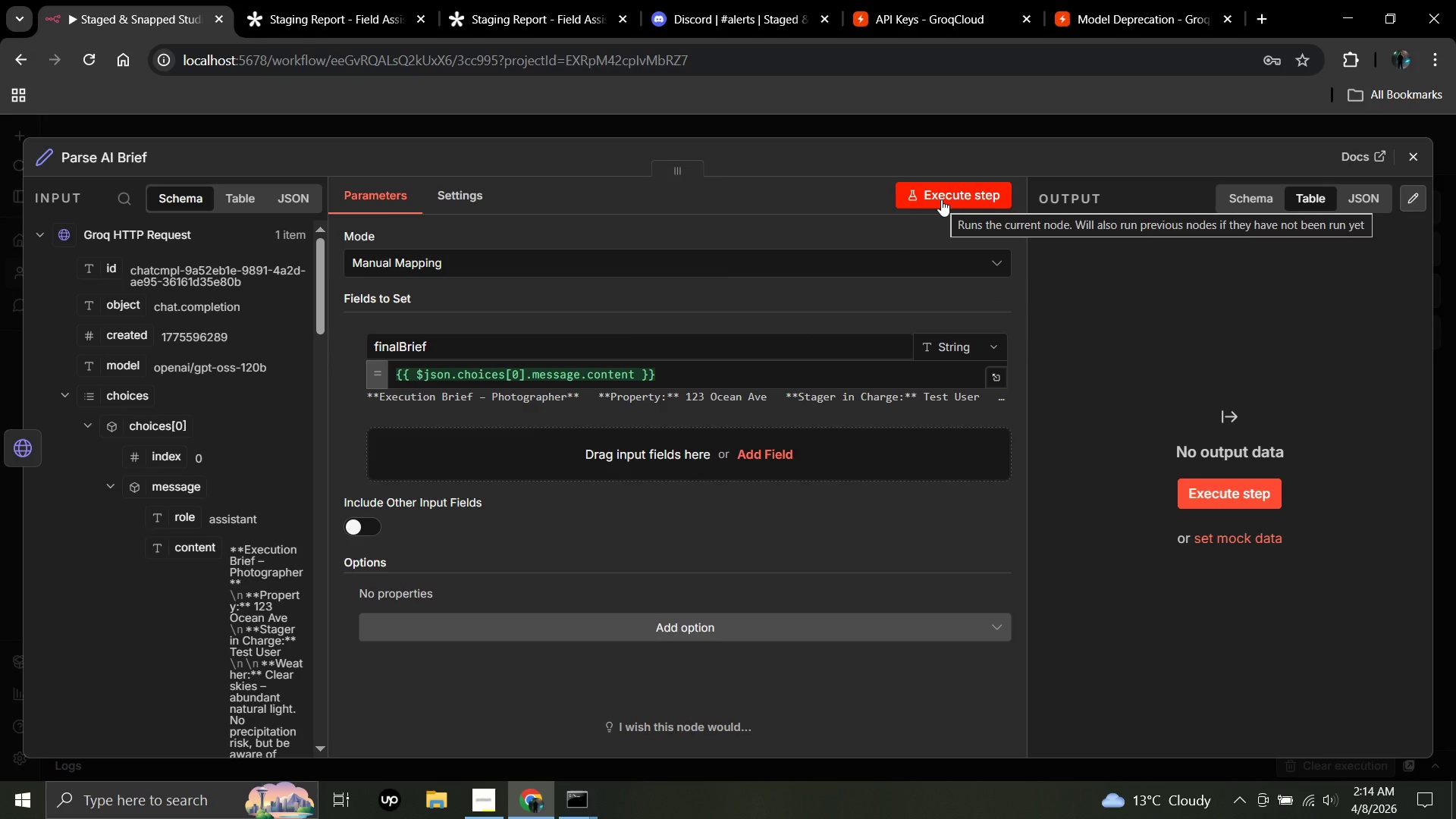 
left_click([941, 199])
 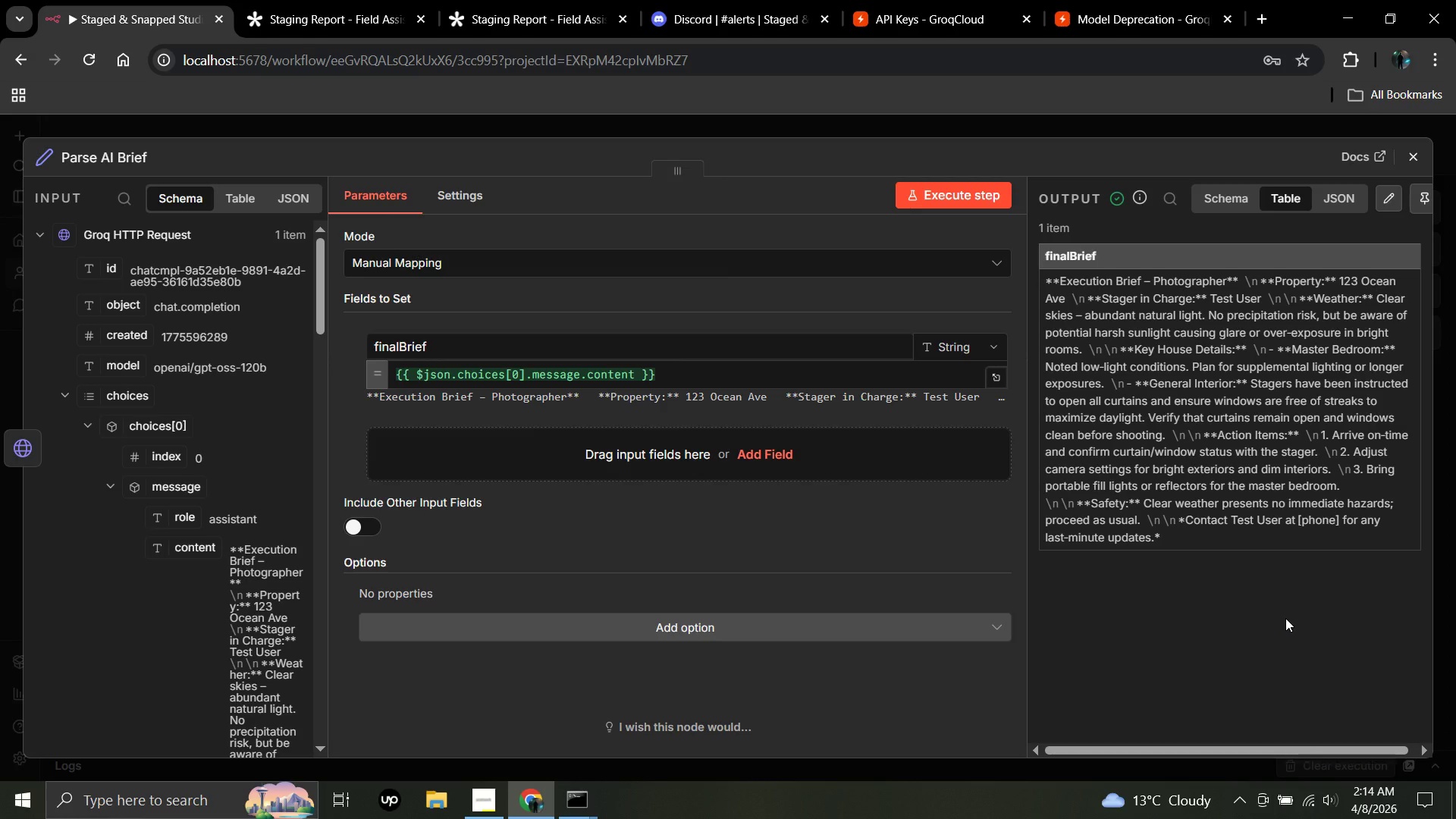 
wait(20.16)
 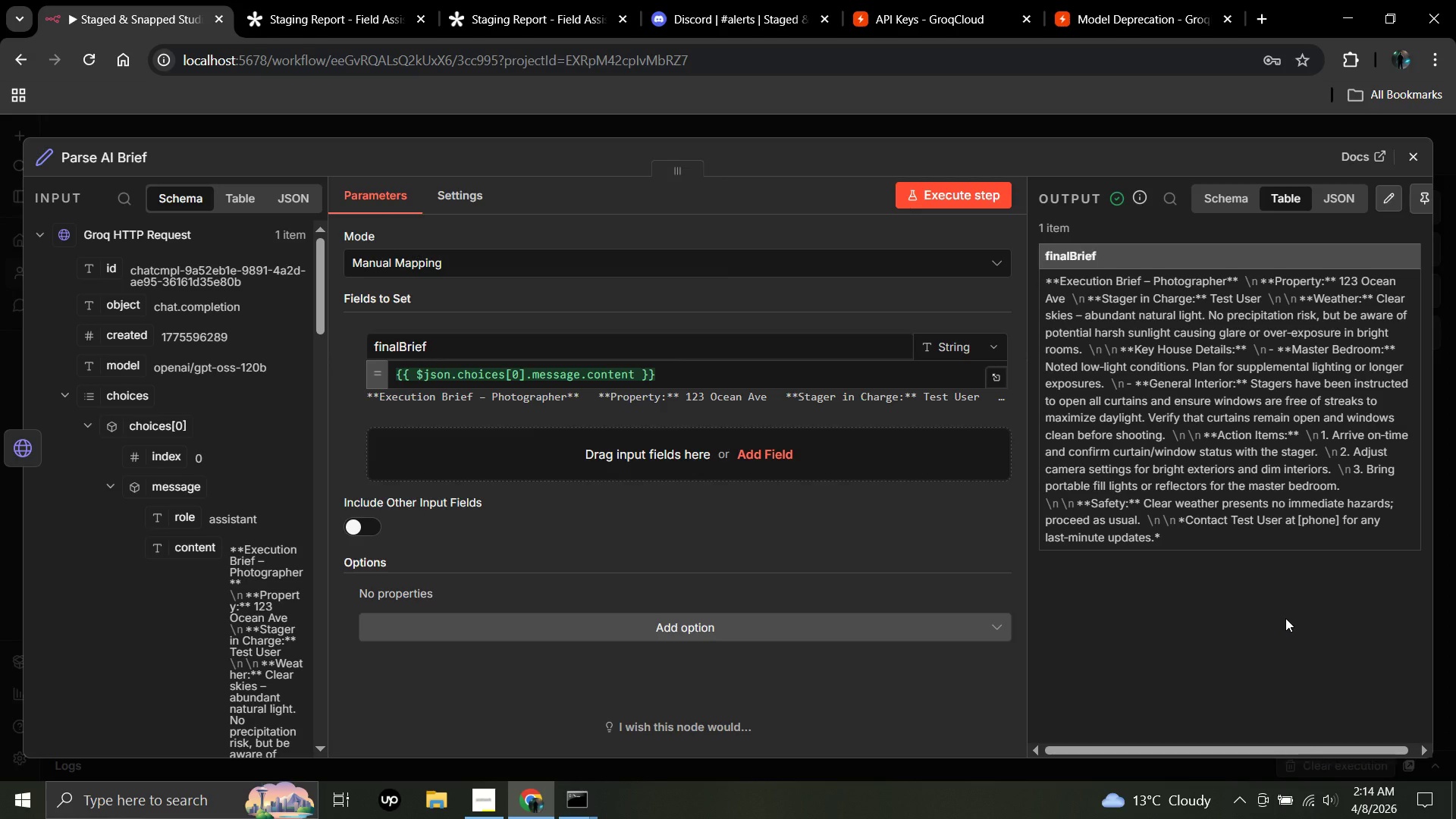 
left_click([1420, 149])
 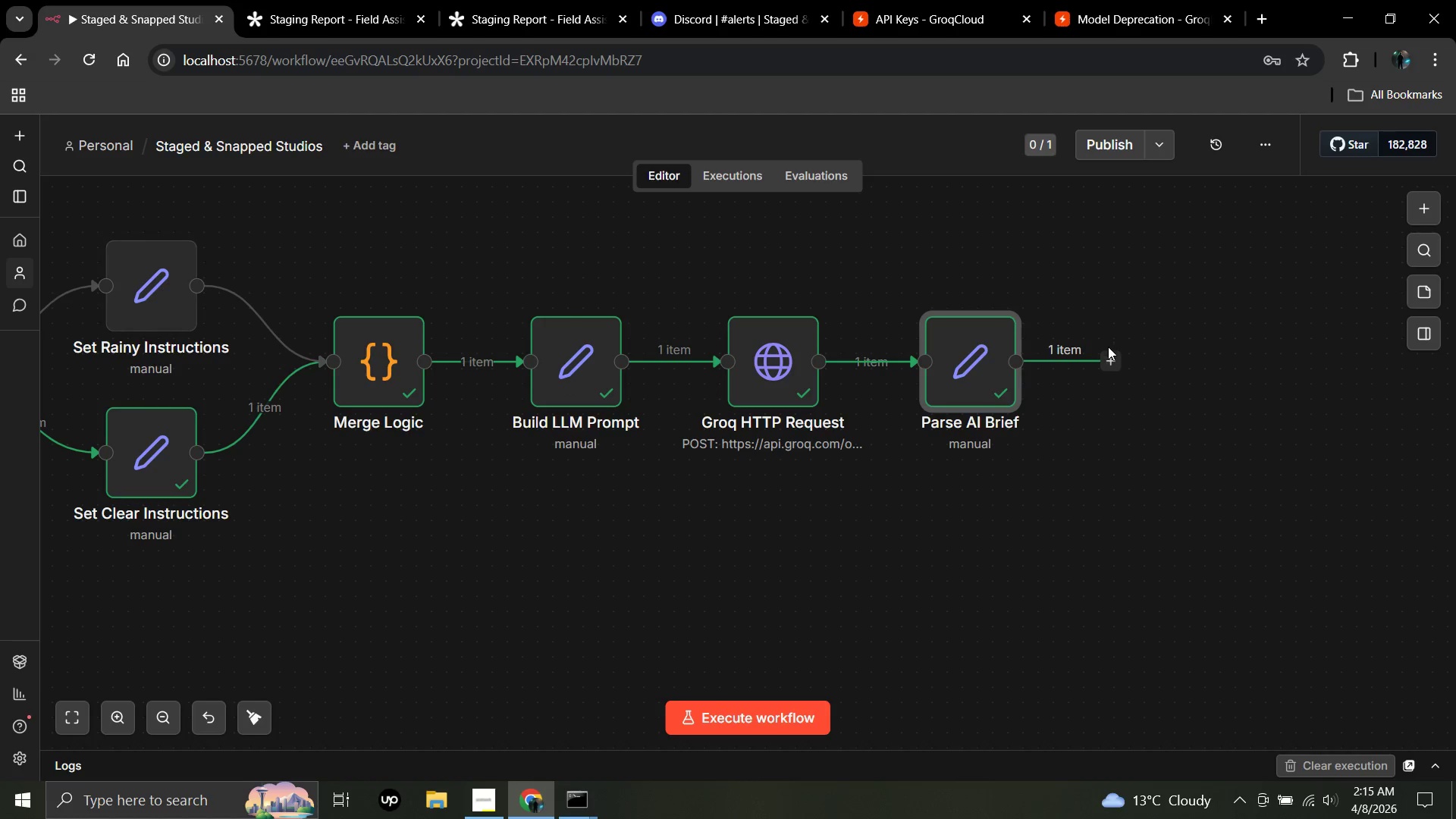 
left_click([1108, 357])
 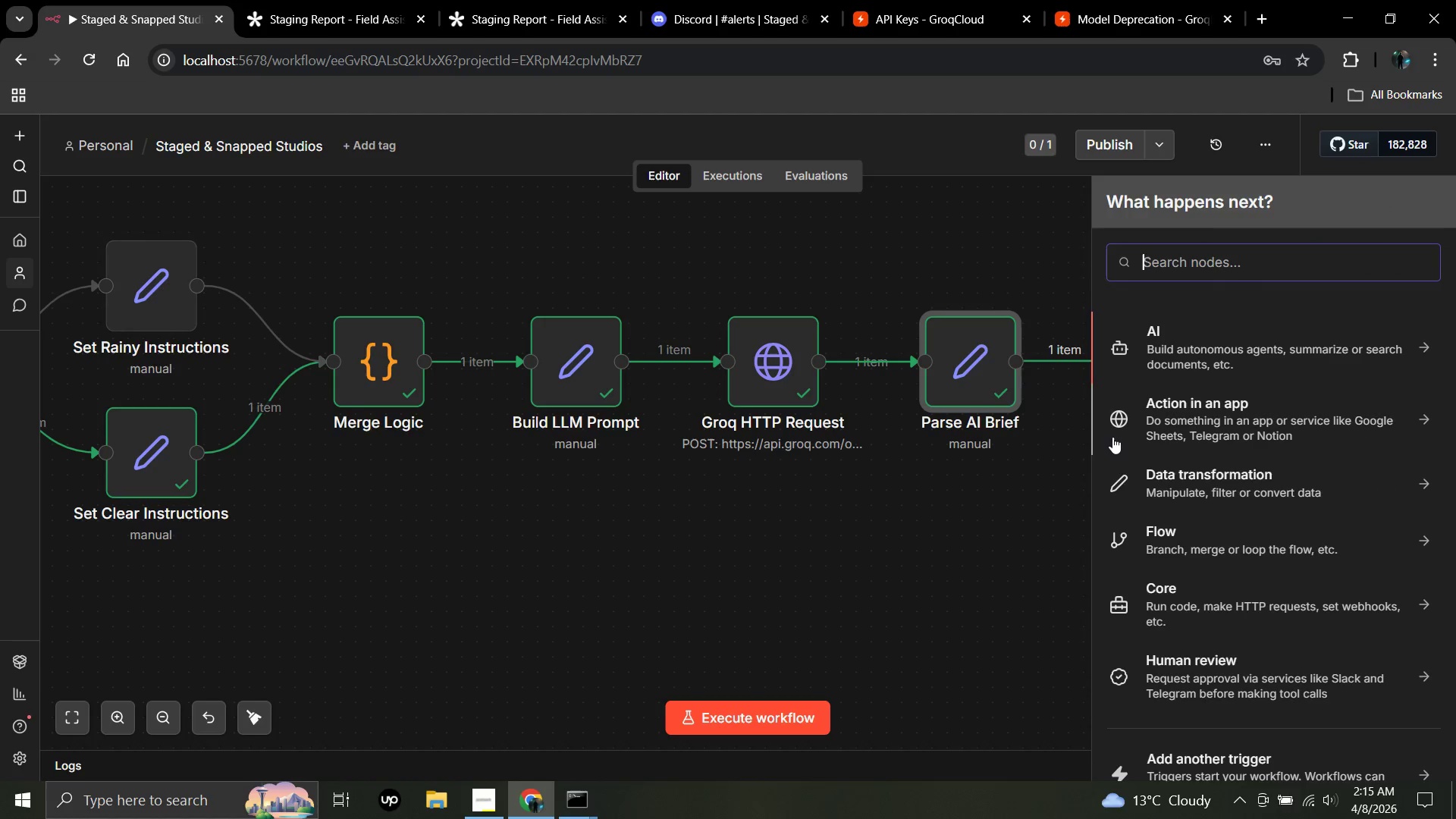 
type(Trello)
 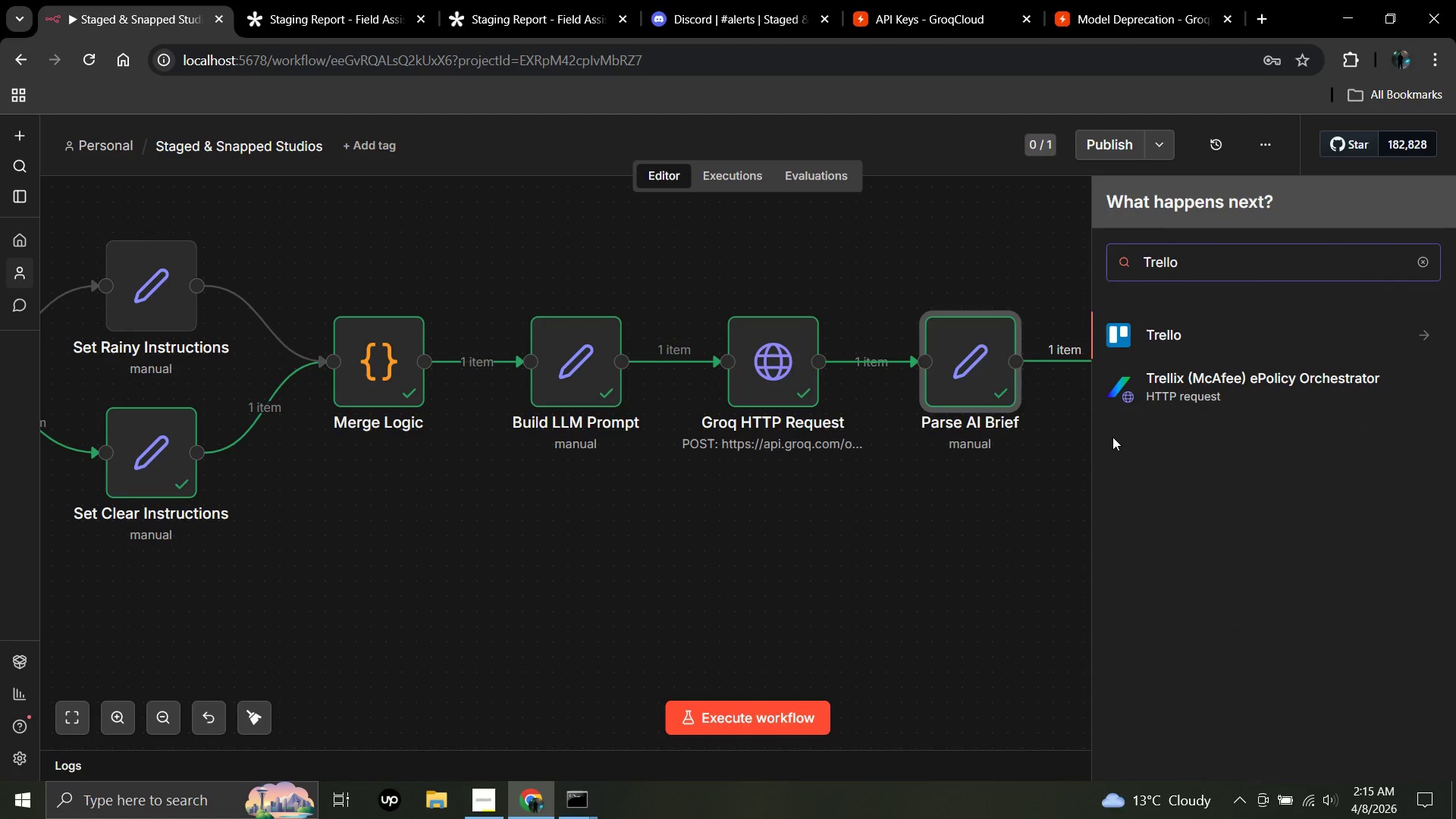 
key(Enter)
 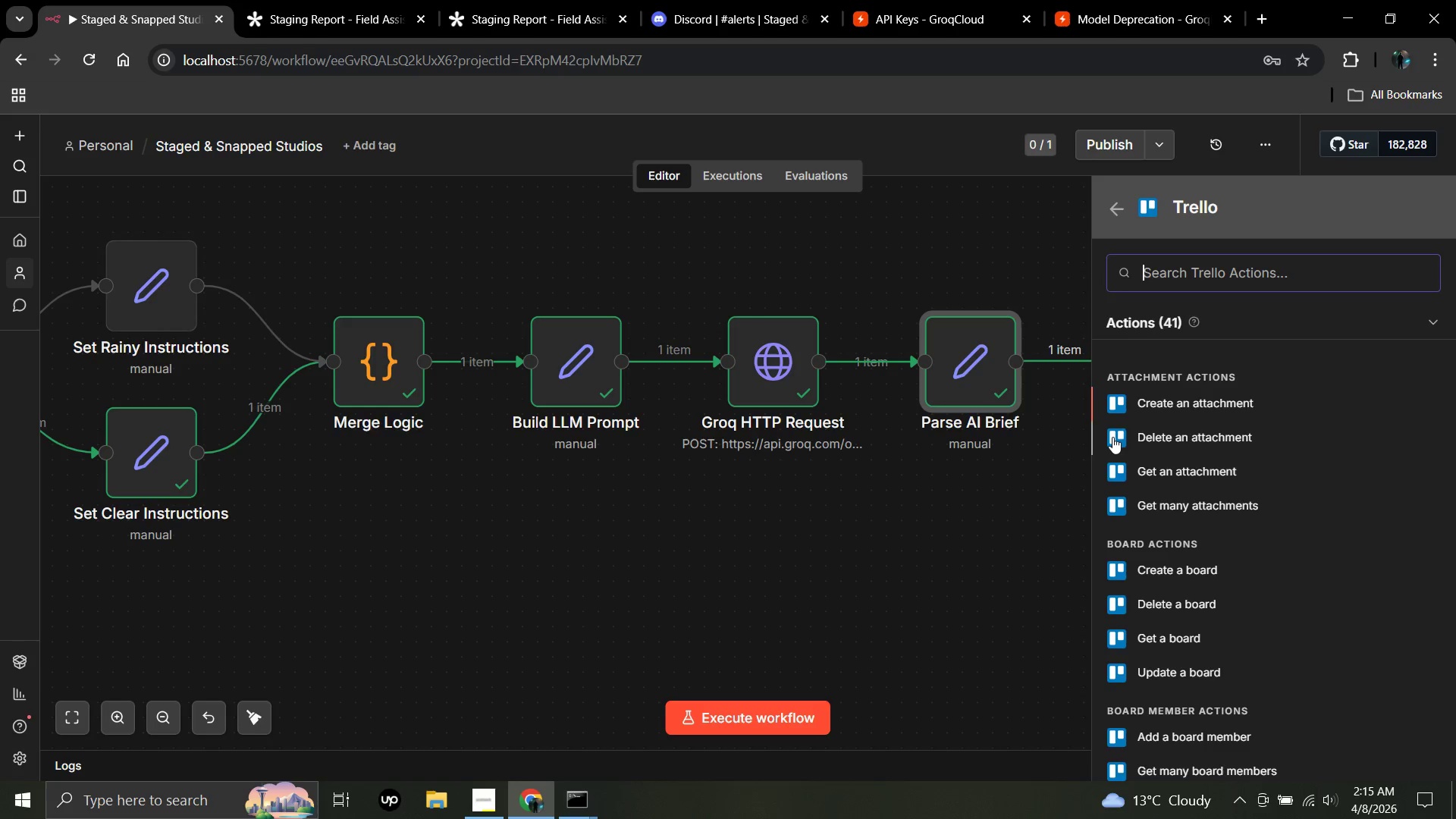 
wait(10.78)
 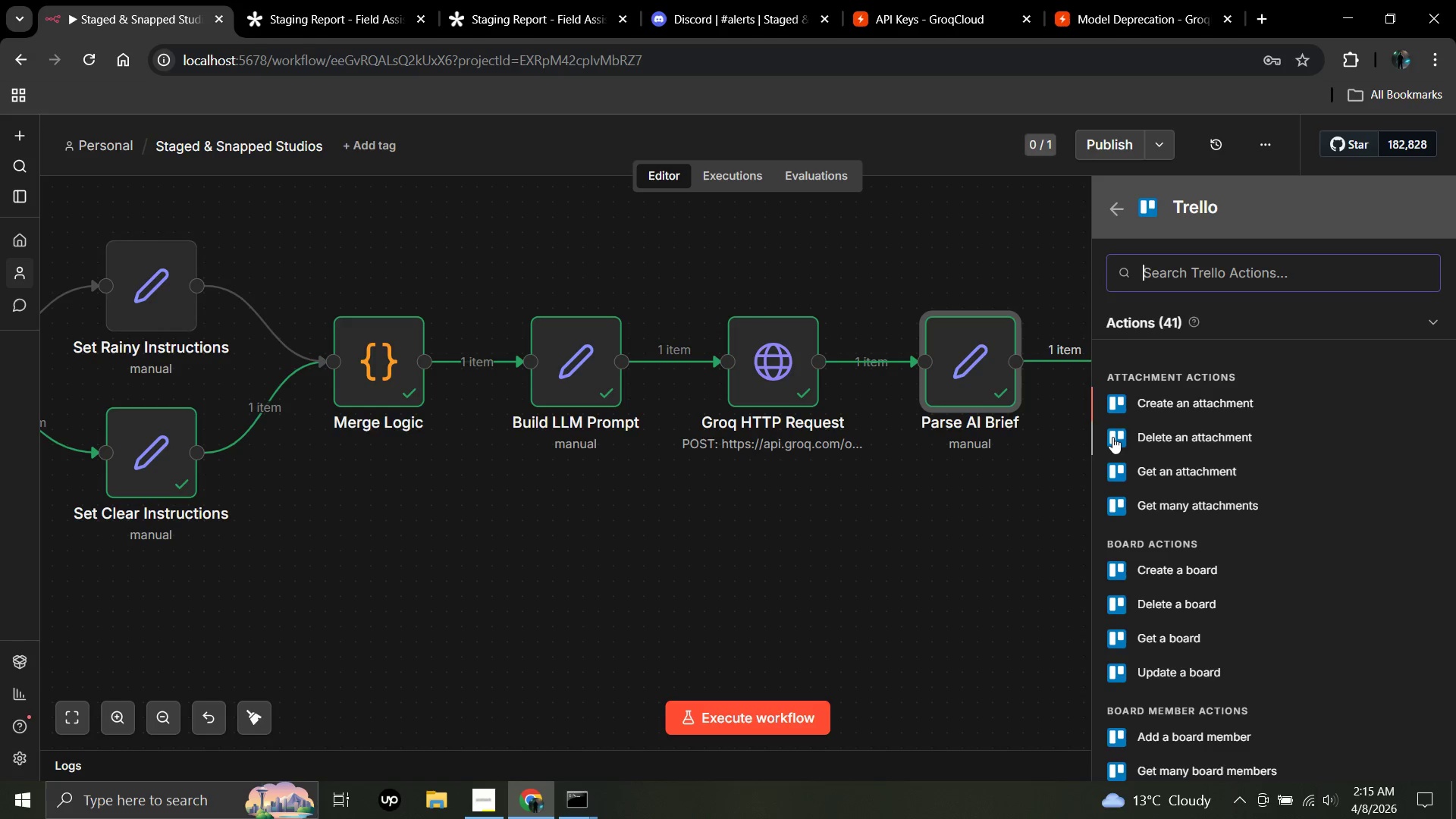 
scroll: coordinate [1175, 464], scroll_direction: down, amount: 3.0
 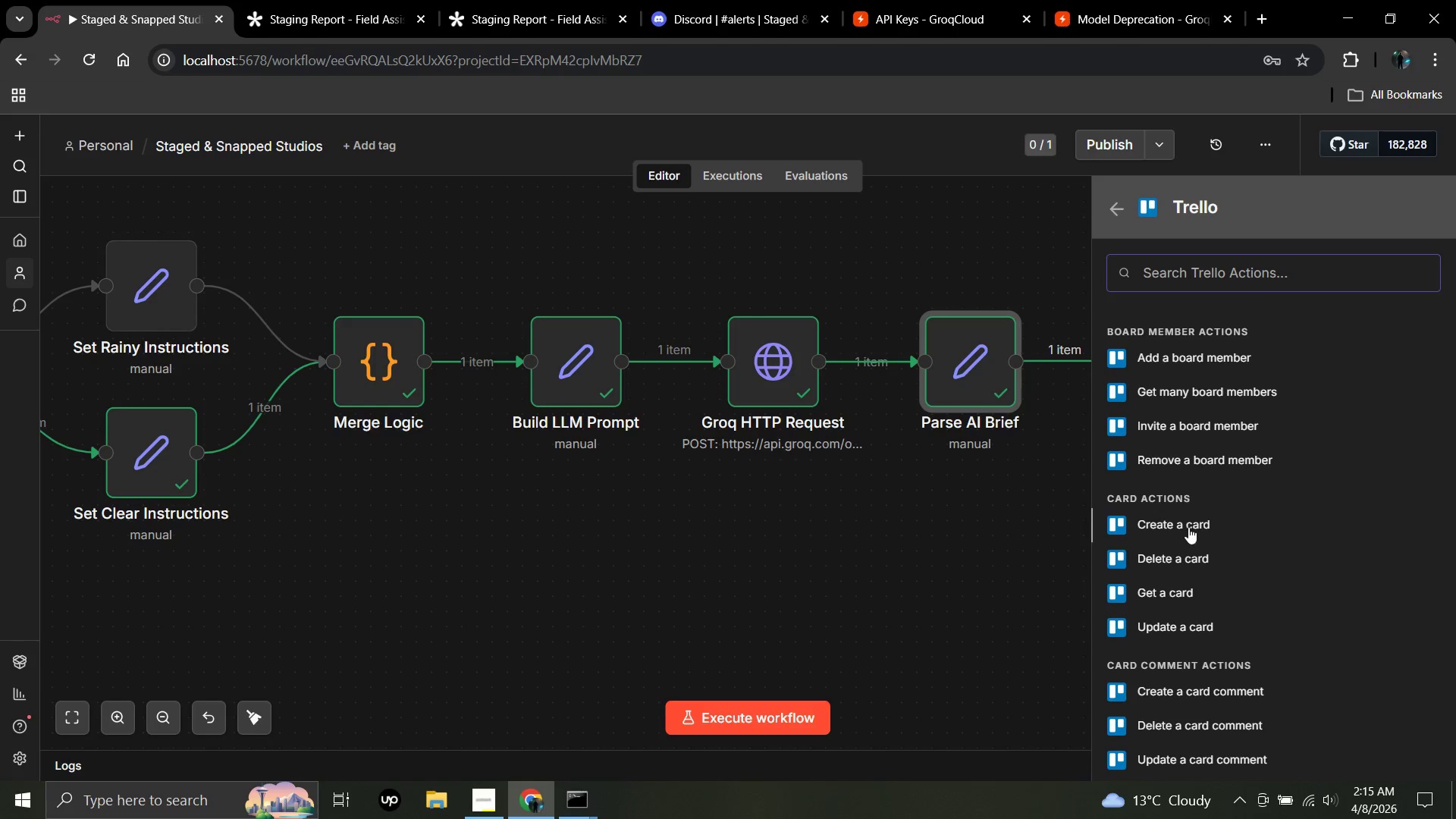 
left_click([1192, 520])
 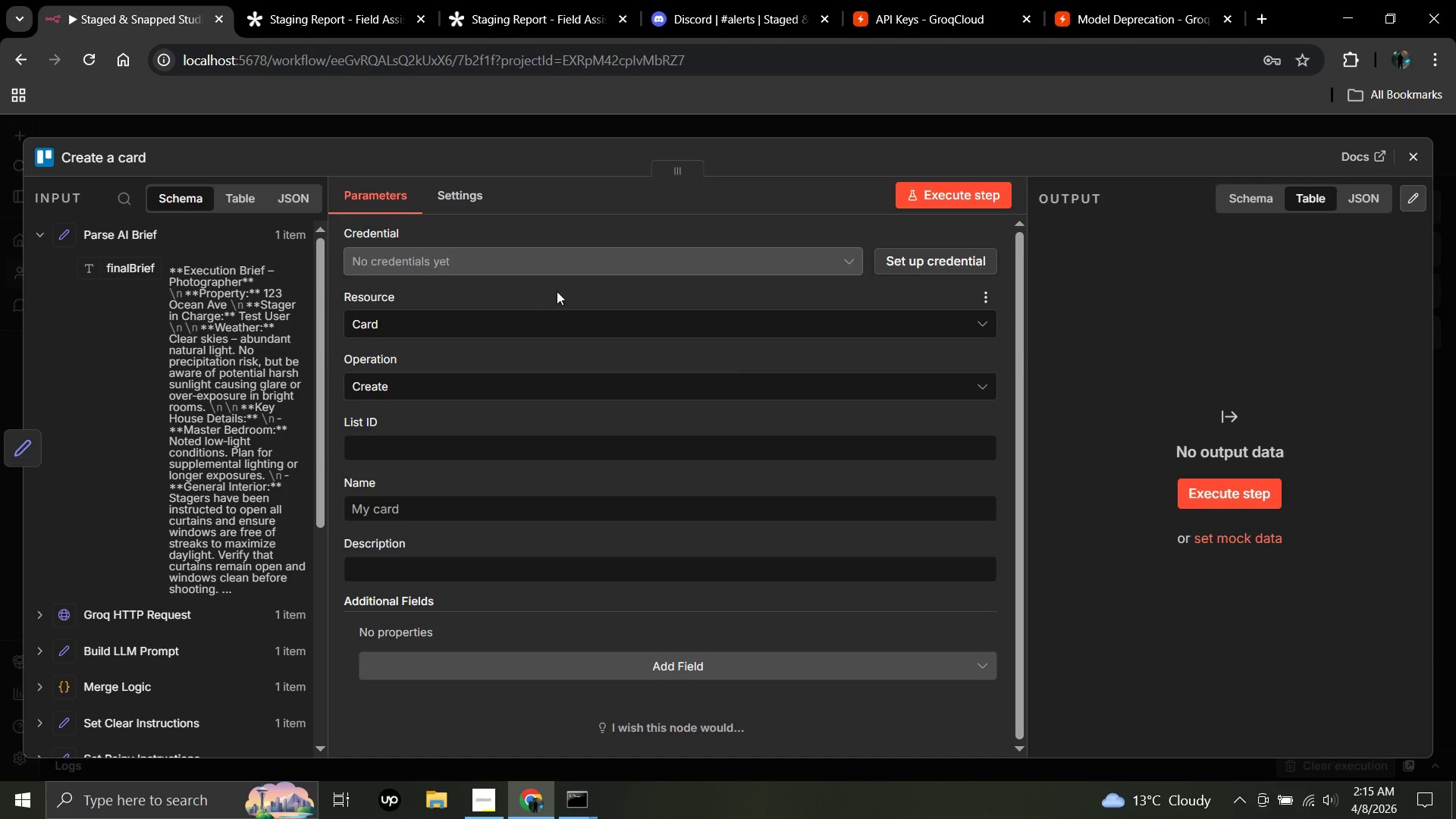 
wait(17.3)
 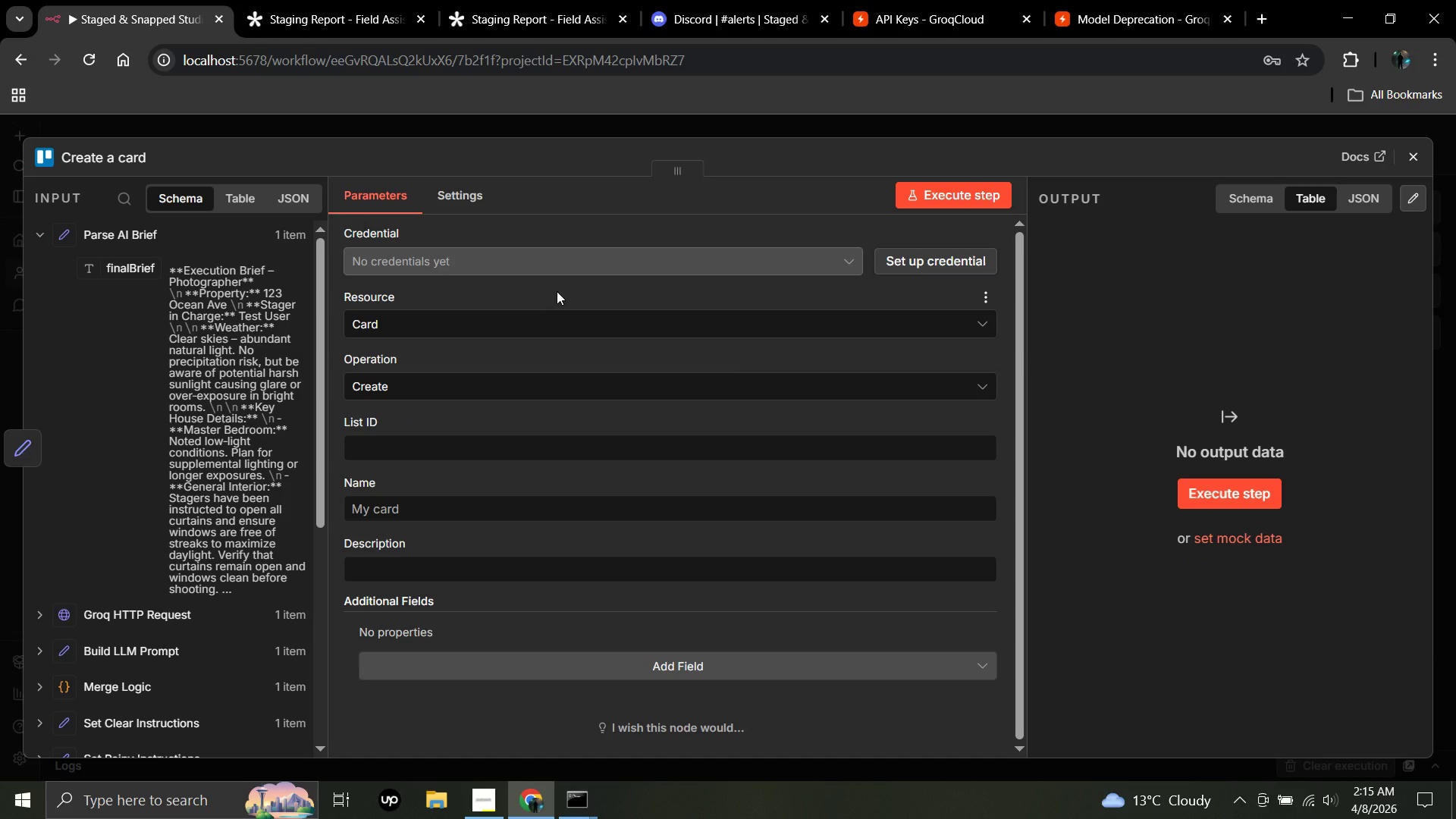 
left_click([1257, 10])
 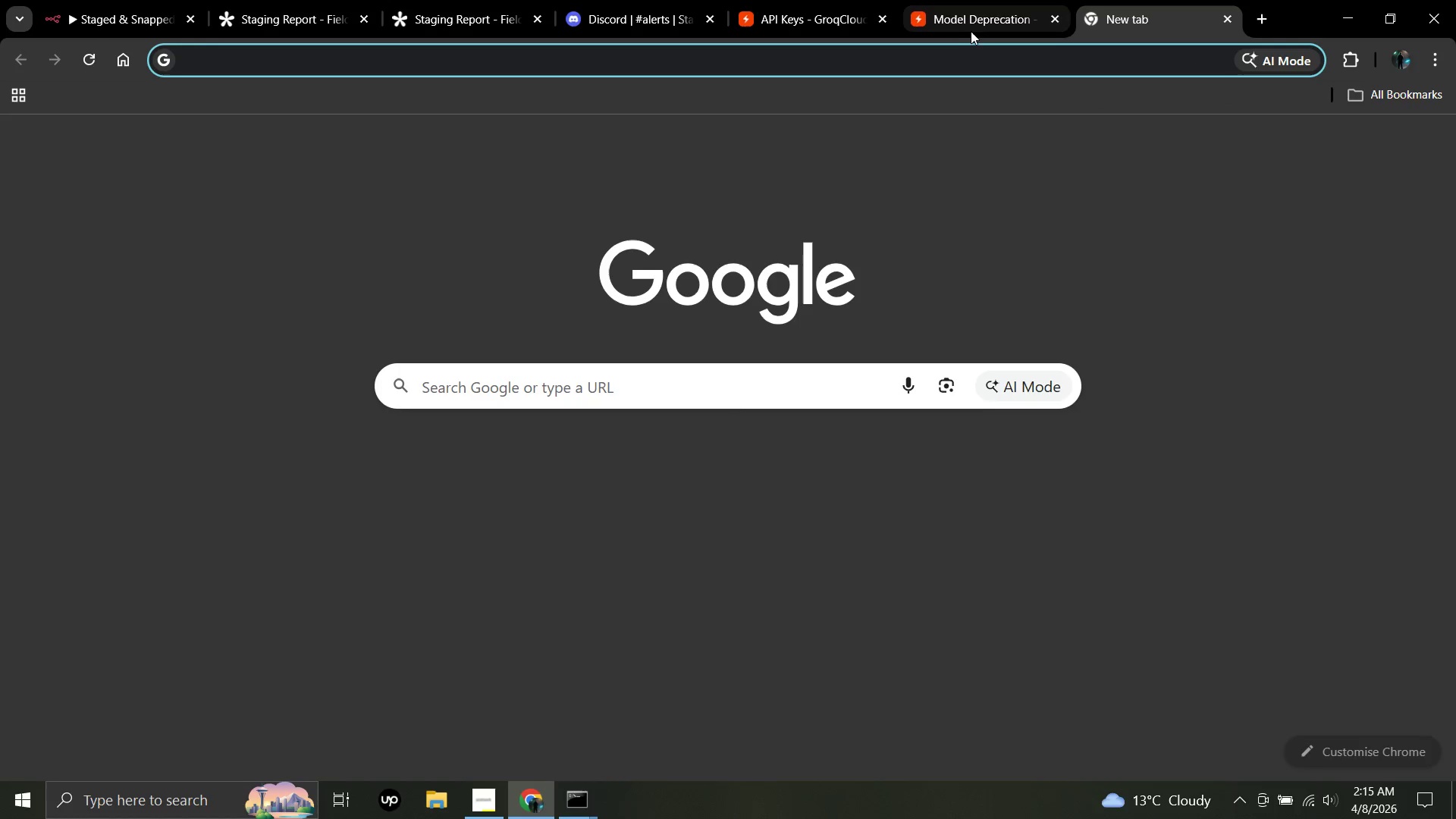 
left_click([959, 24])
 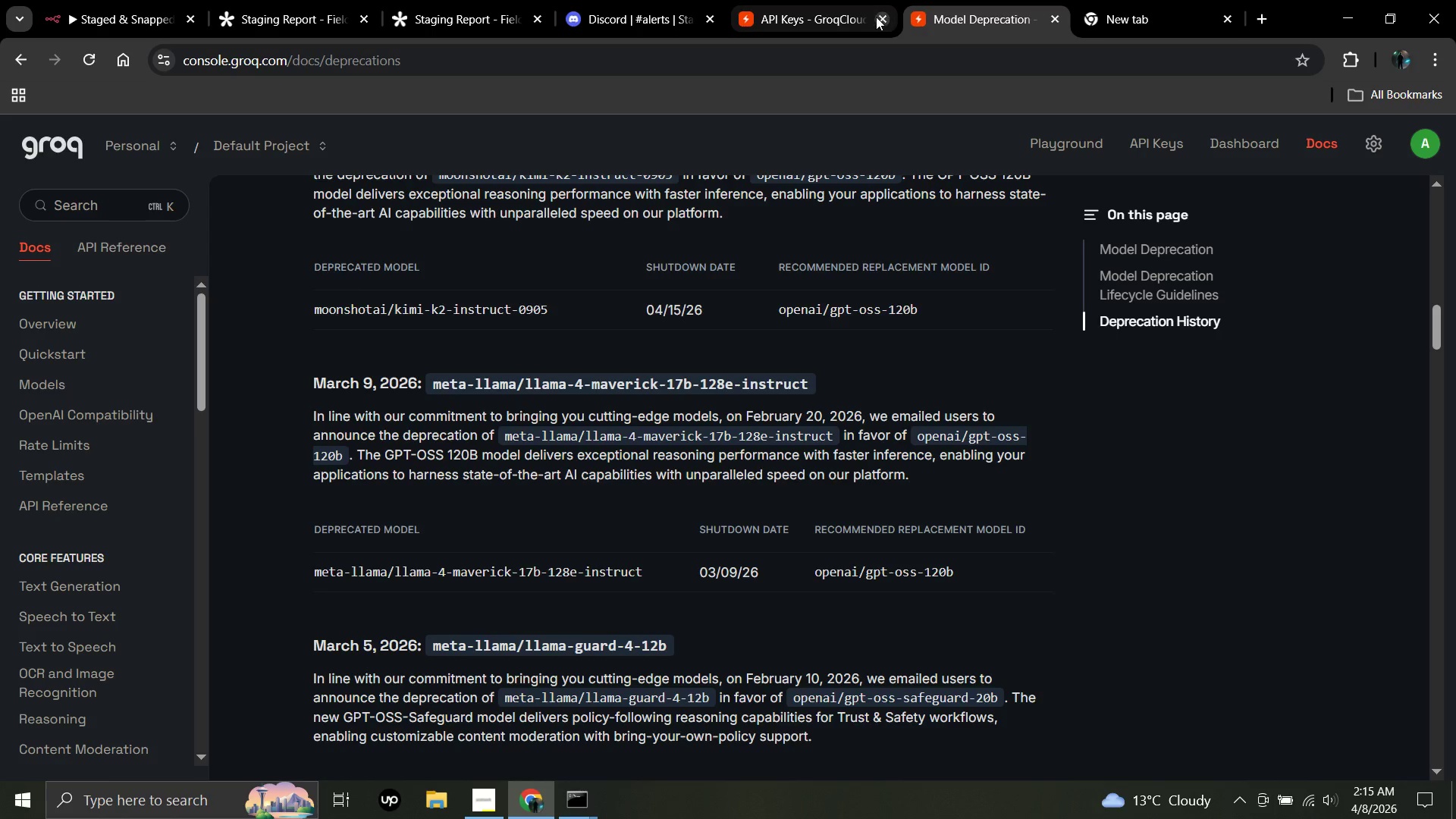 
left_click([876, 17])
 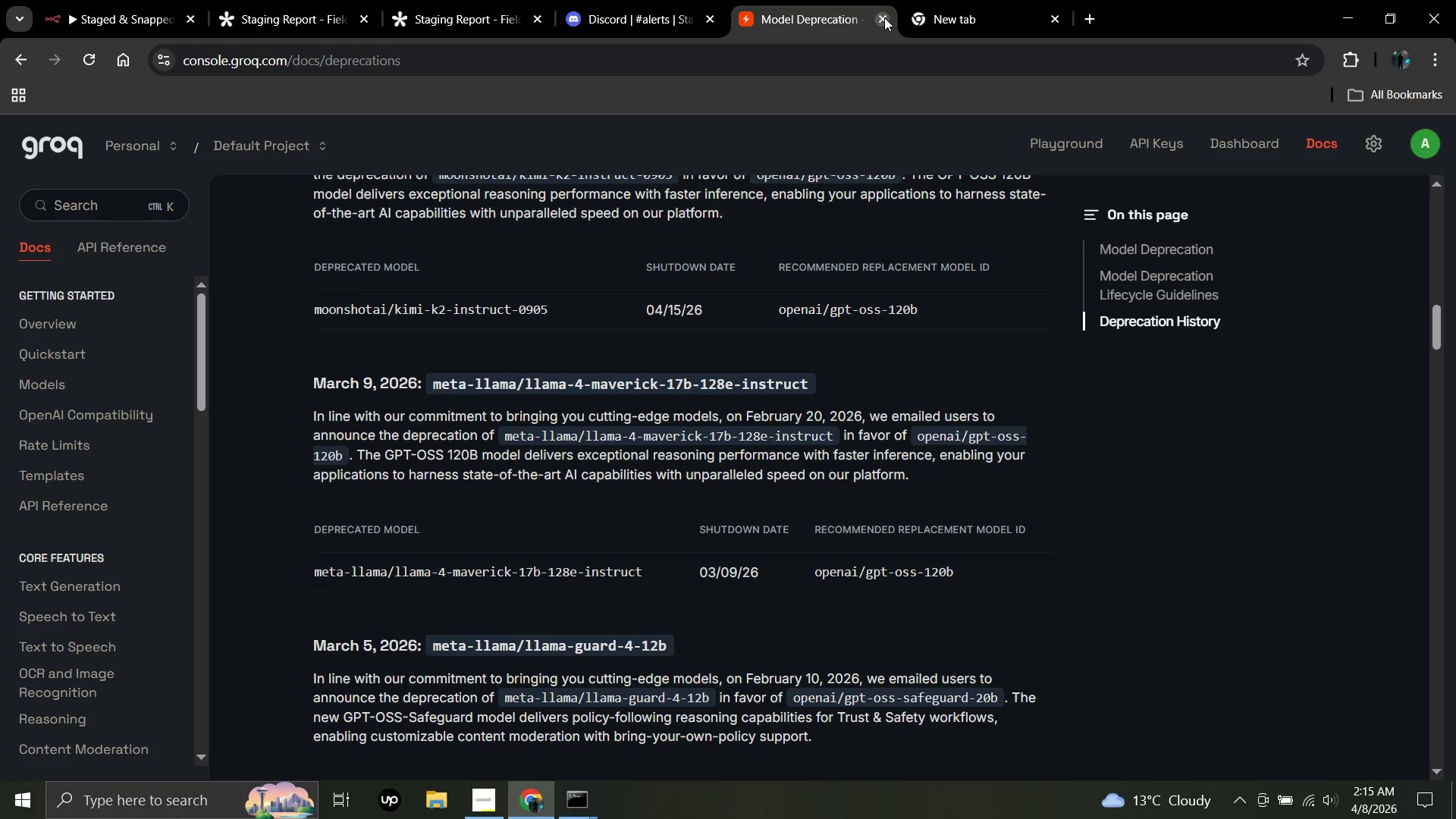 
left_click([883, 17])
 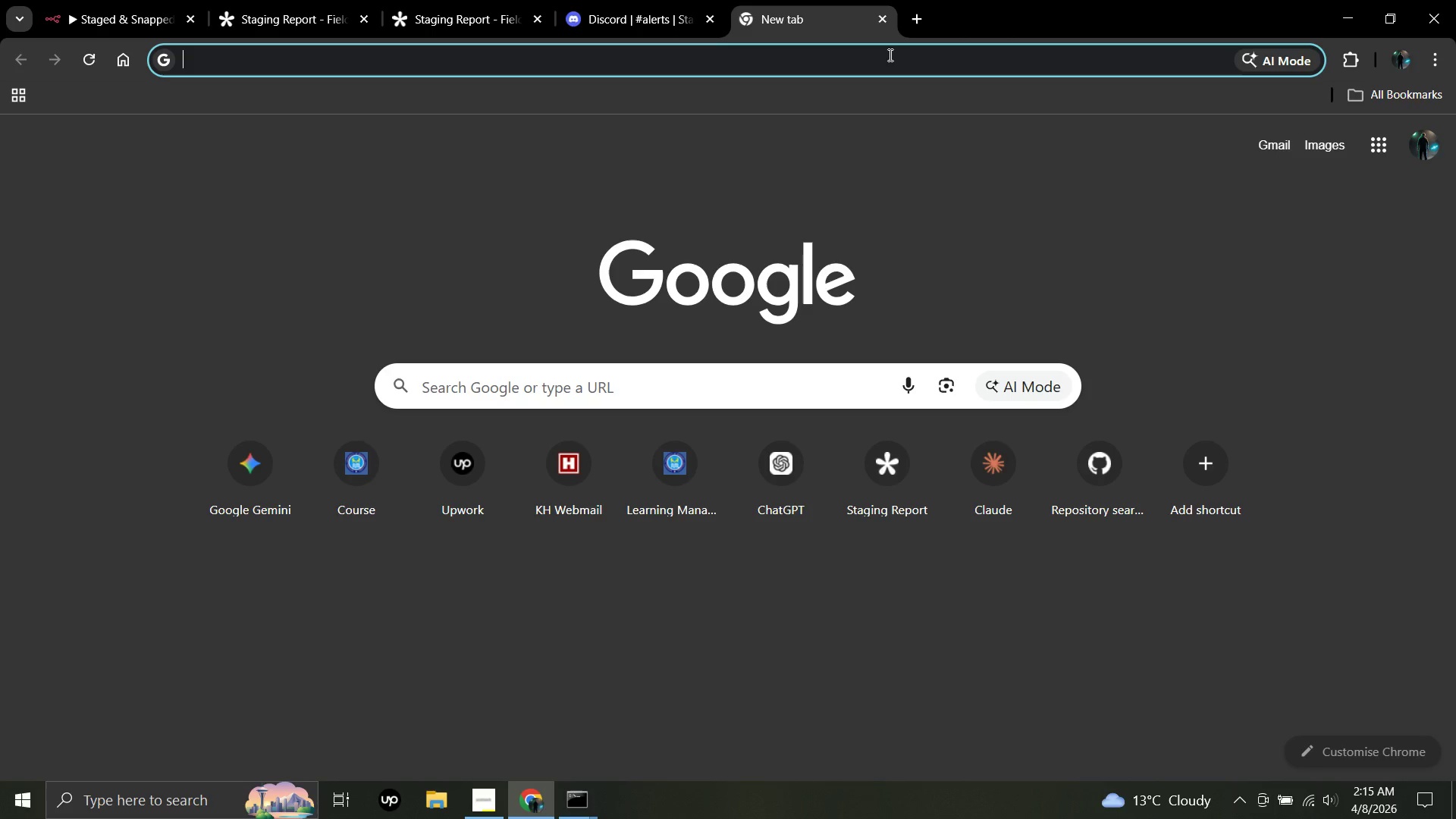 
type(Trello)
 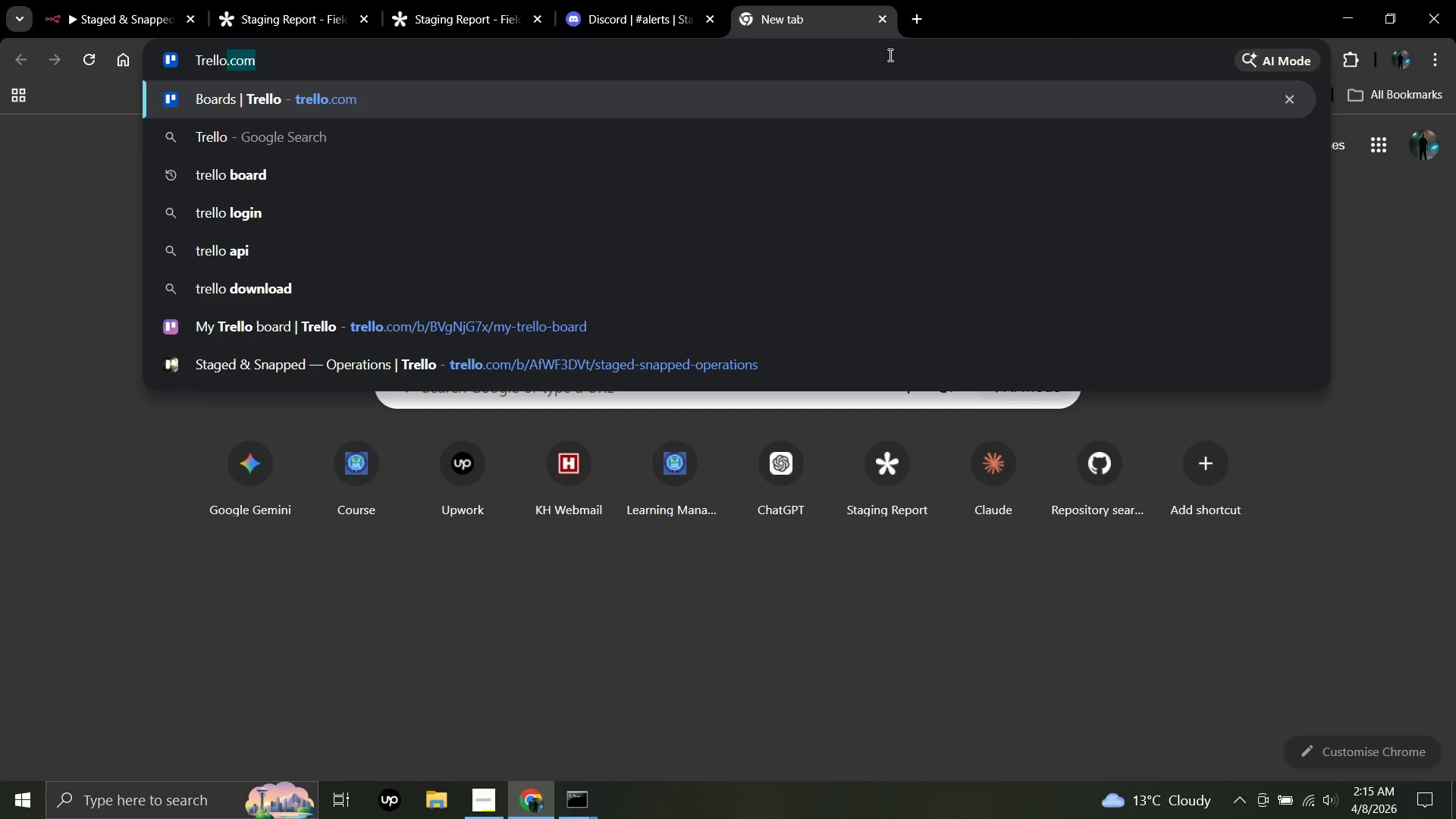 
wait(5.17)
 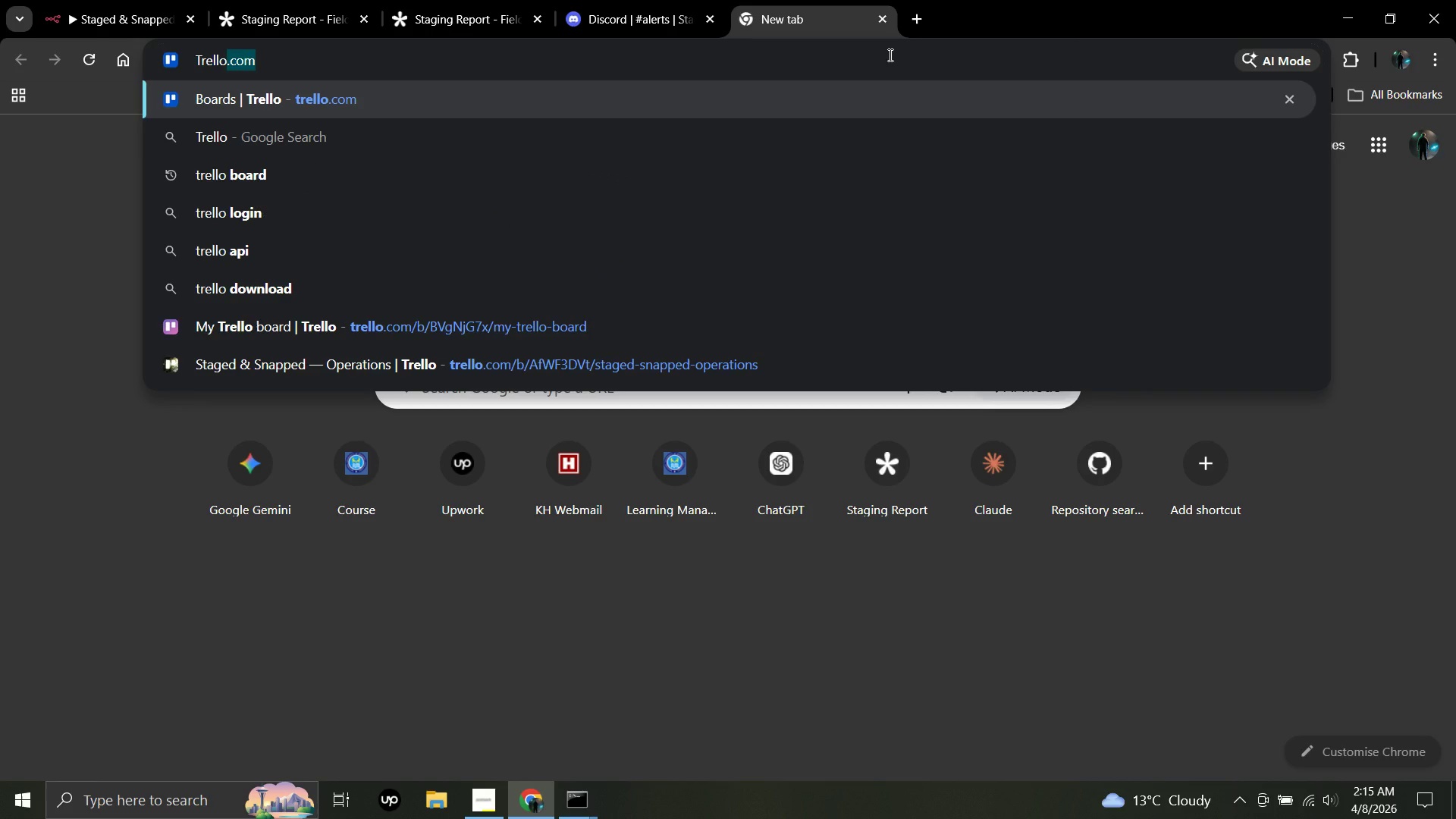 
type(power)
 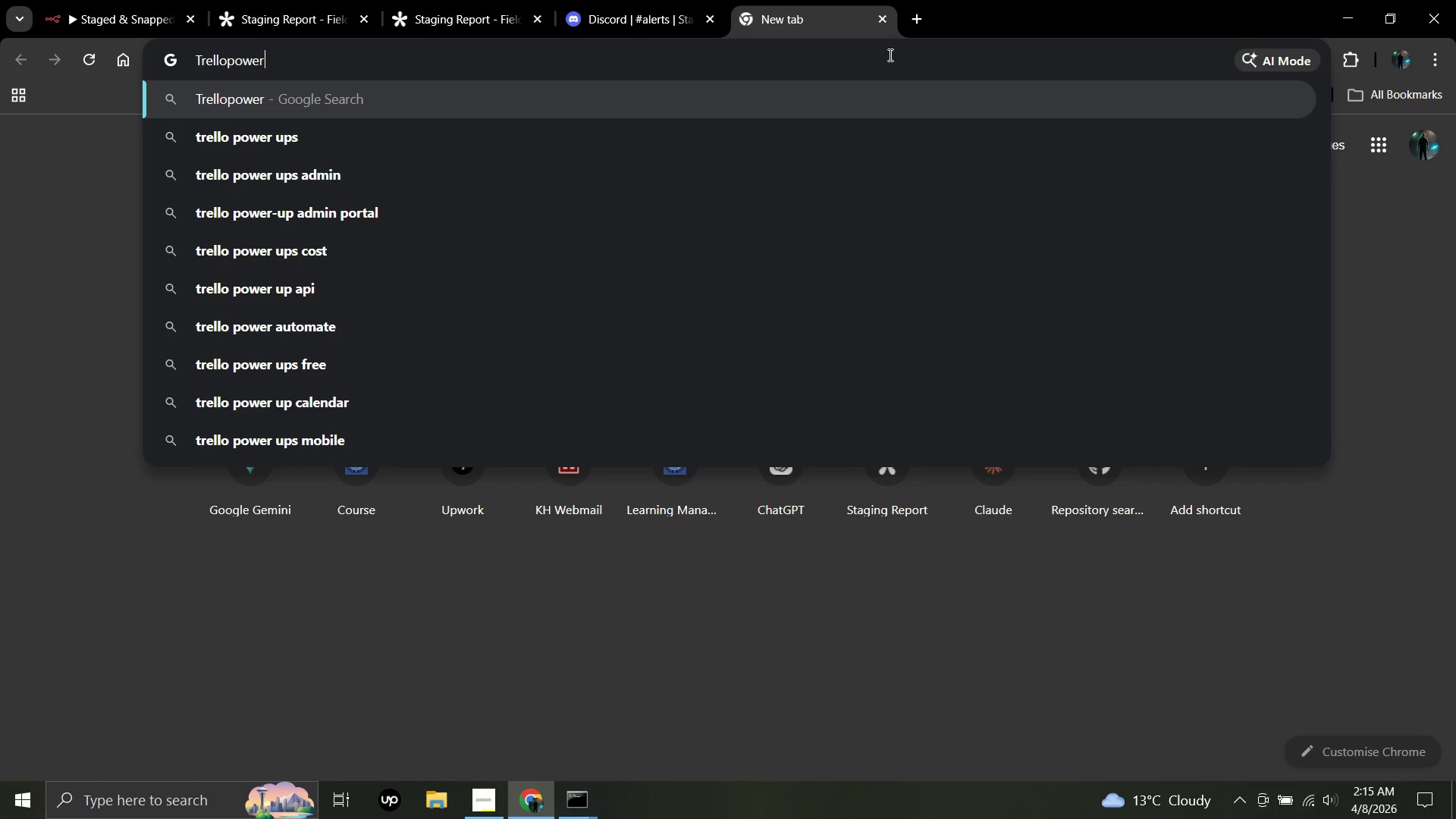 
key(ArrowDown)
 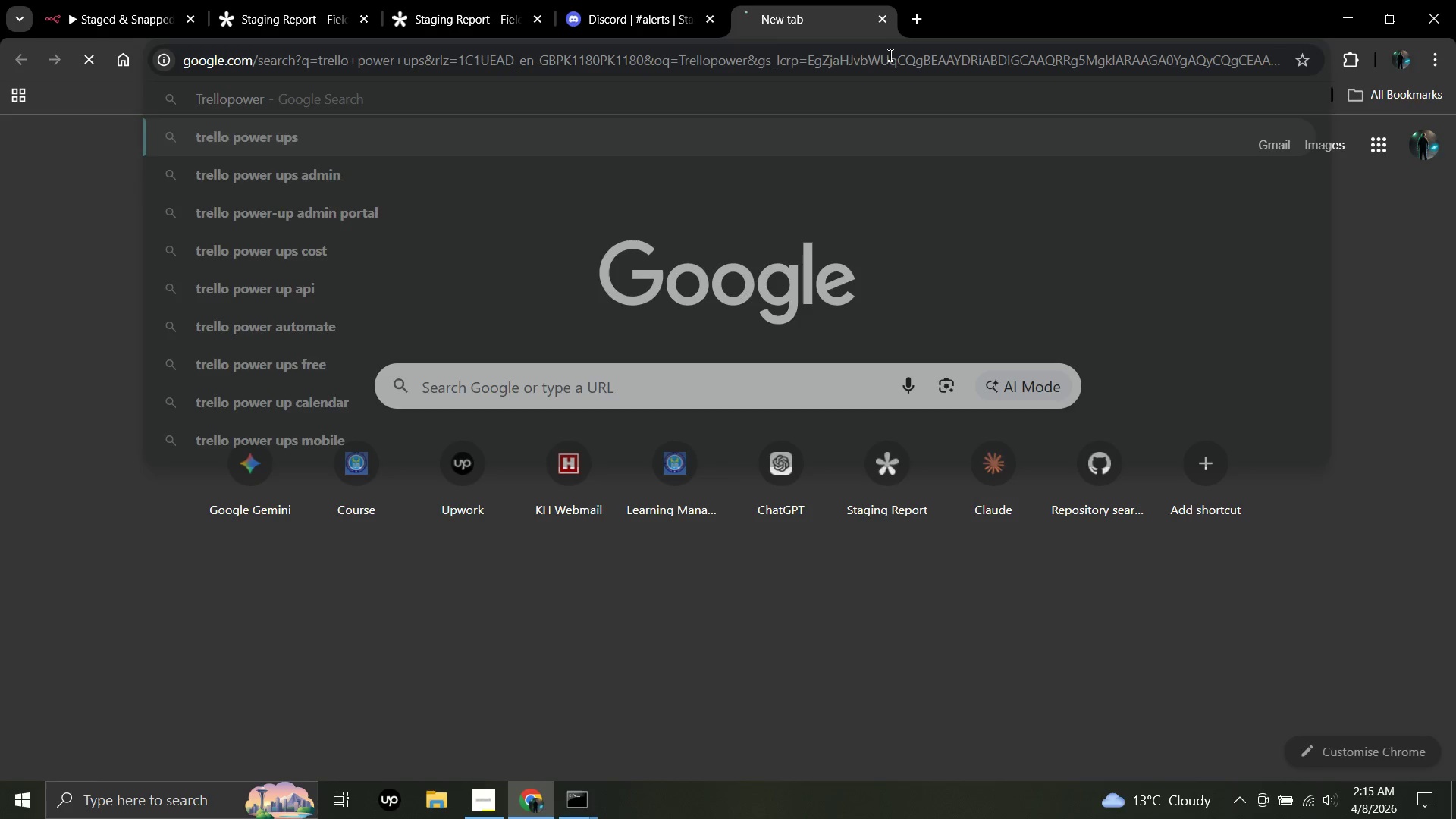 
key(Enter)
 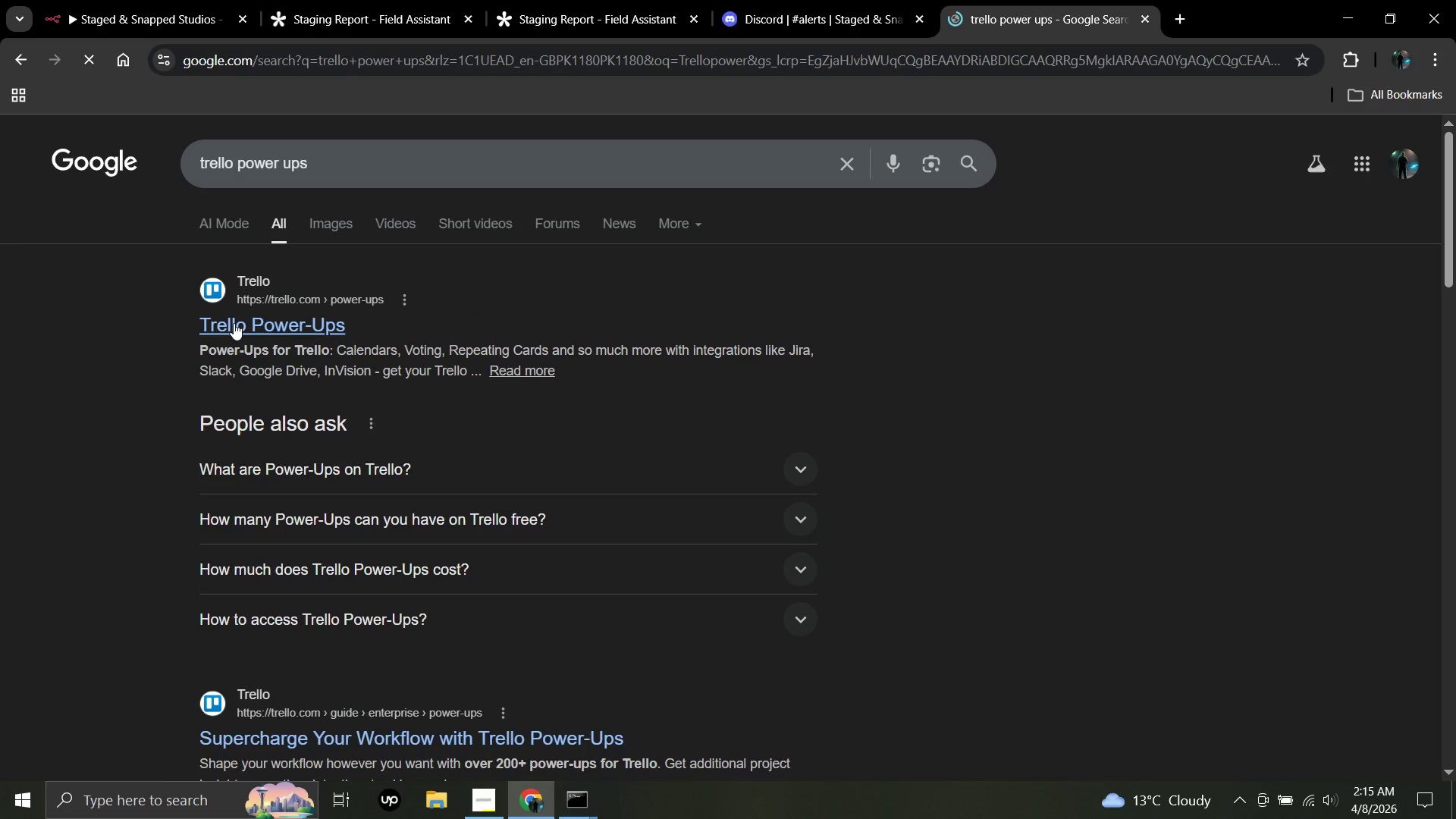 
left_click([260, 317])
 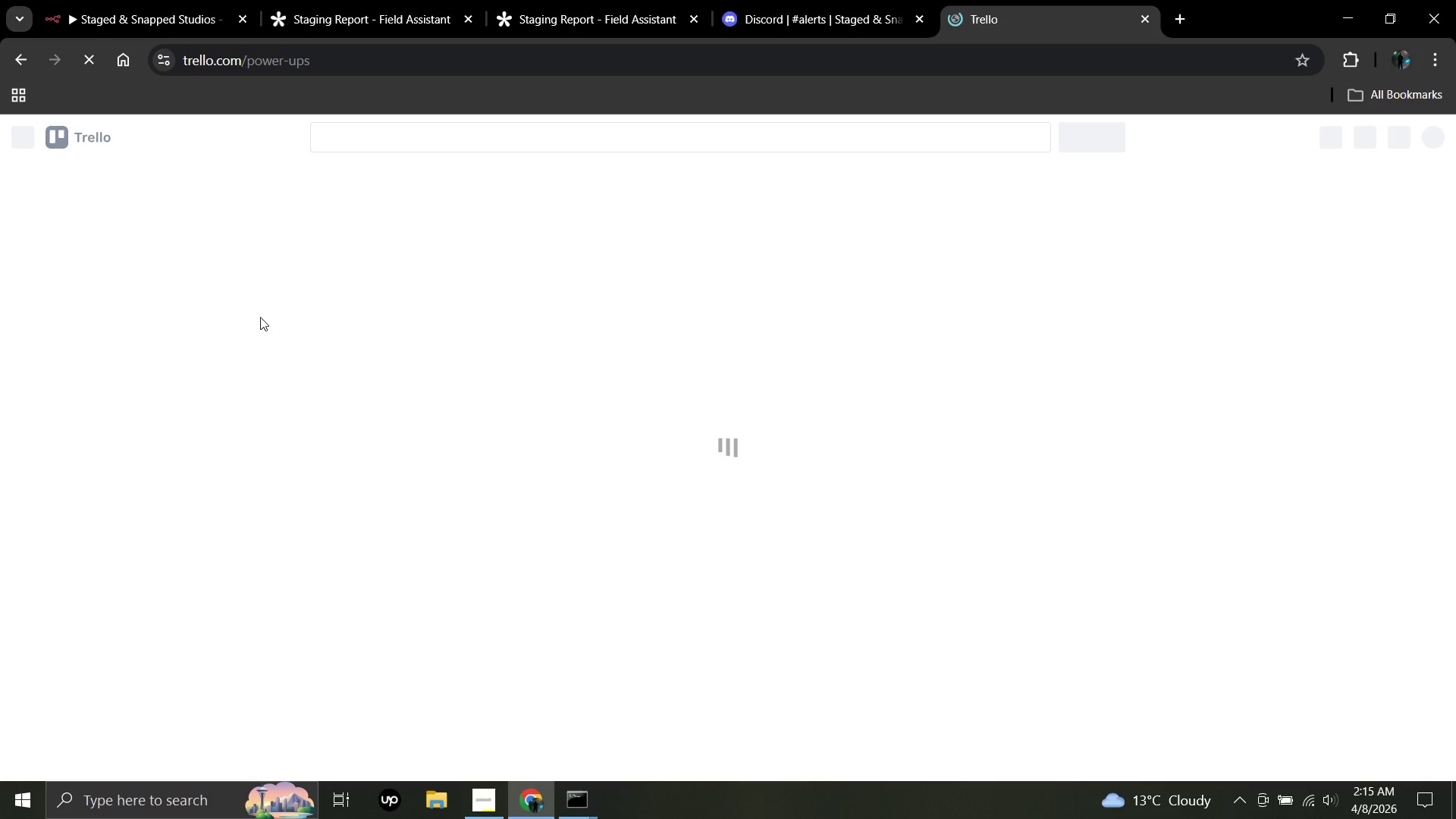 
mouse_move([384, 253])
 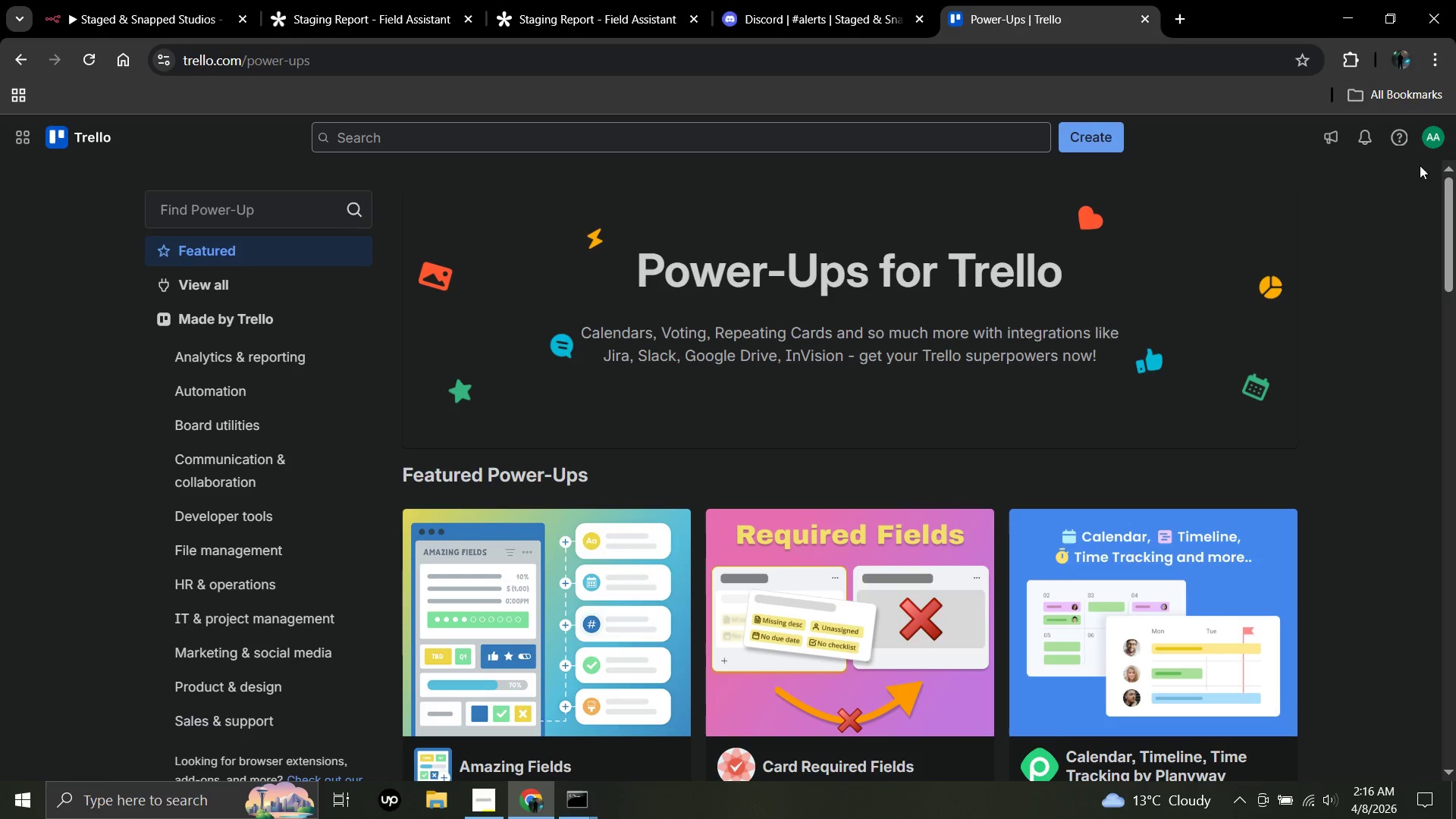 
mouse_move([1383, 161])
 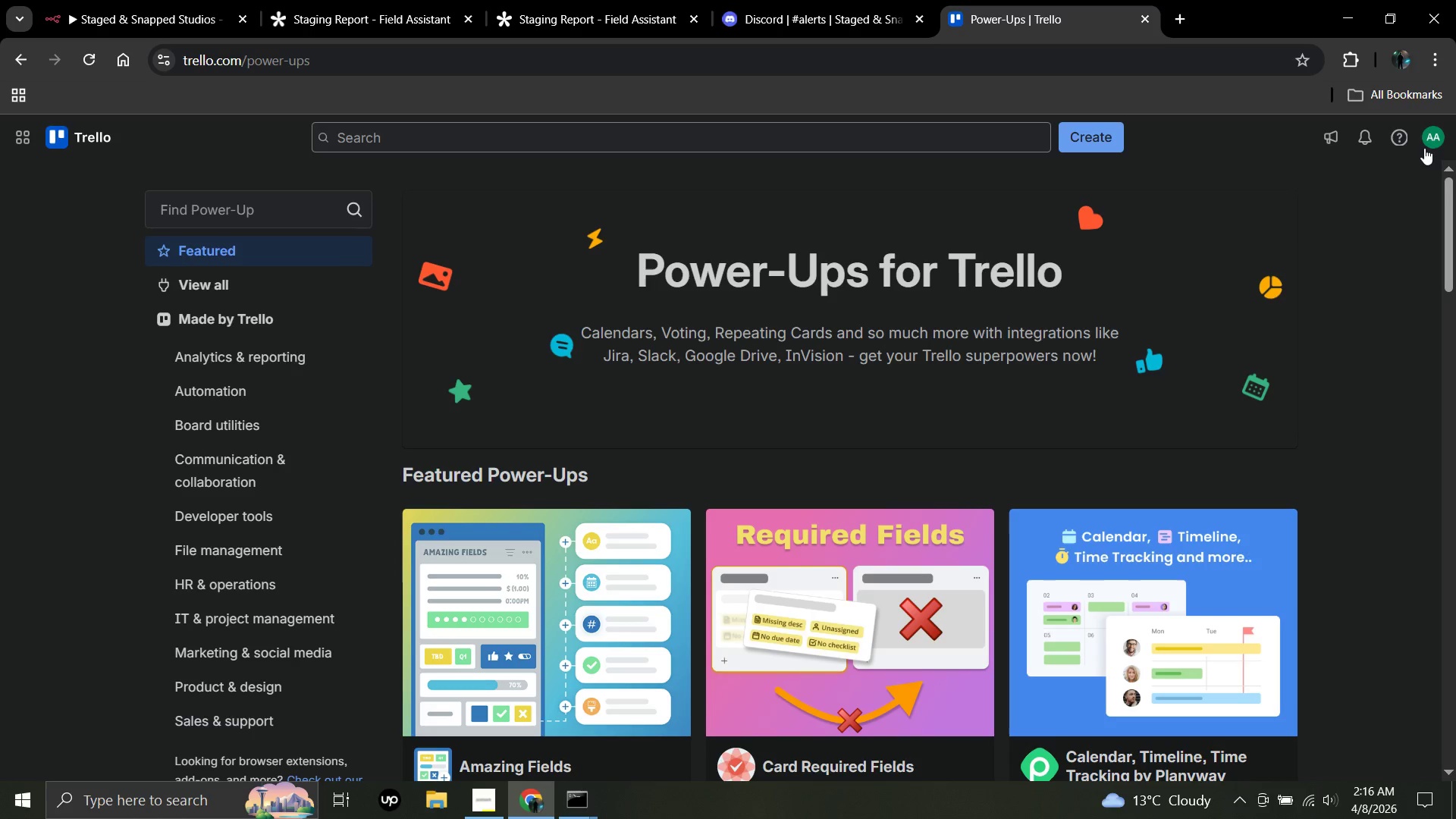 
left_click([1425, 142])
 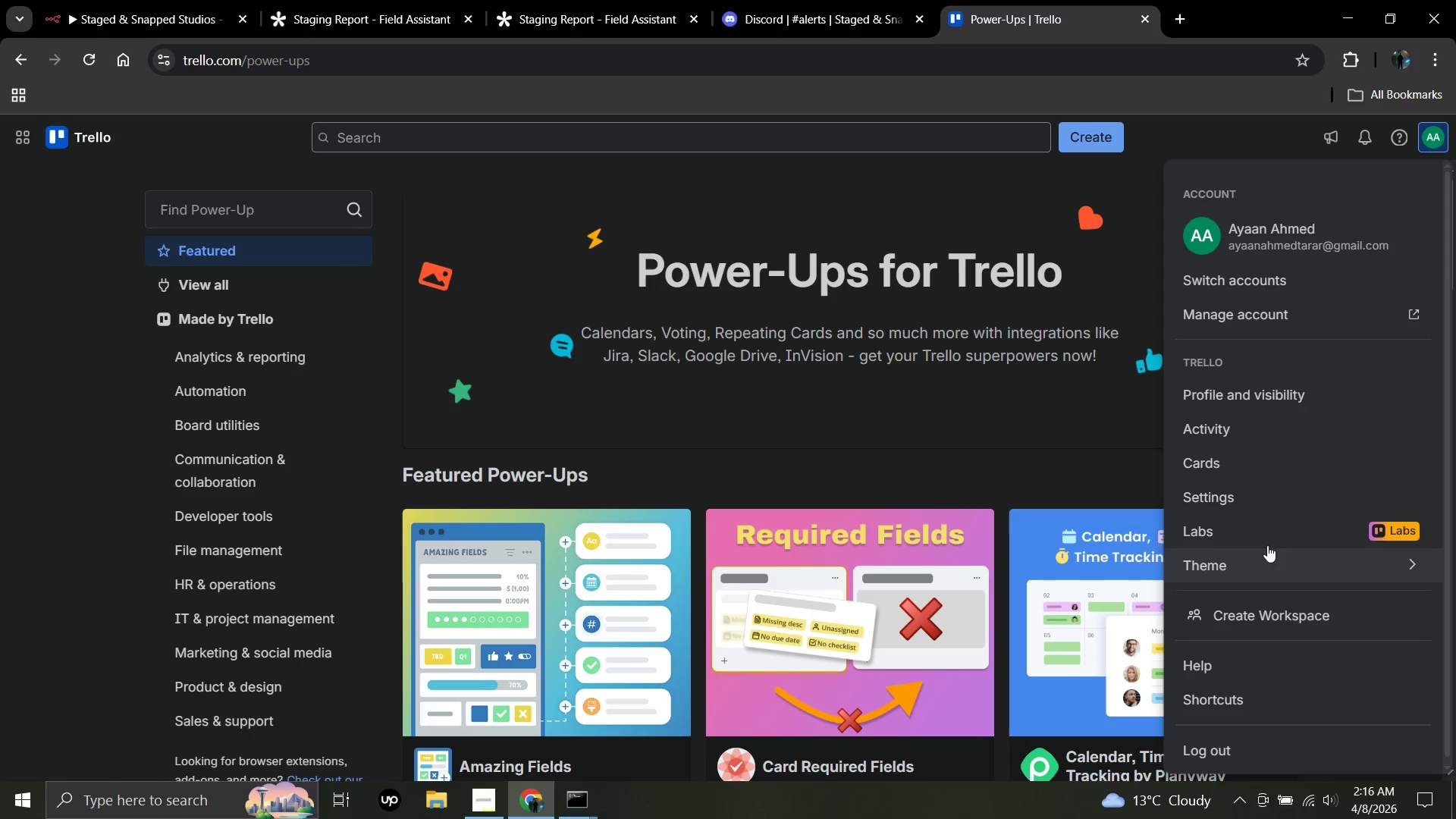 
left_click([1266, 498])
 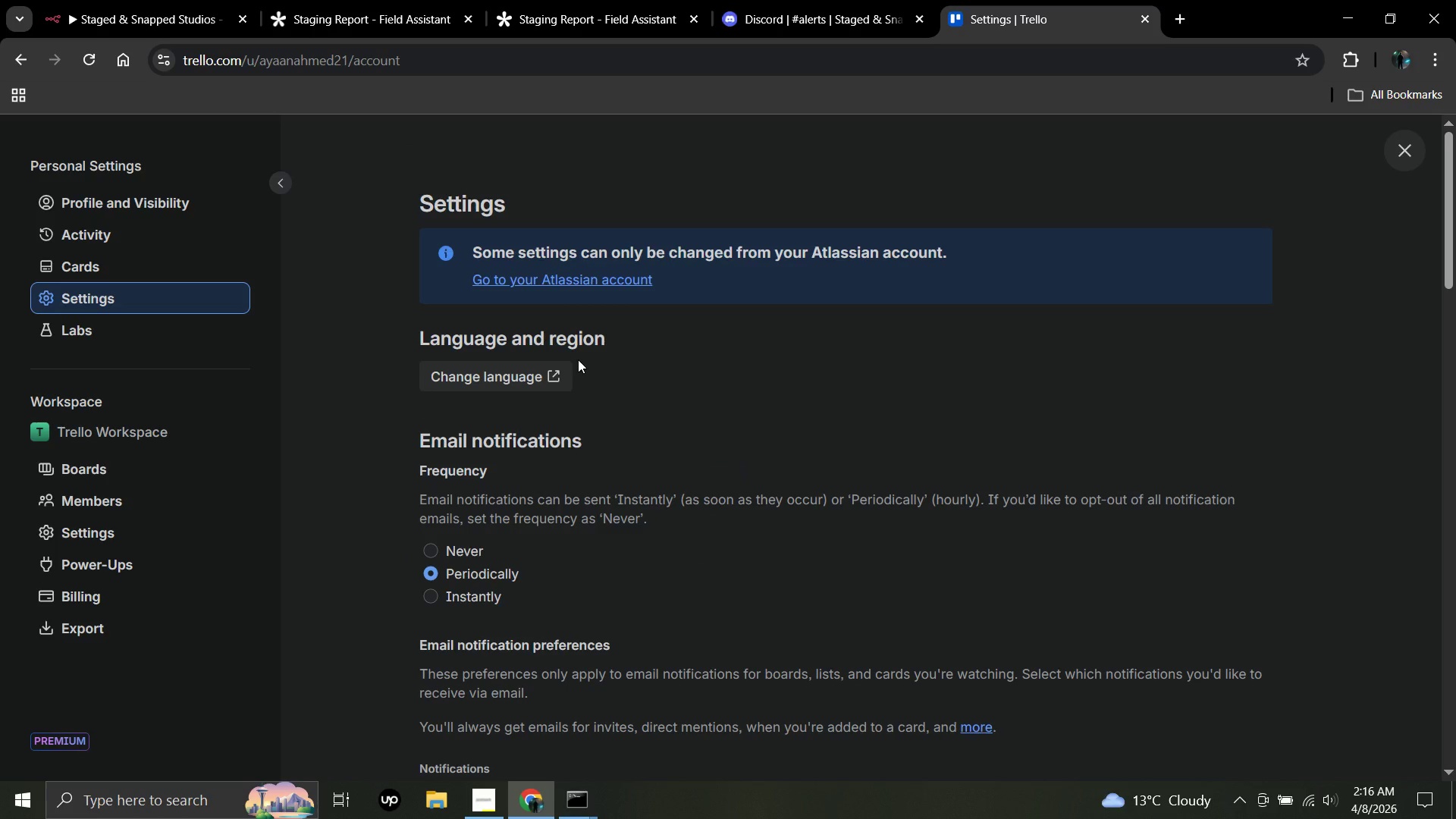 
scroll: coordinate [576, 359], scroll_direction: down, amount: 9.0
 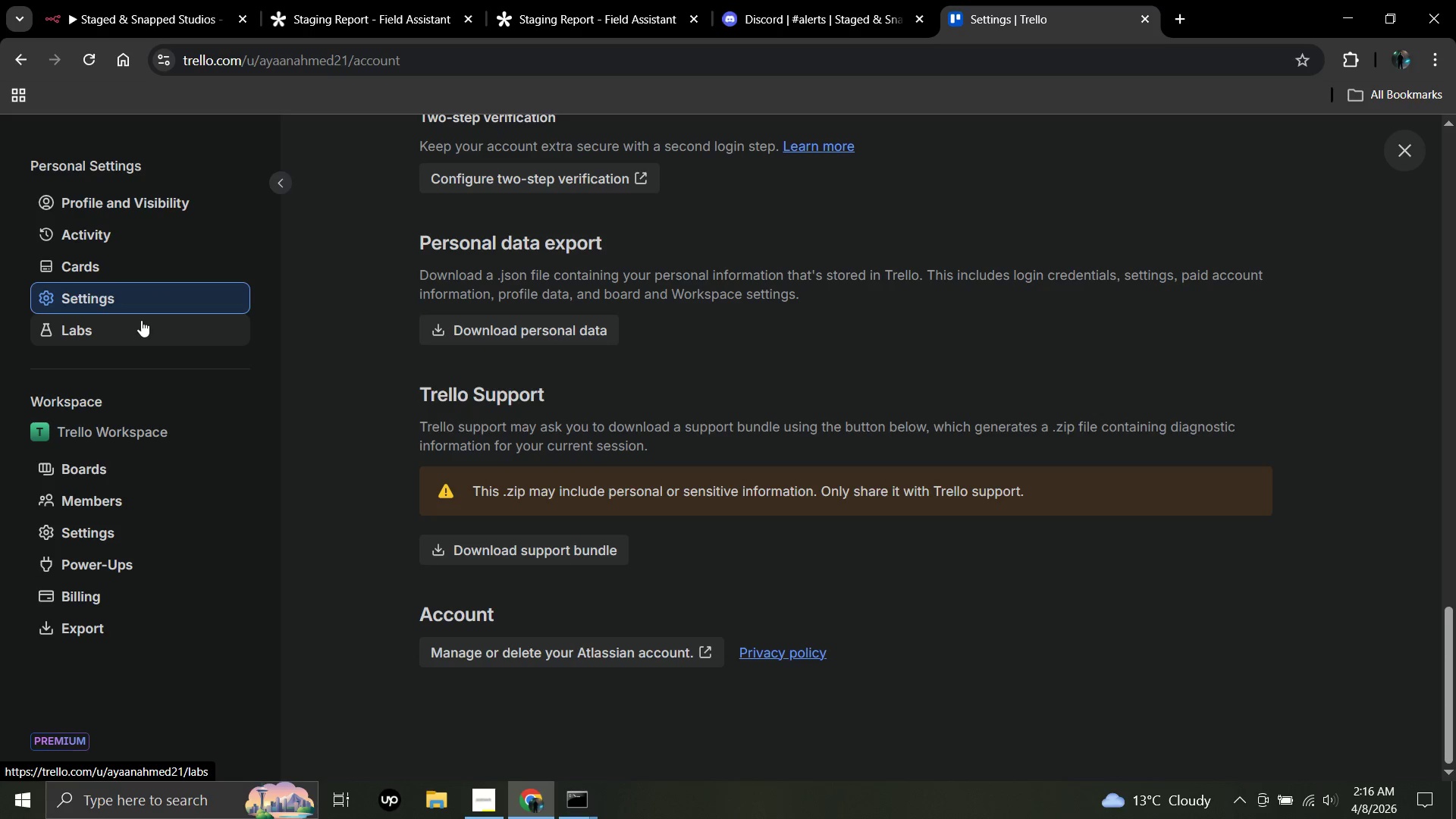 
wait(10.45)
 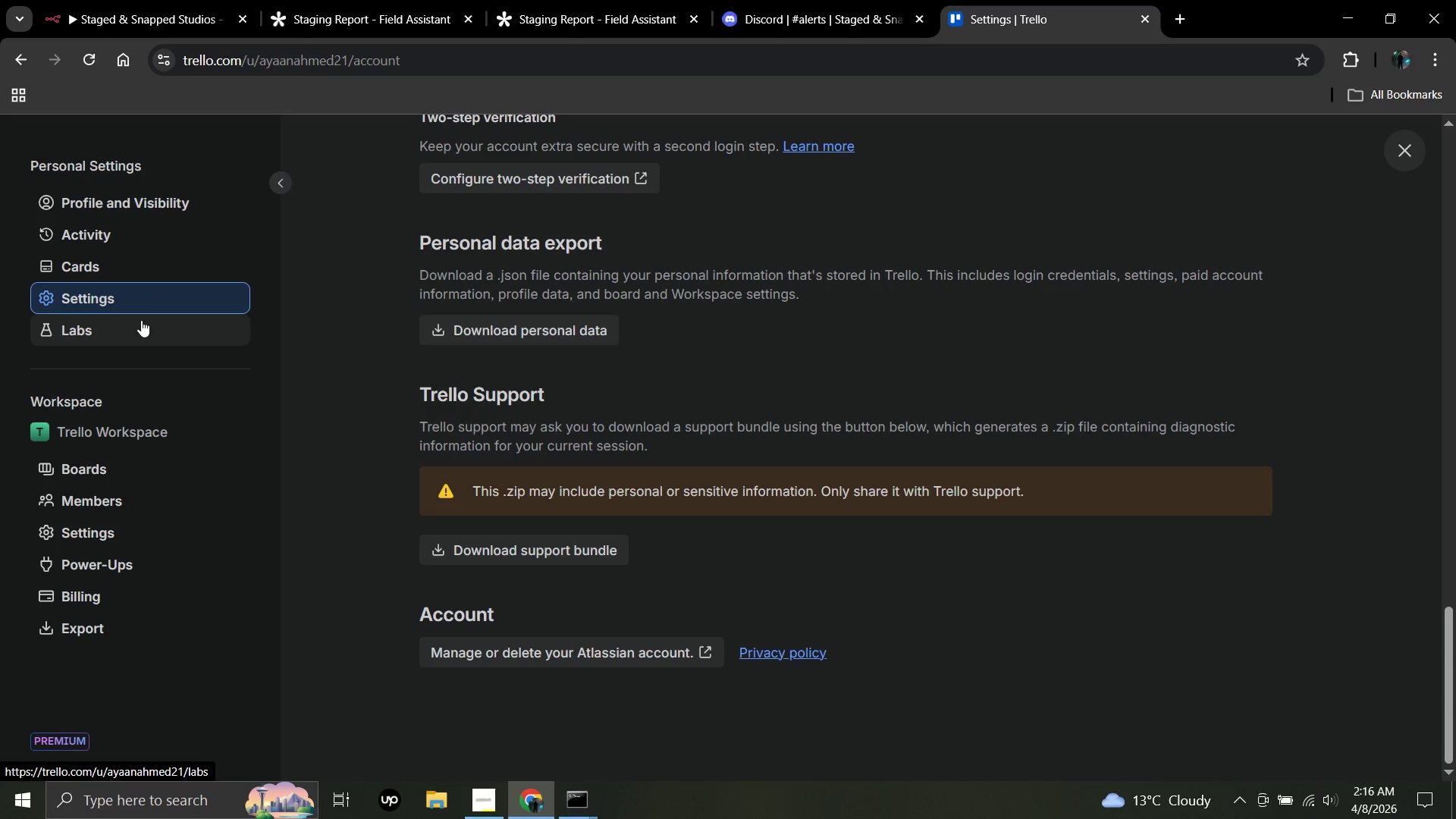 
left_click([108, 0])
 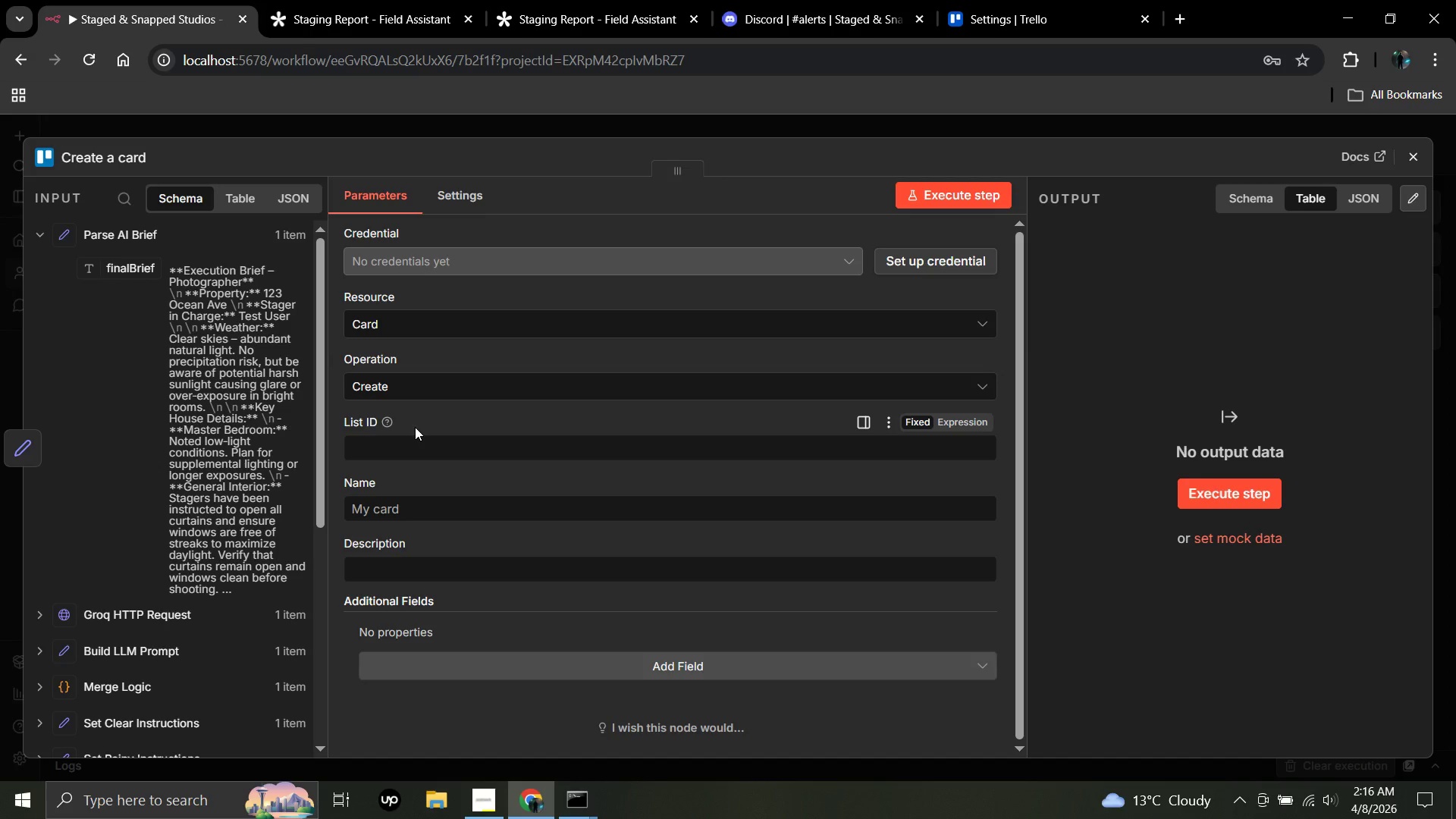 
wait(6.0)
 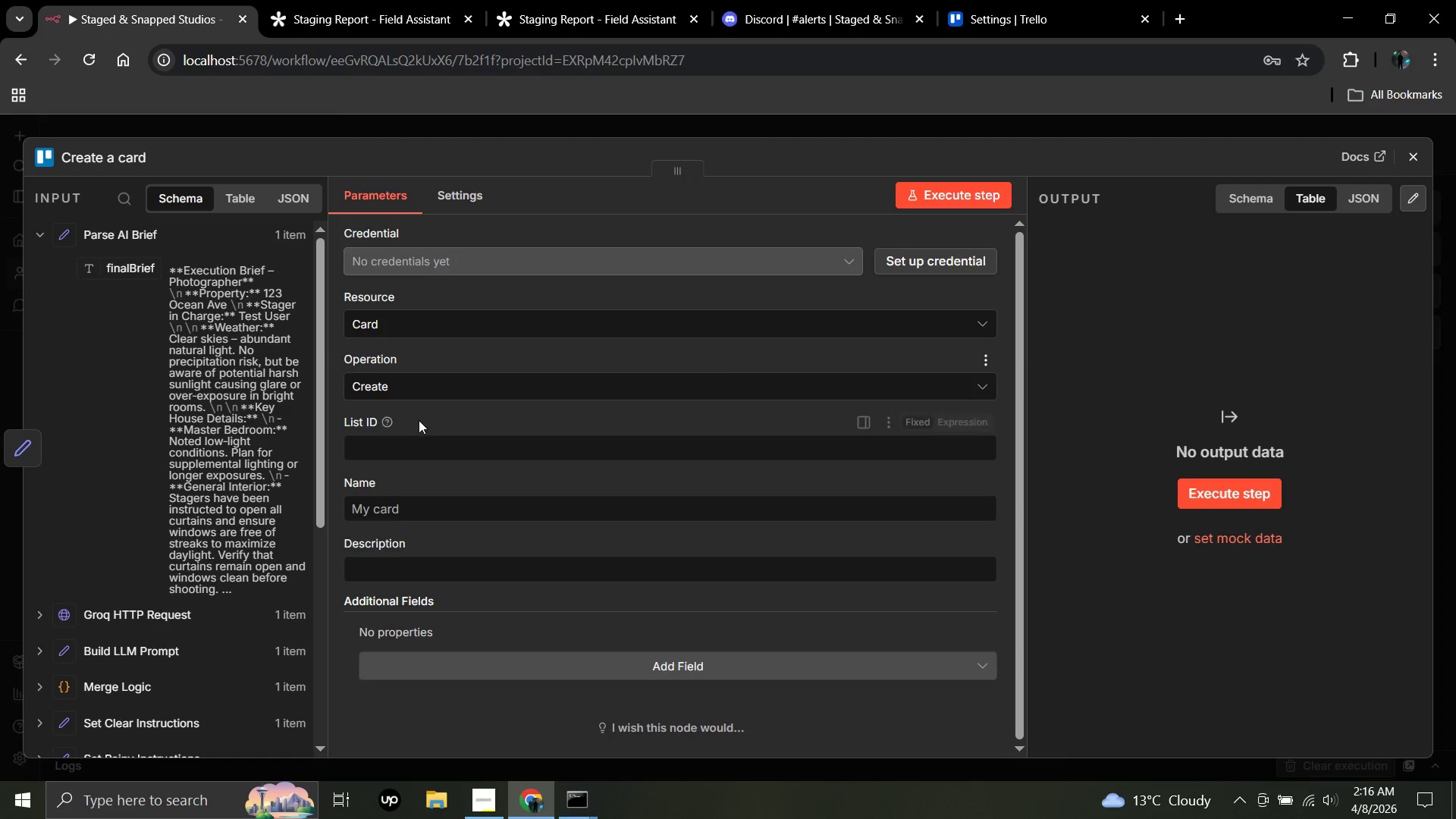 
left_click([410, 438])
 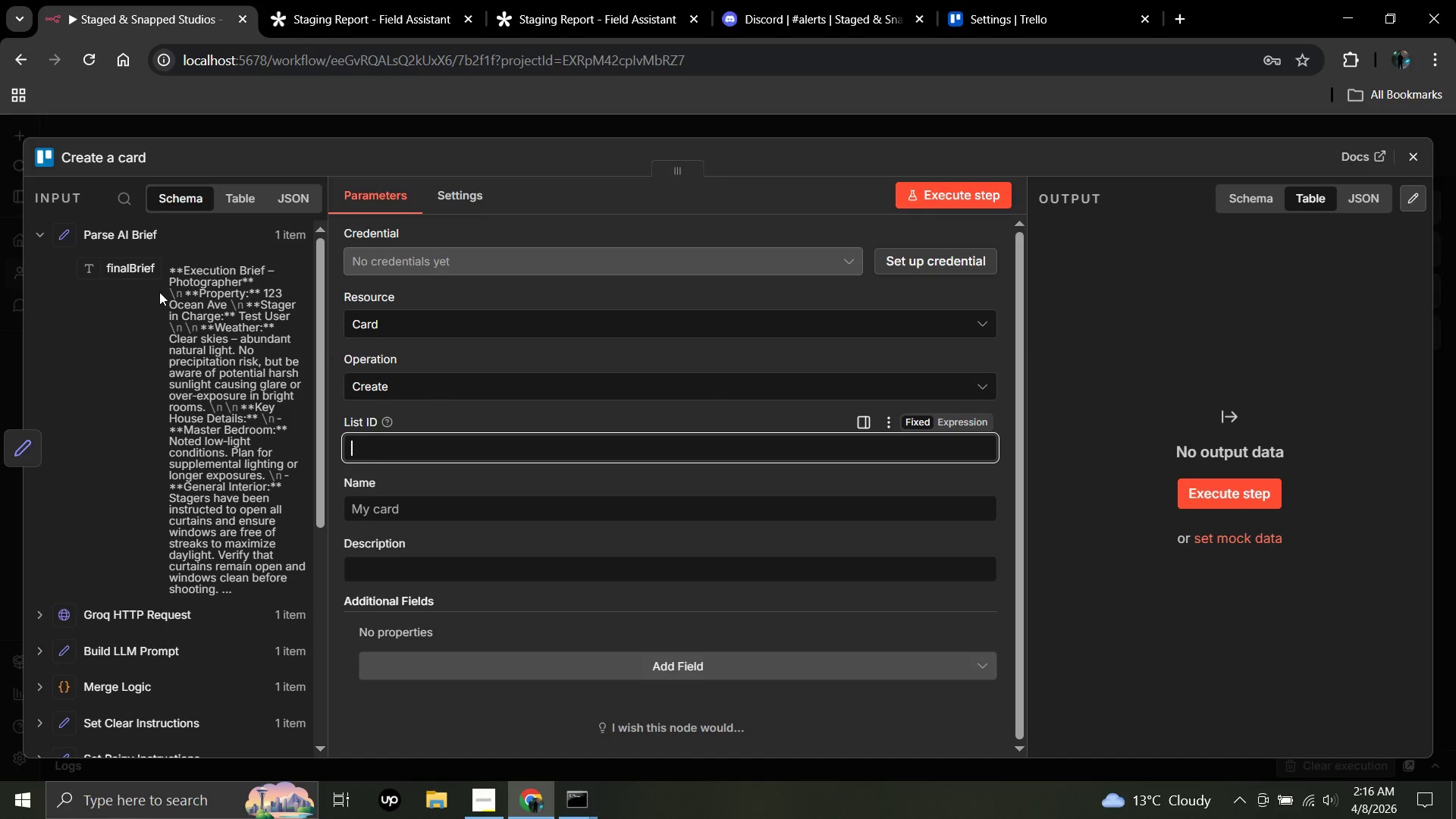 
mouse_move([415, 415])
 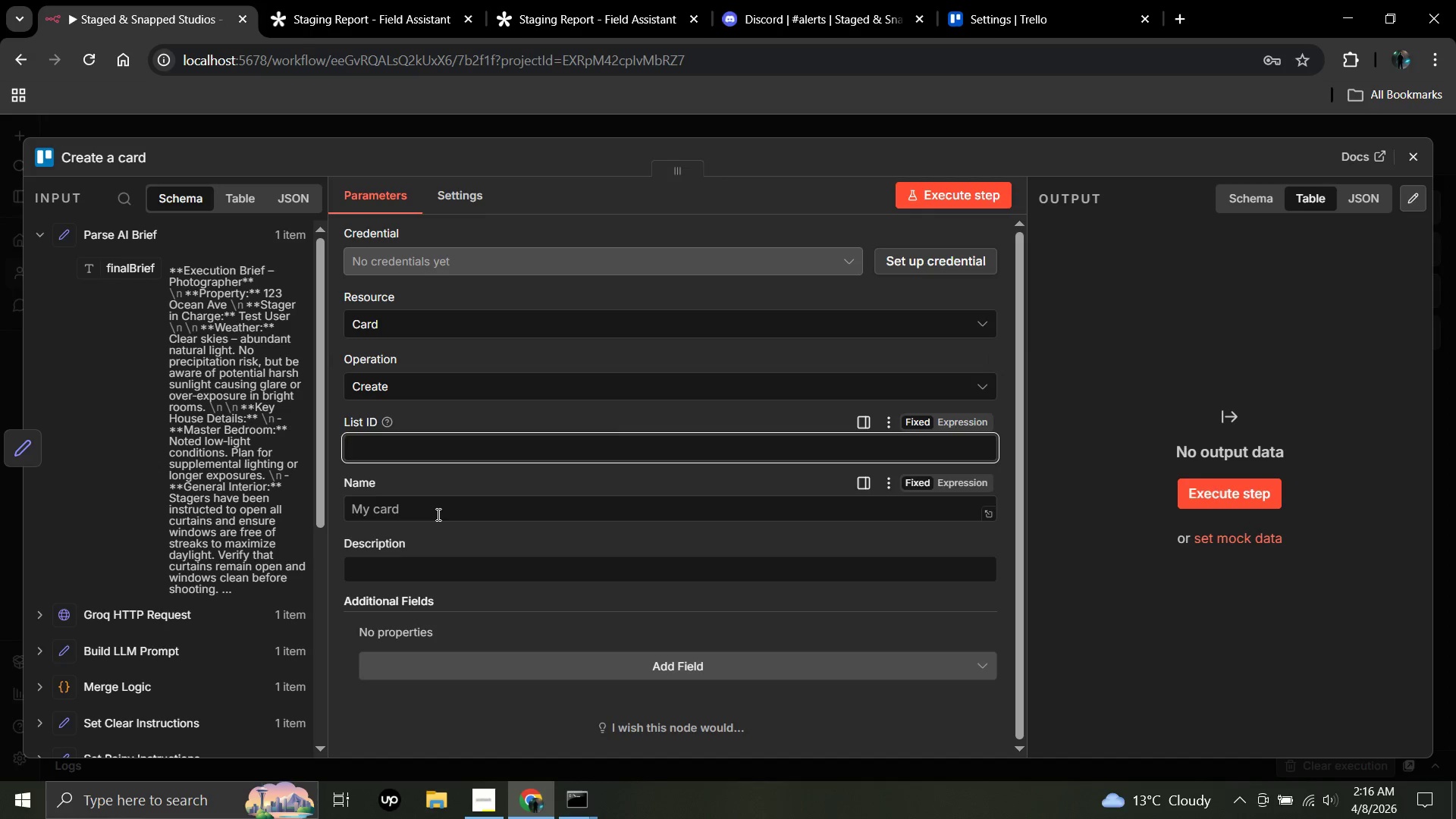 
left_click([435, 514])
 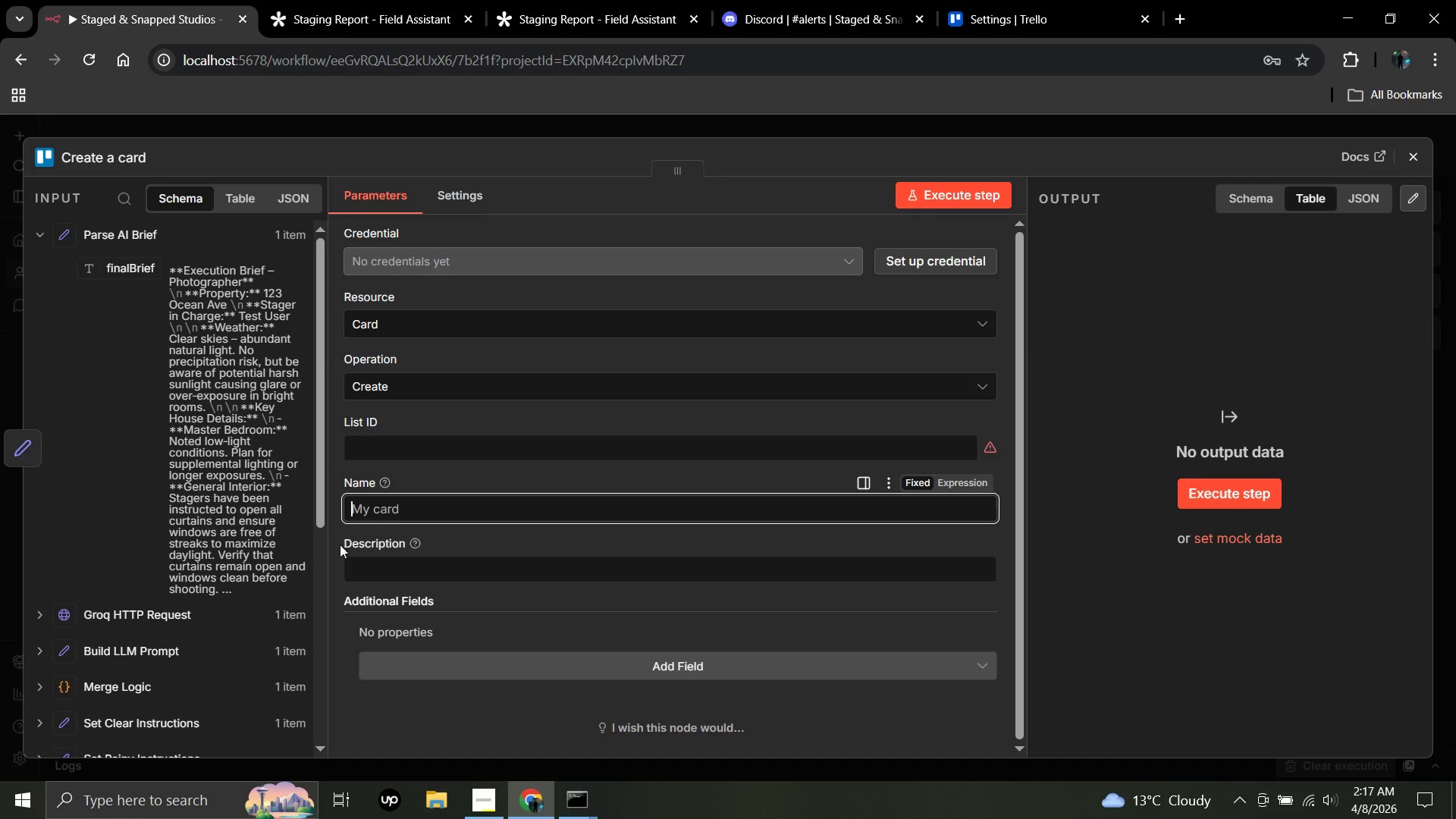 
scroll: coordinate [41, 581], scroll_direction: down, amount: 4.0
 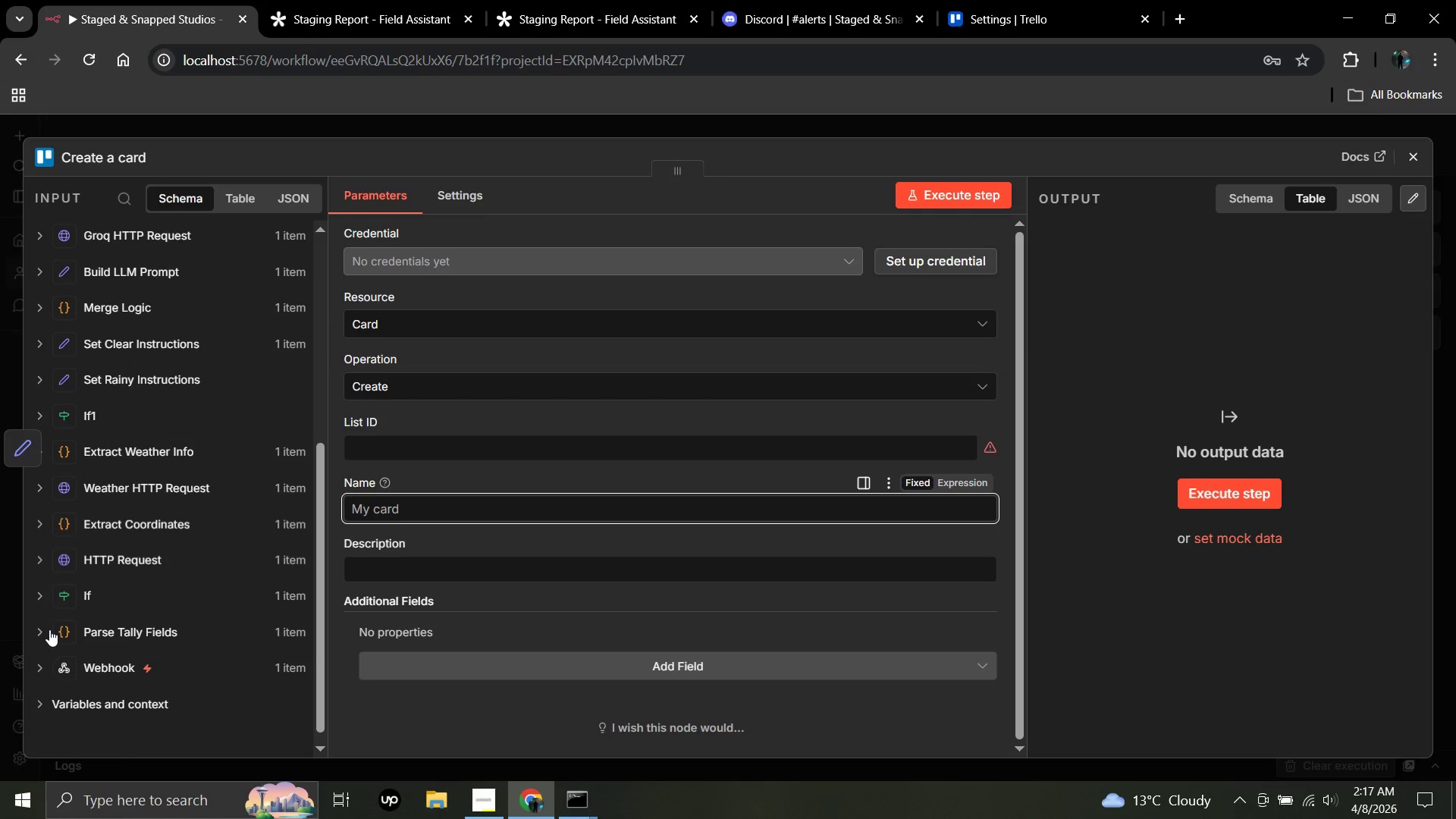 
left_click([39, 627])
 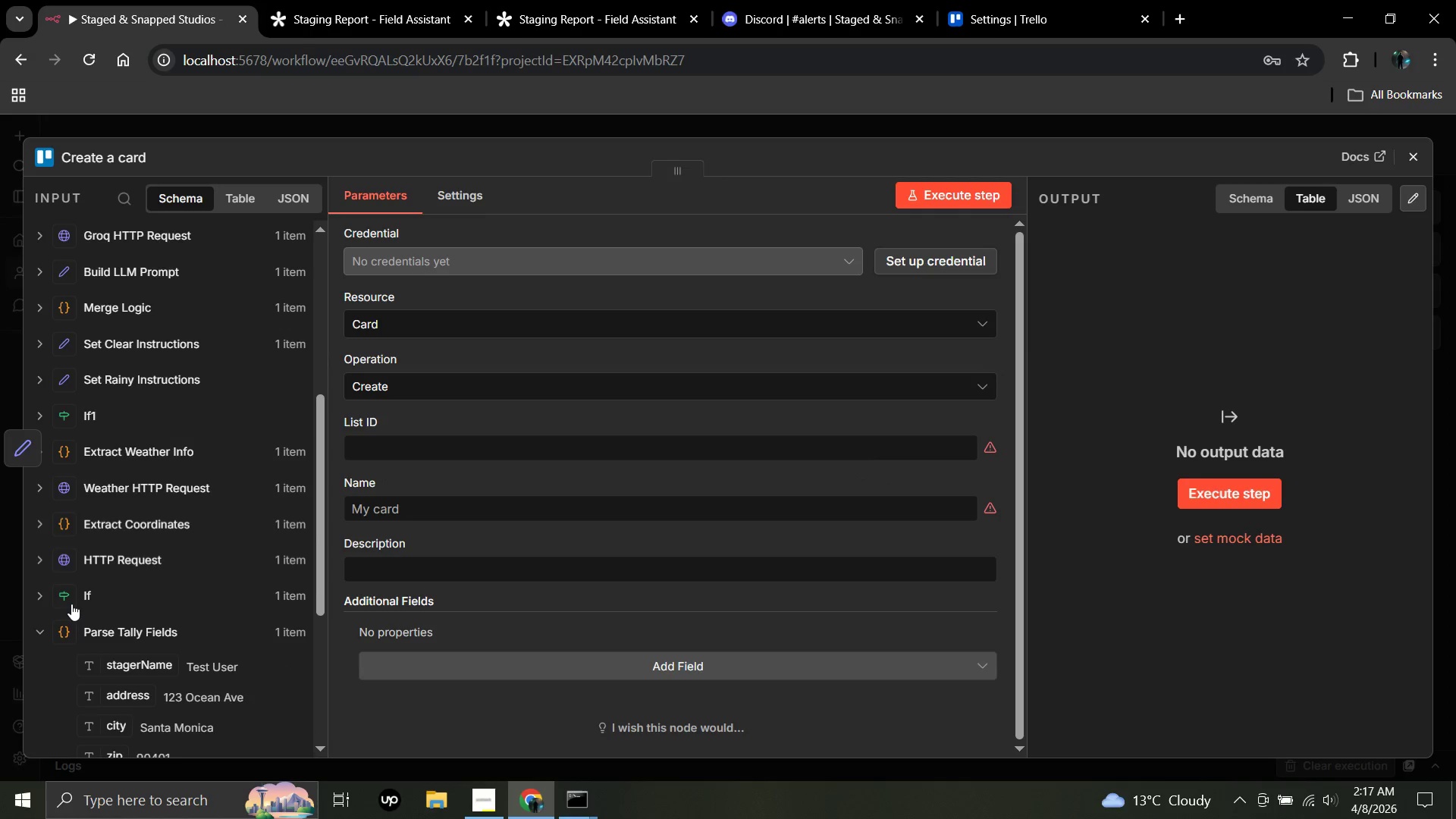 
scroll: coordinate [71, 604], scroll_direction: down, amount: 2.0
 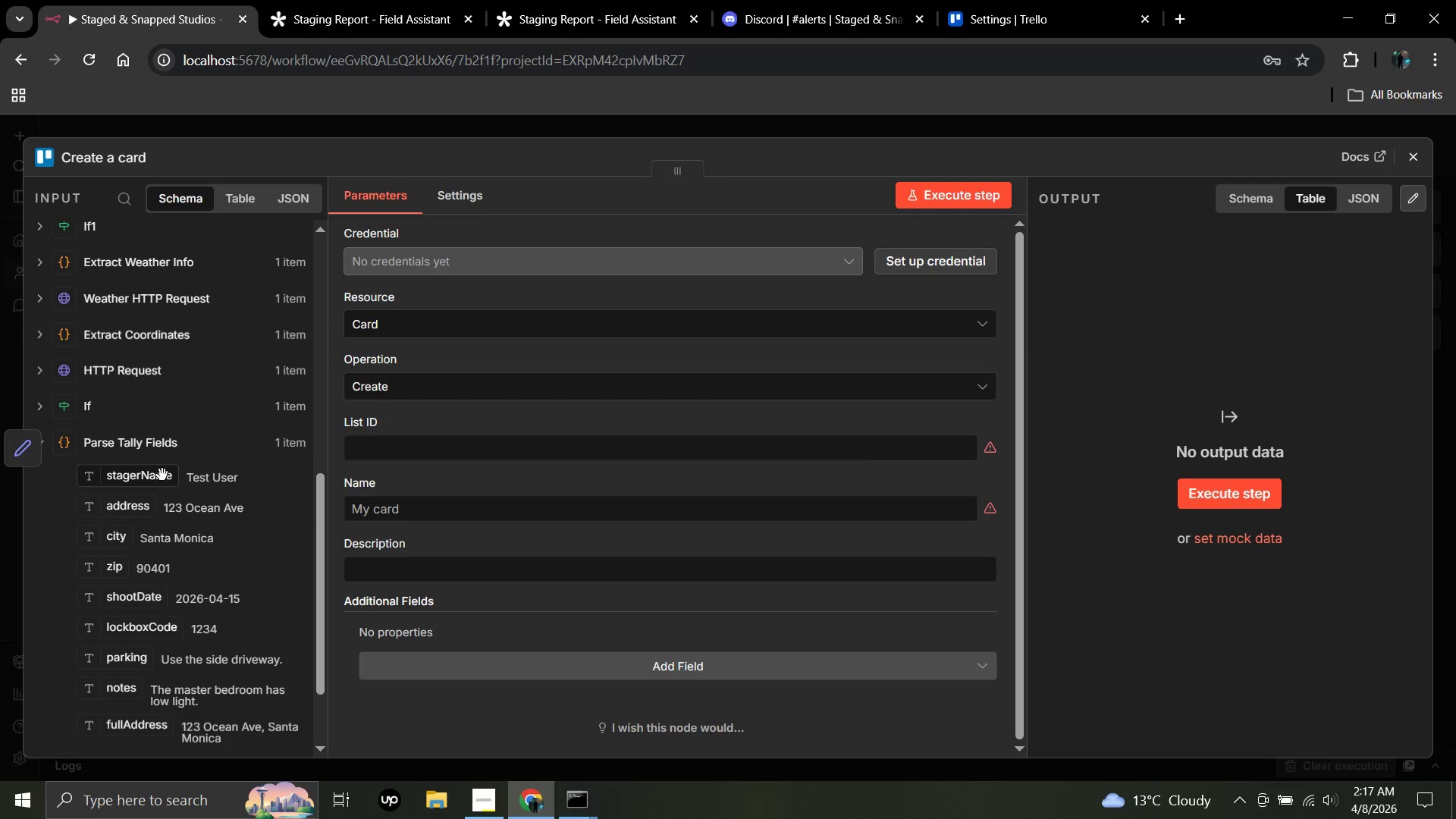 
left_click_drag(start_coordinate=[156, 481], to_coordinate=[396, 521])
 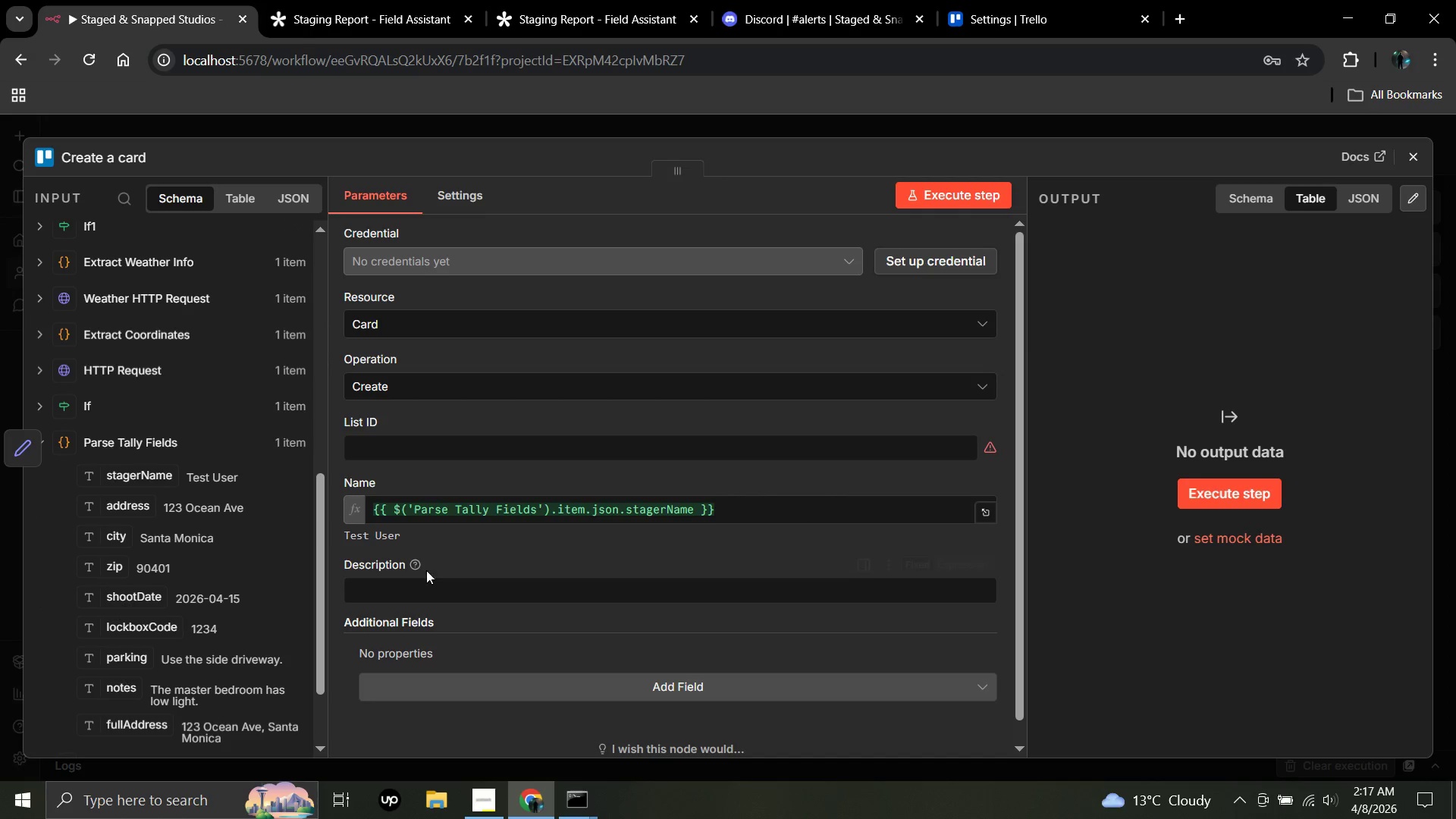 
left_click([482, 554])
 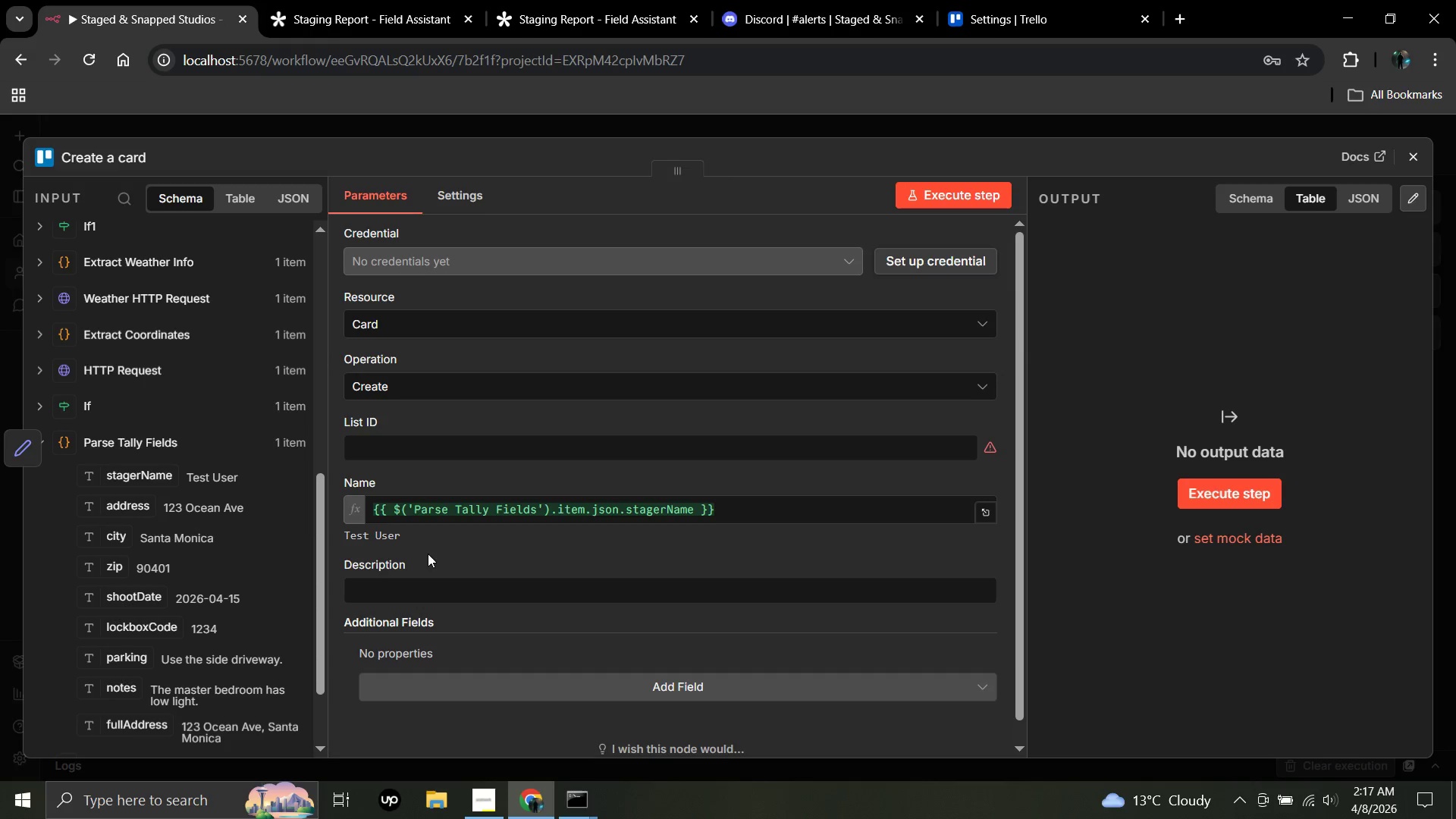 
scroll: coordinate [188, 481], scroll_direction: up, amount: 11.0
 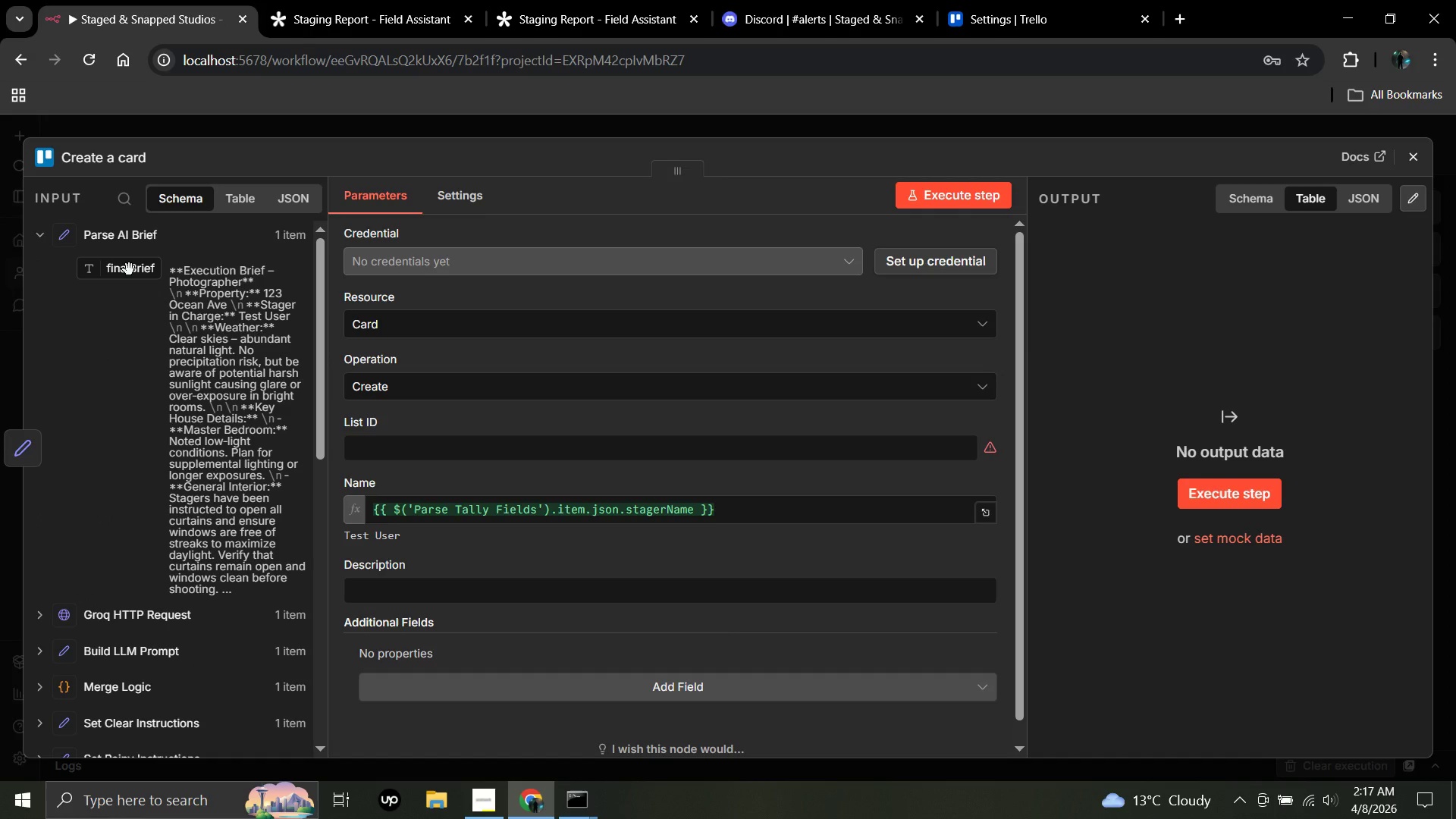 
left_click_drag(start_coordinate=[129, 269], to_coordinate=[402, 597])
 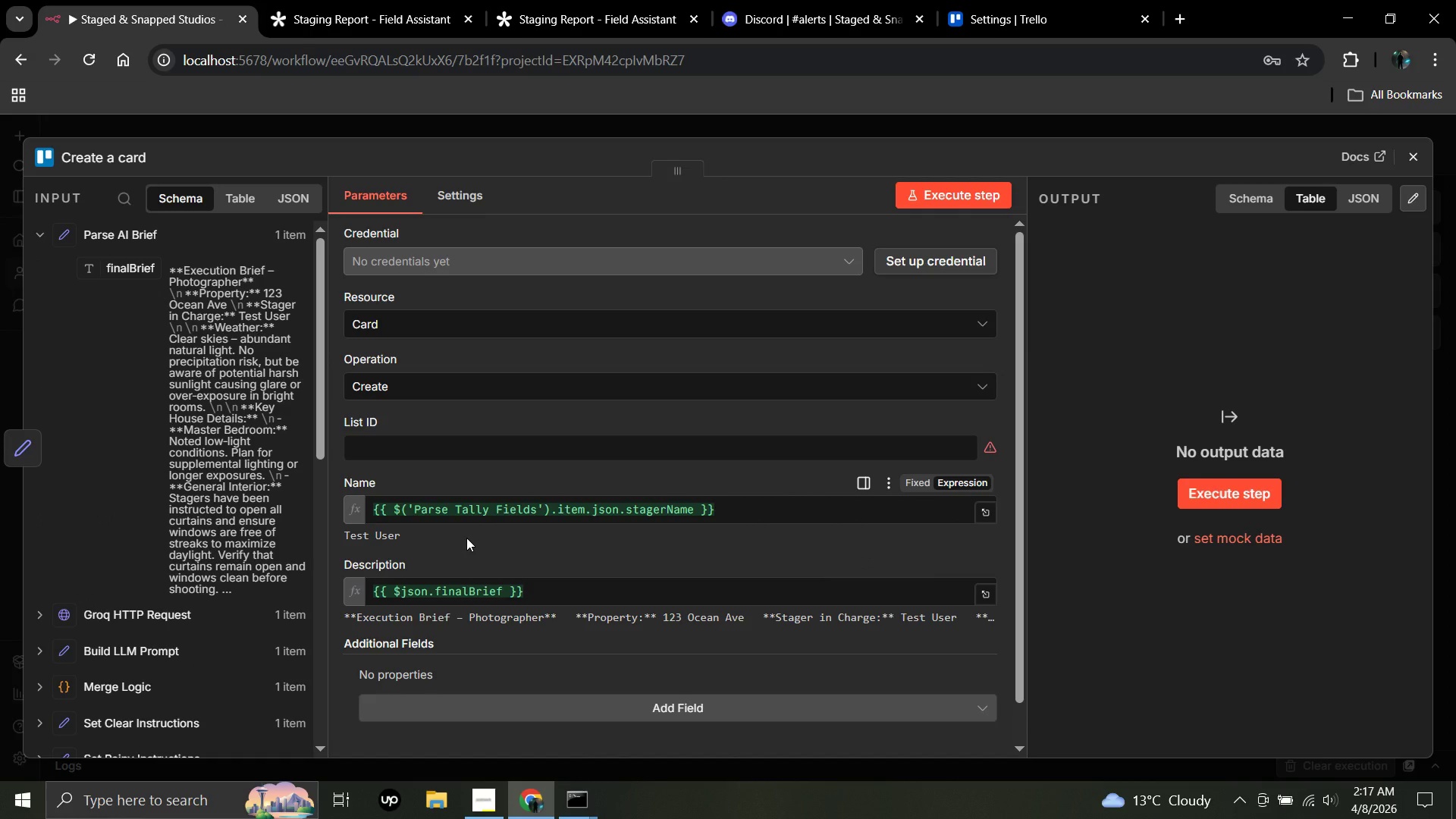 
left_click([466, 538])
 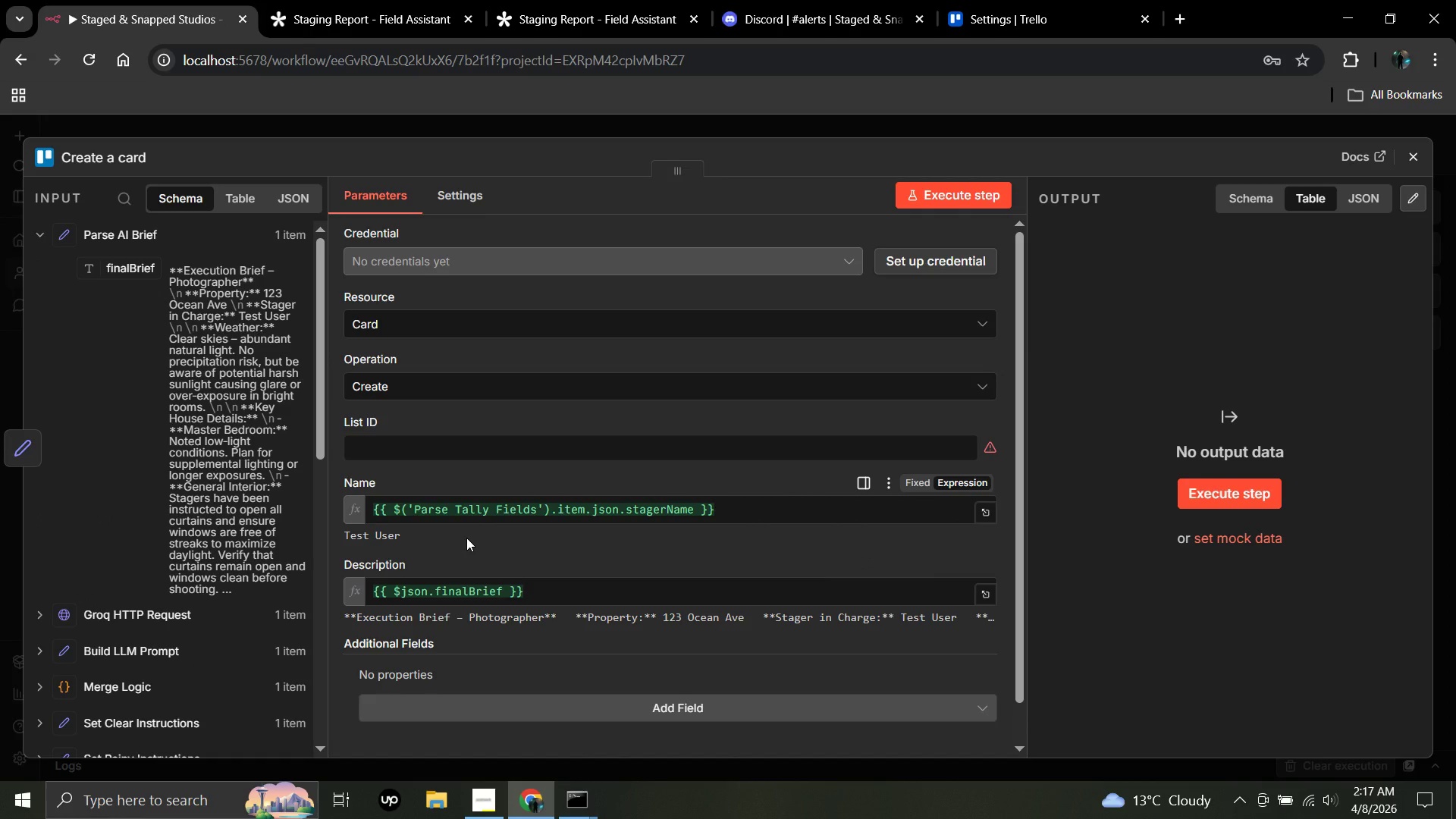 
scroll: coordinate [466, 538], scroll_direction: up, amount: 1.0
 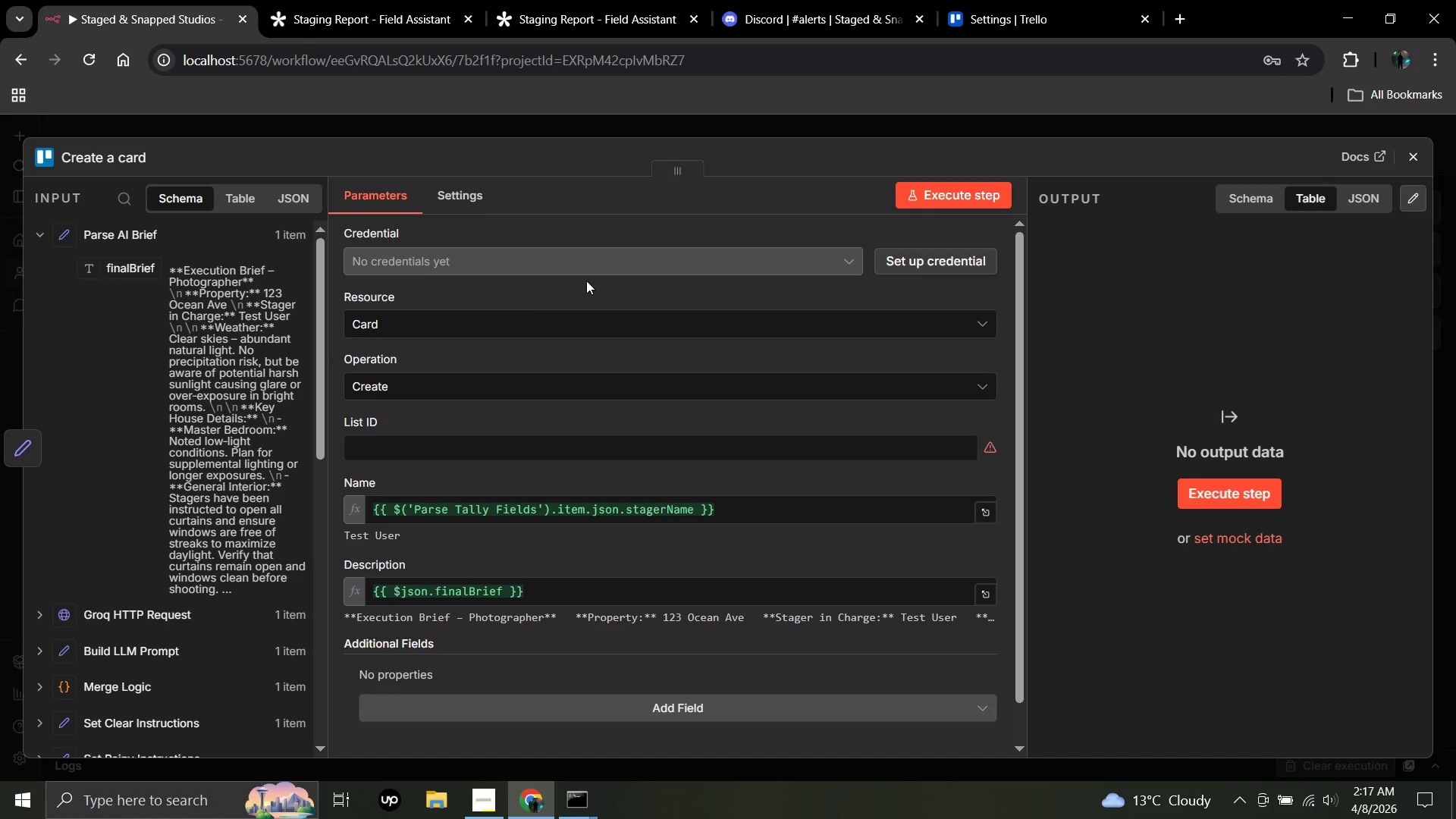 
wait(6.28)
 